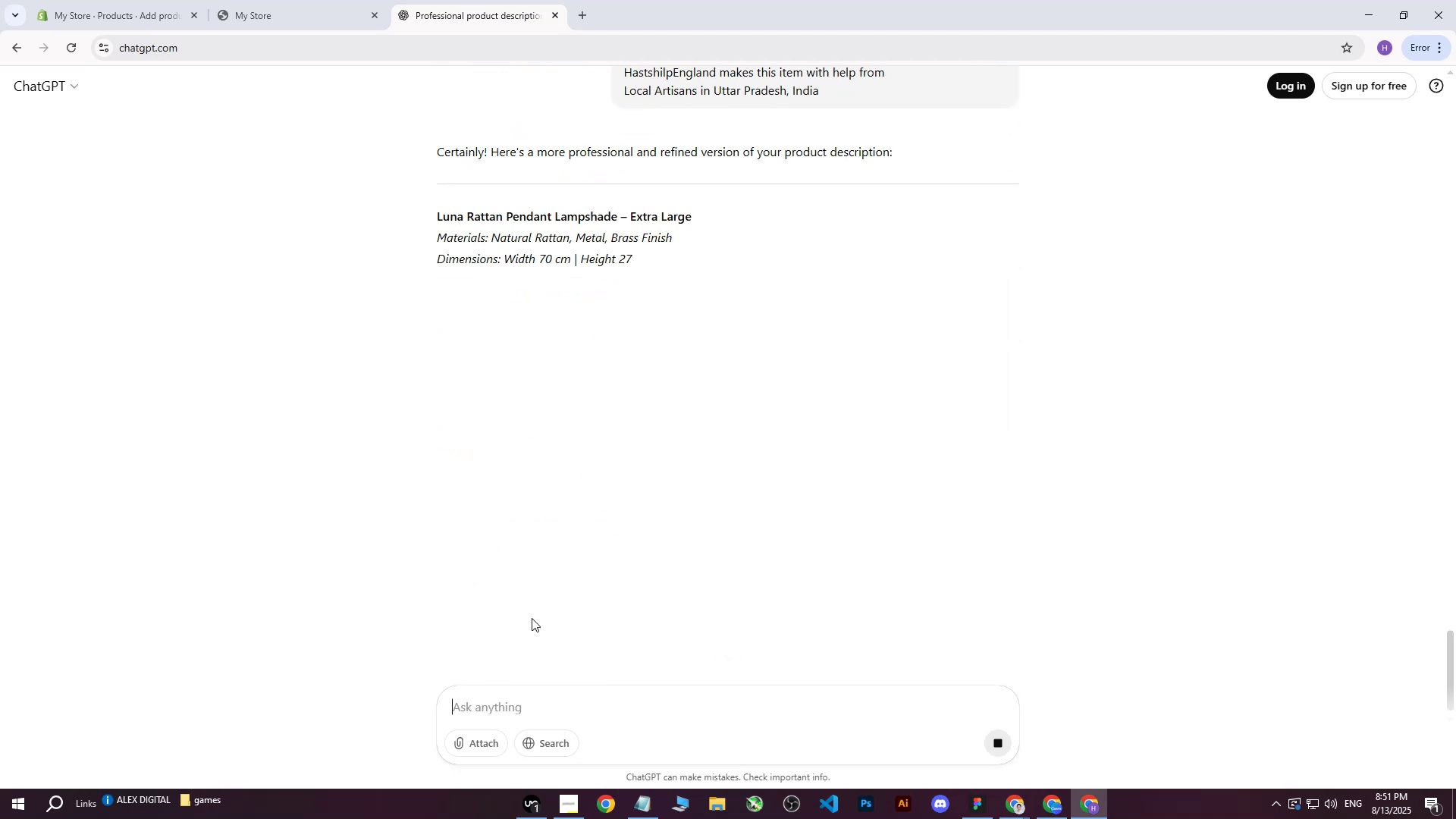 
wait(8.66)
 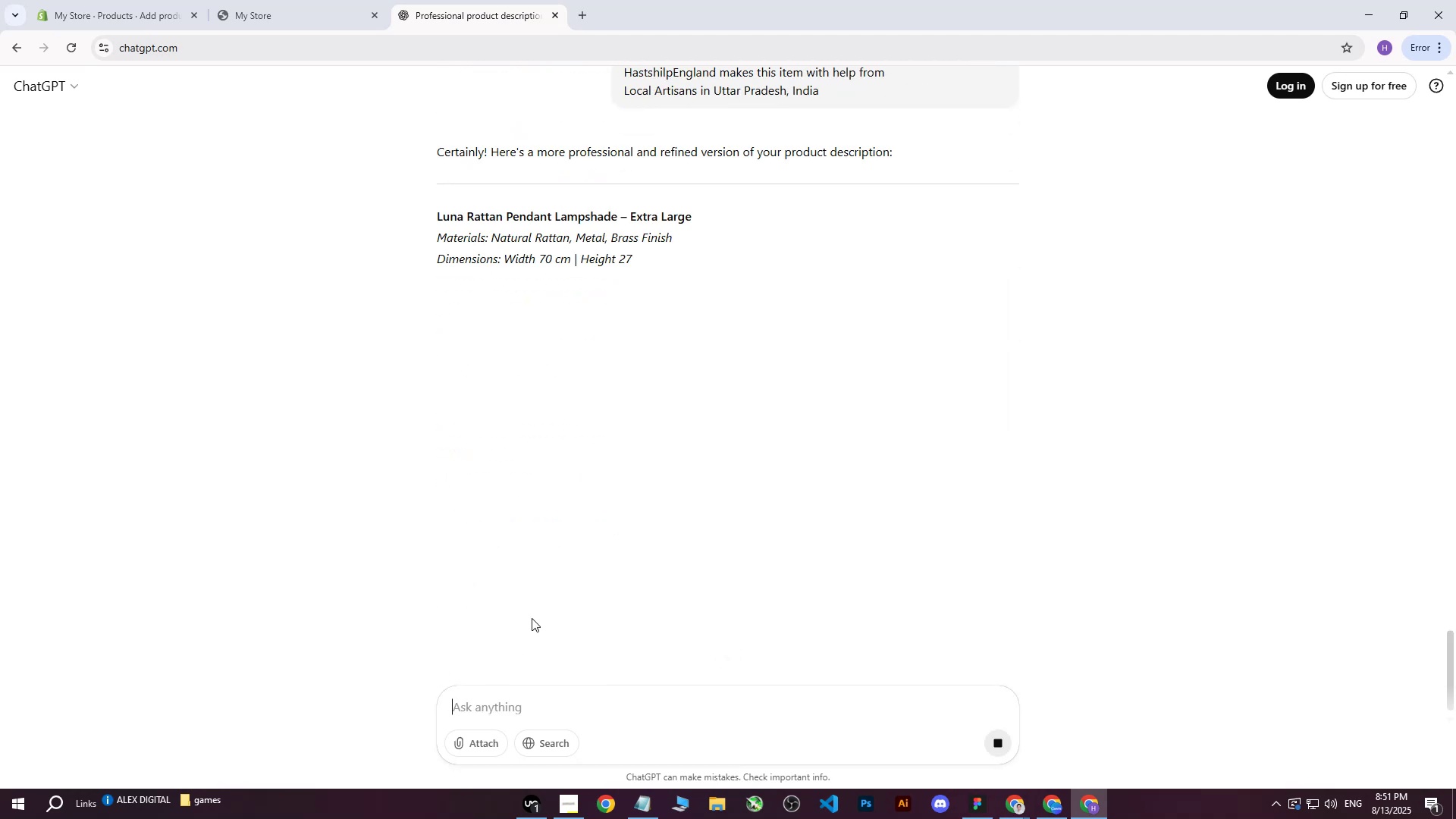 
left_click_drag(start_coordinate=[438, 238], to_coordinate=[753, 354])
 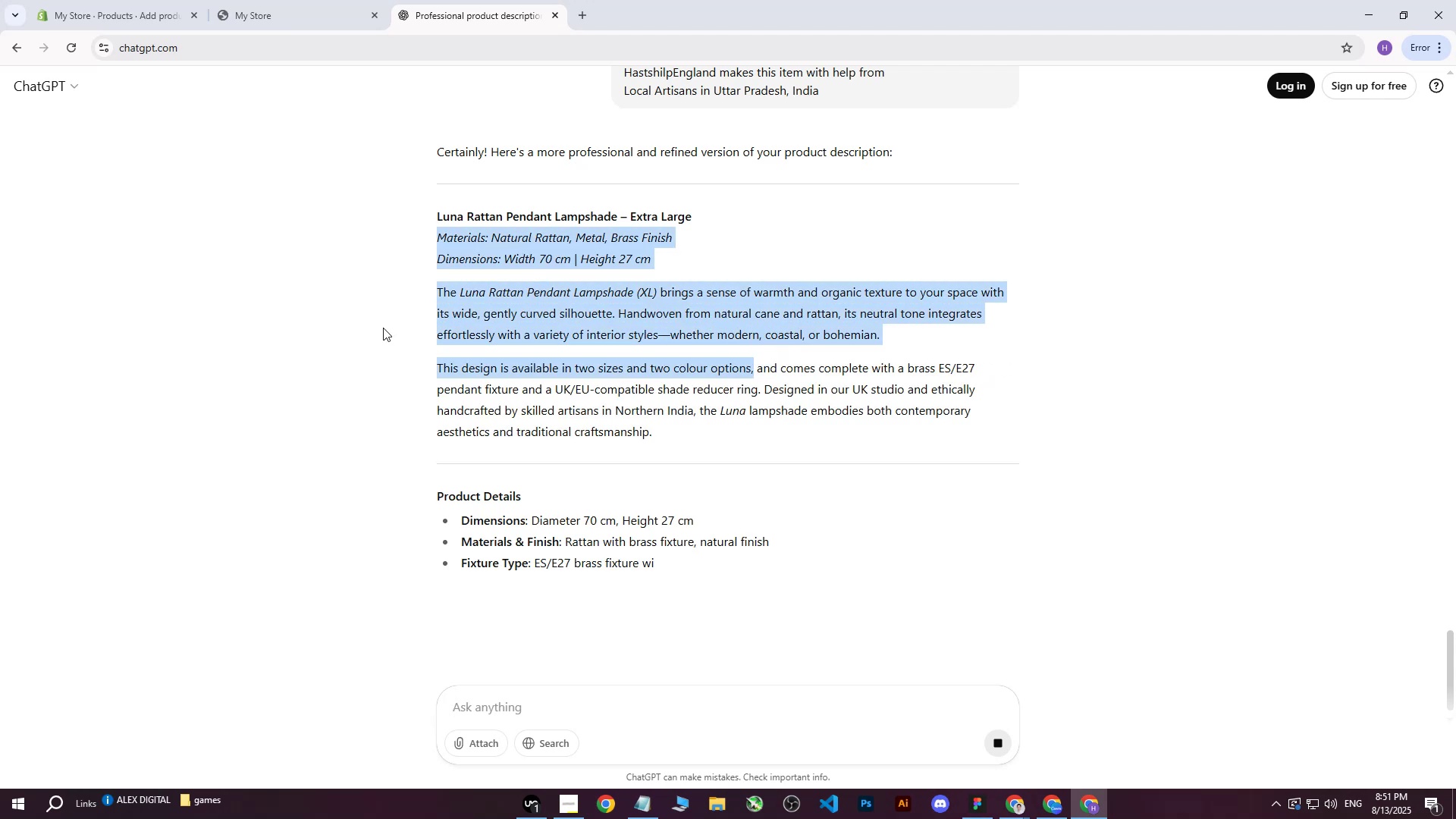 
left_click([382, 328])
 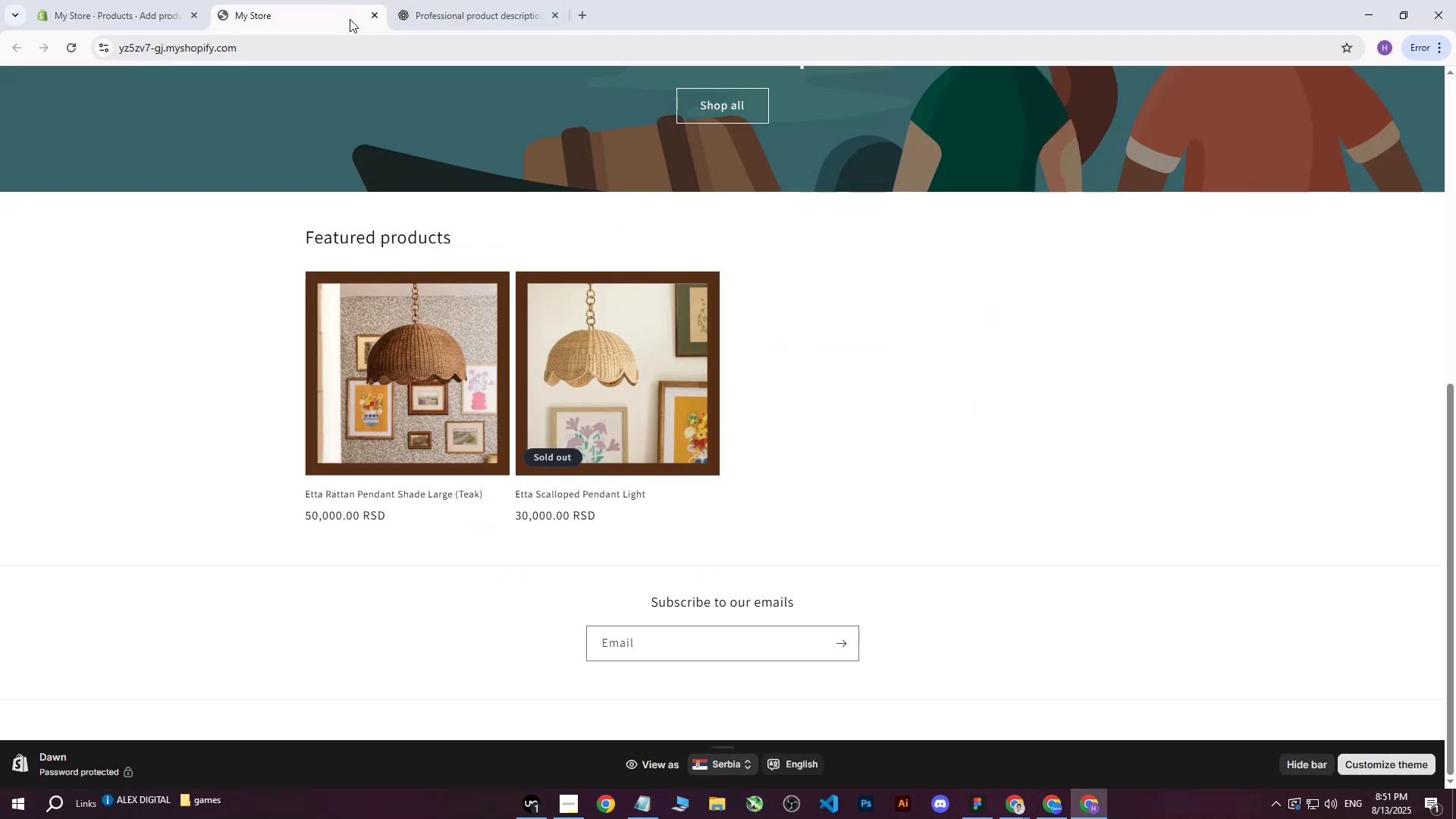 
double_click([254, 0])
 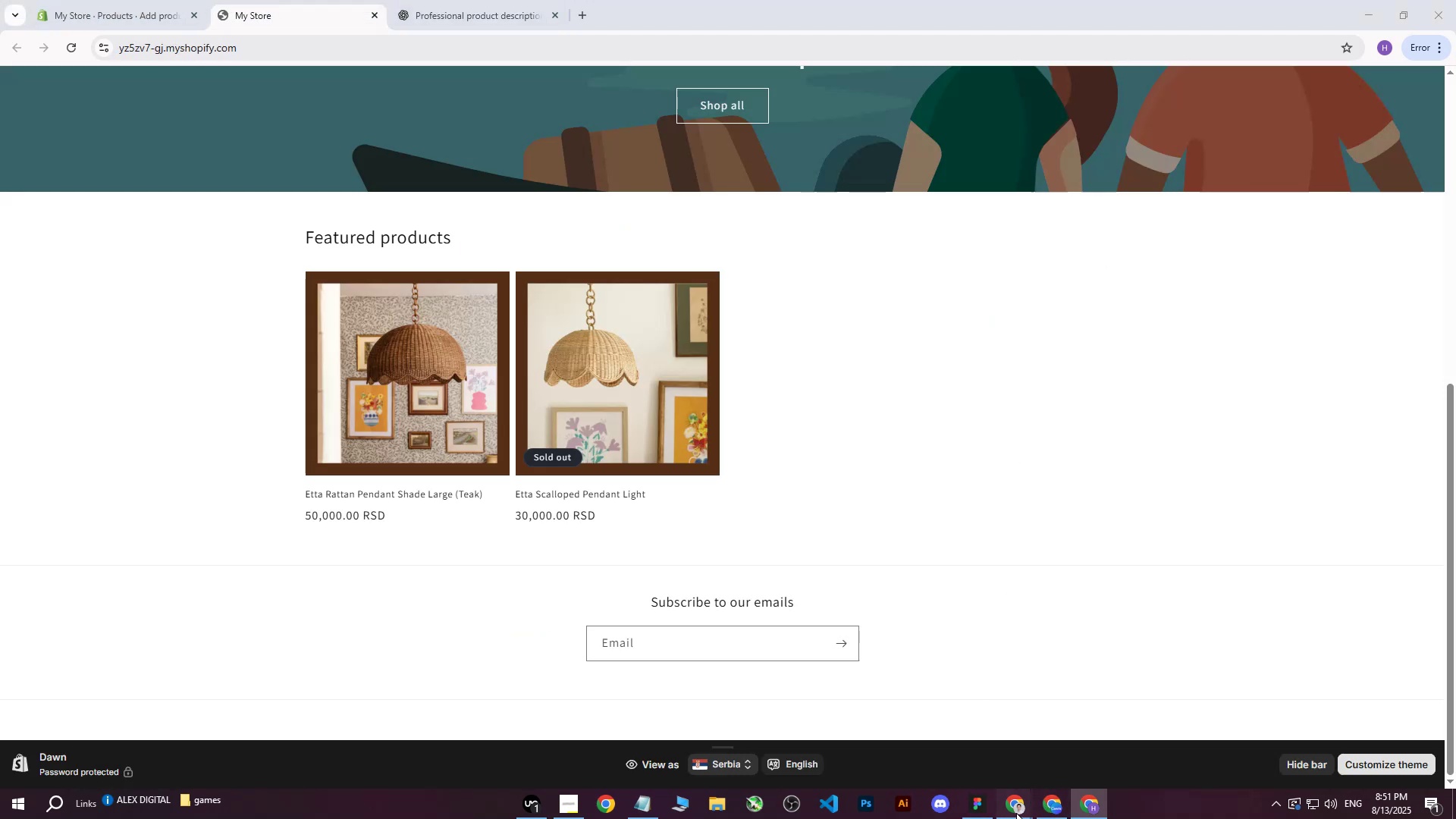 
double_click([940, 742])
 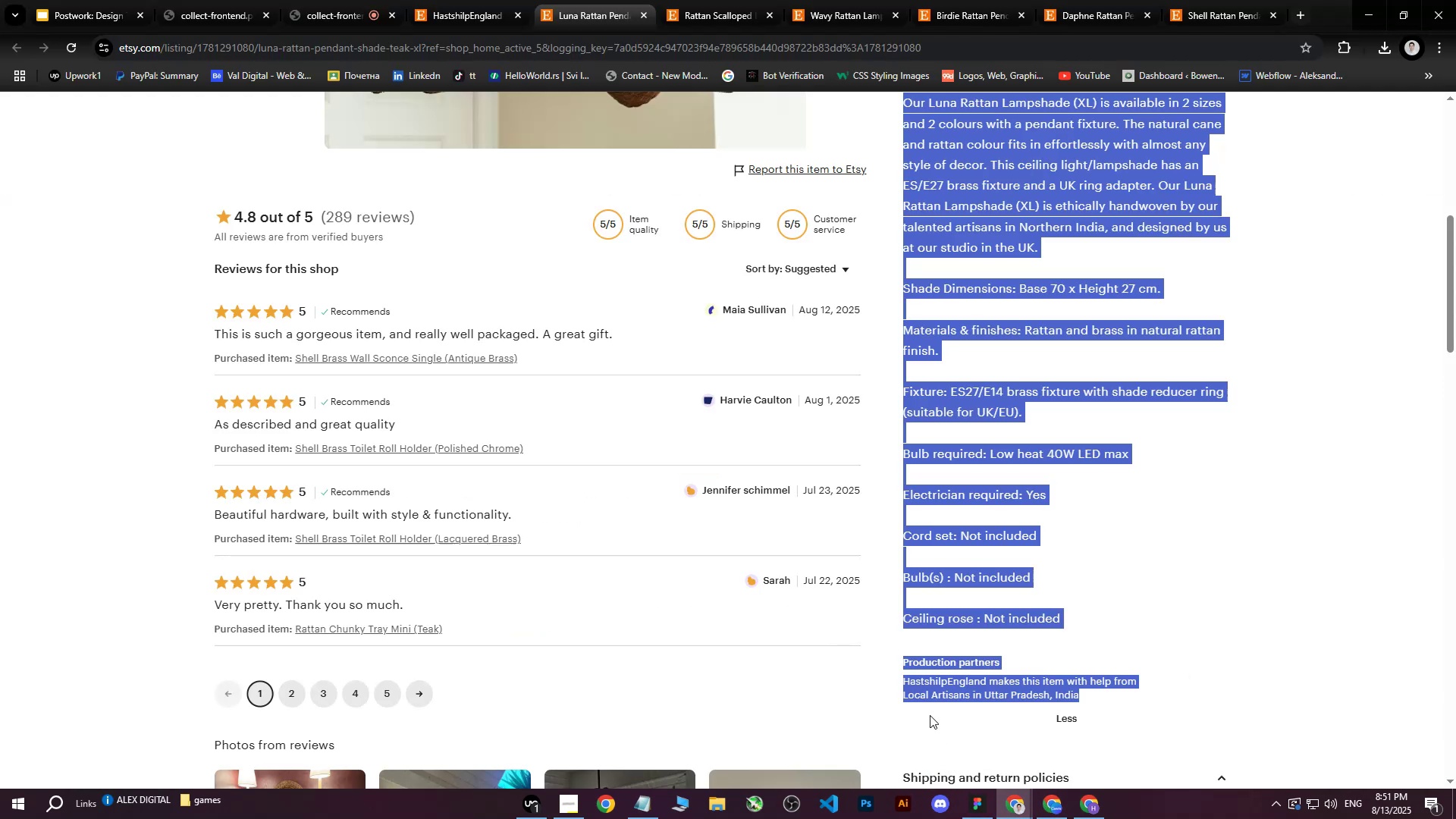 
scroll: coordinate [889, 519], scroll_direction: up, amount: 5.0
 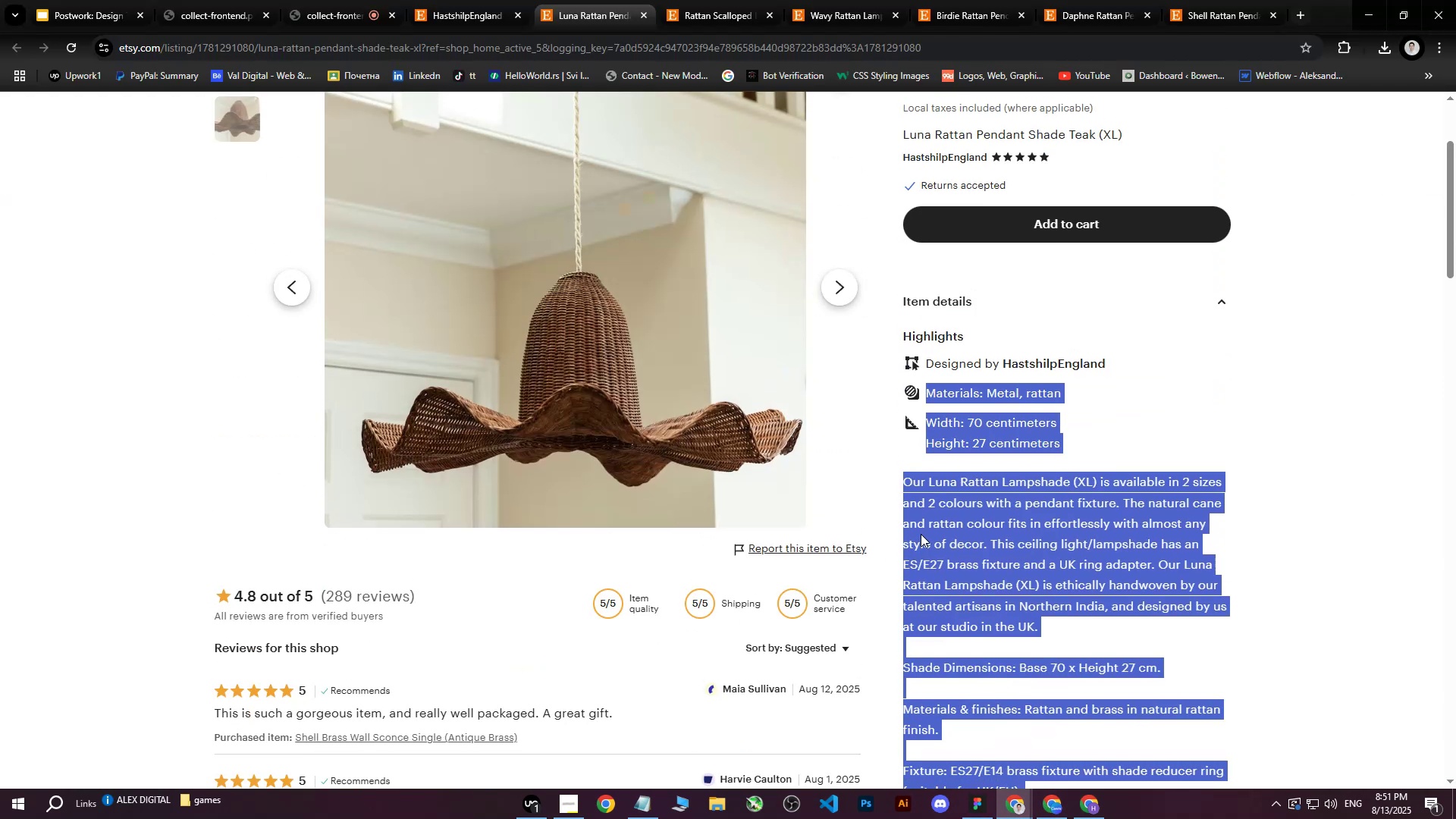 
scroll: coordinate [921, 534], scroll_direction: down, amount: 1.0
 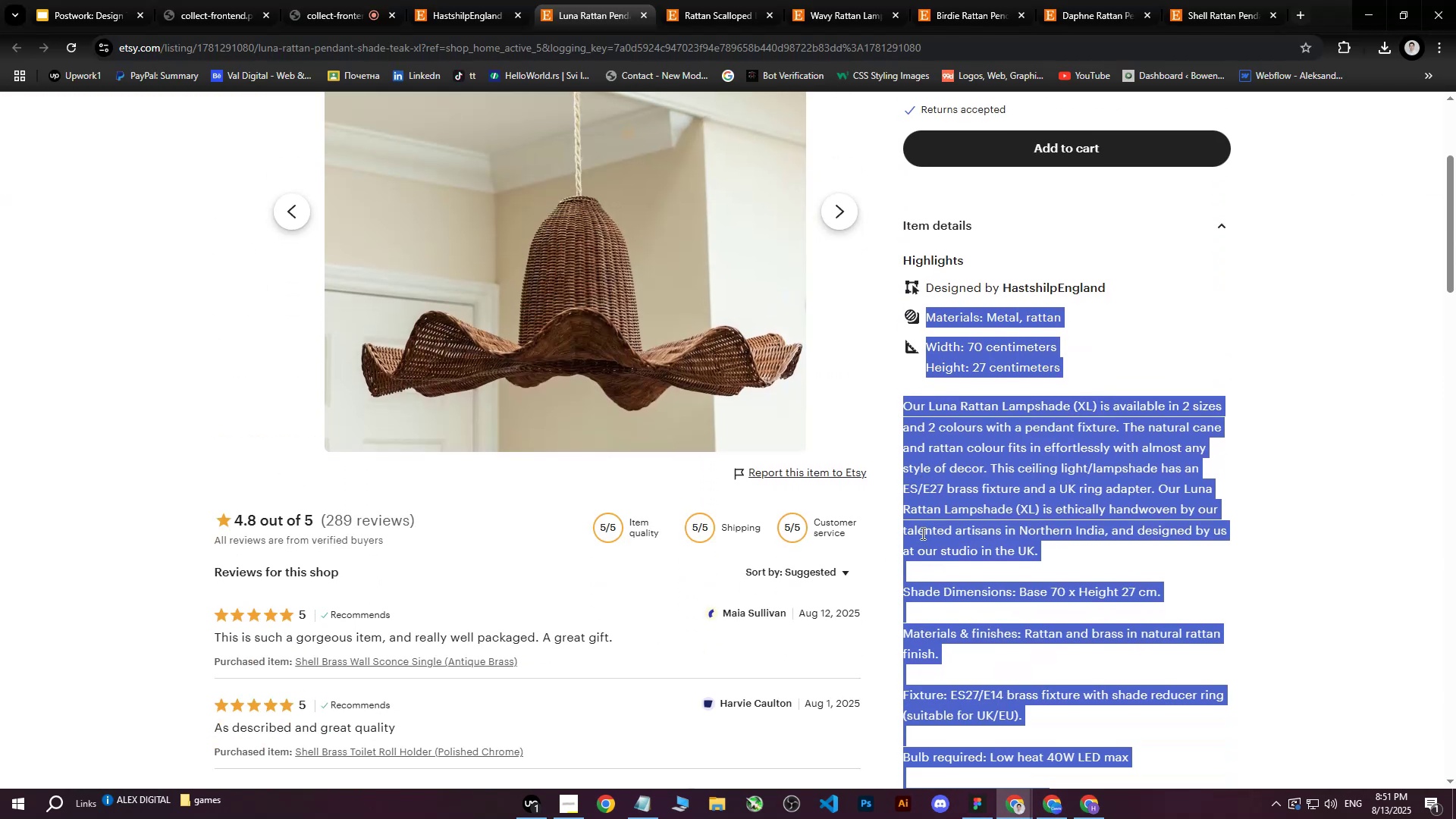 
scroll: coordinate [921, 533], scroll_direction: up, amount: 2.0
 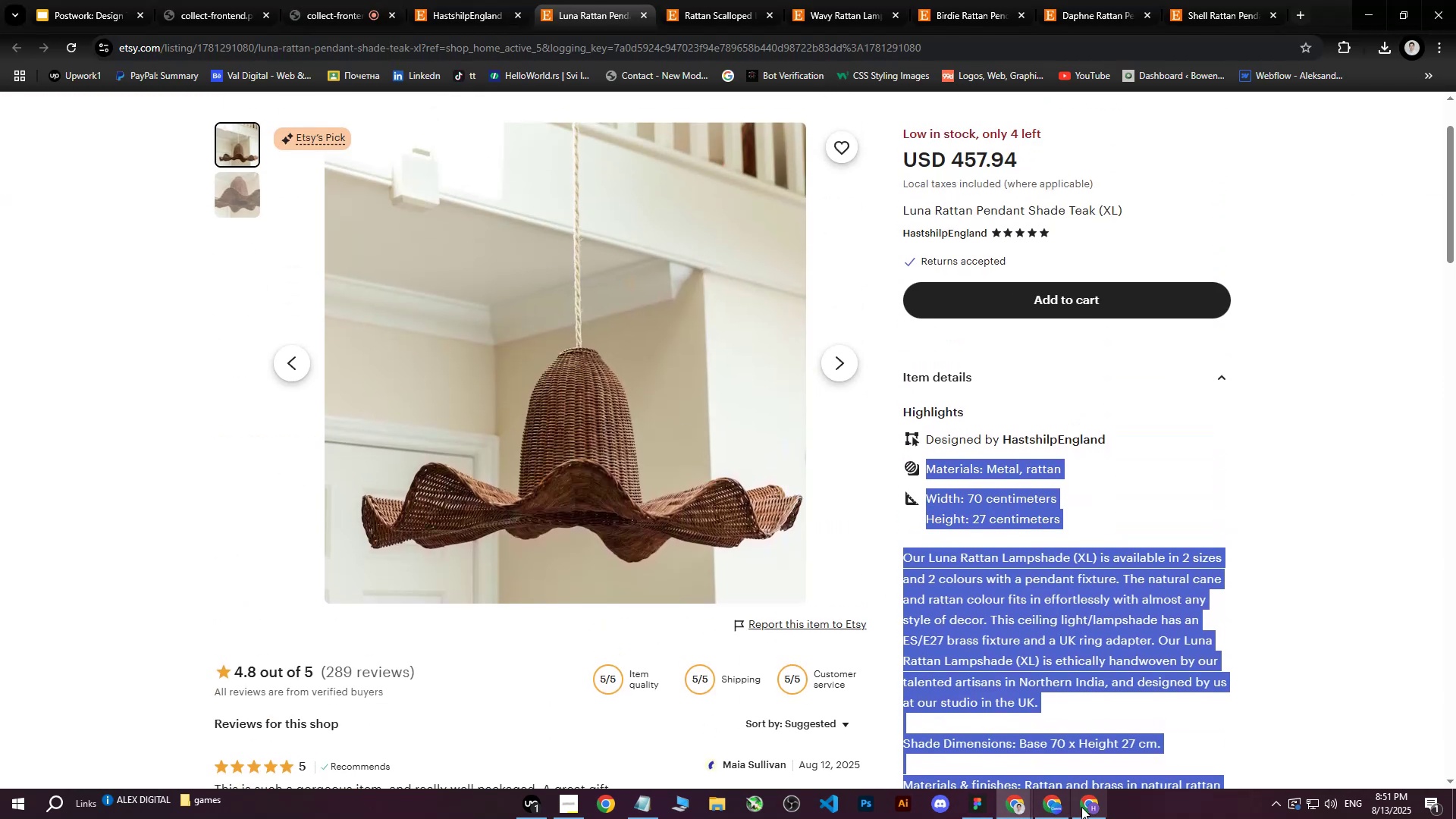 
left_click([1054, 806])
 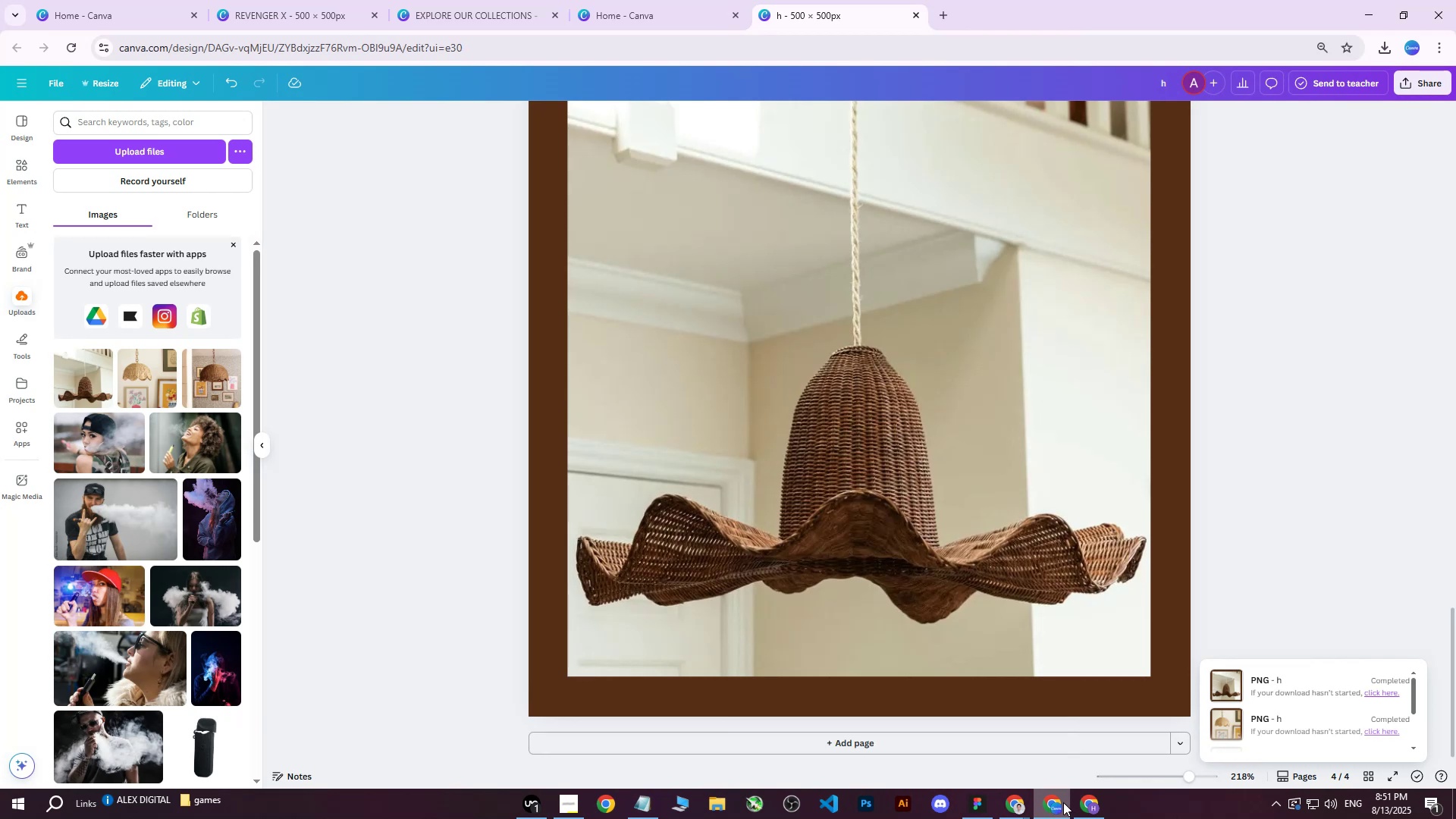 
left_click([1092, 805])
 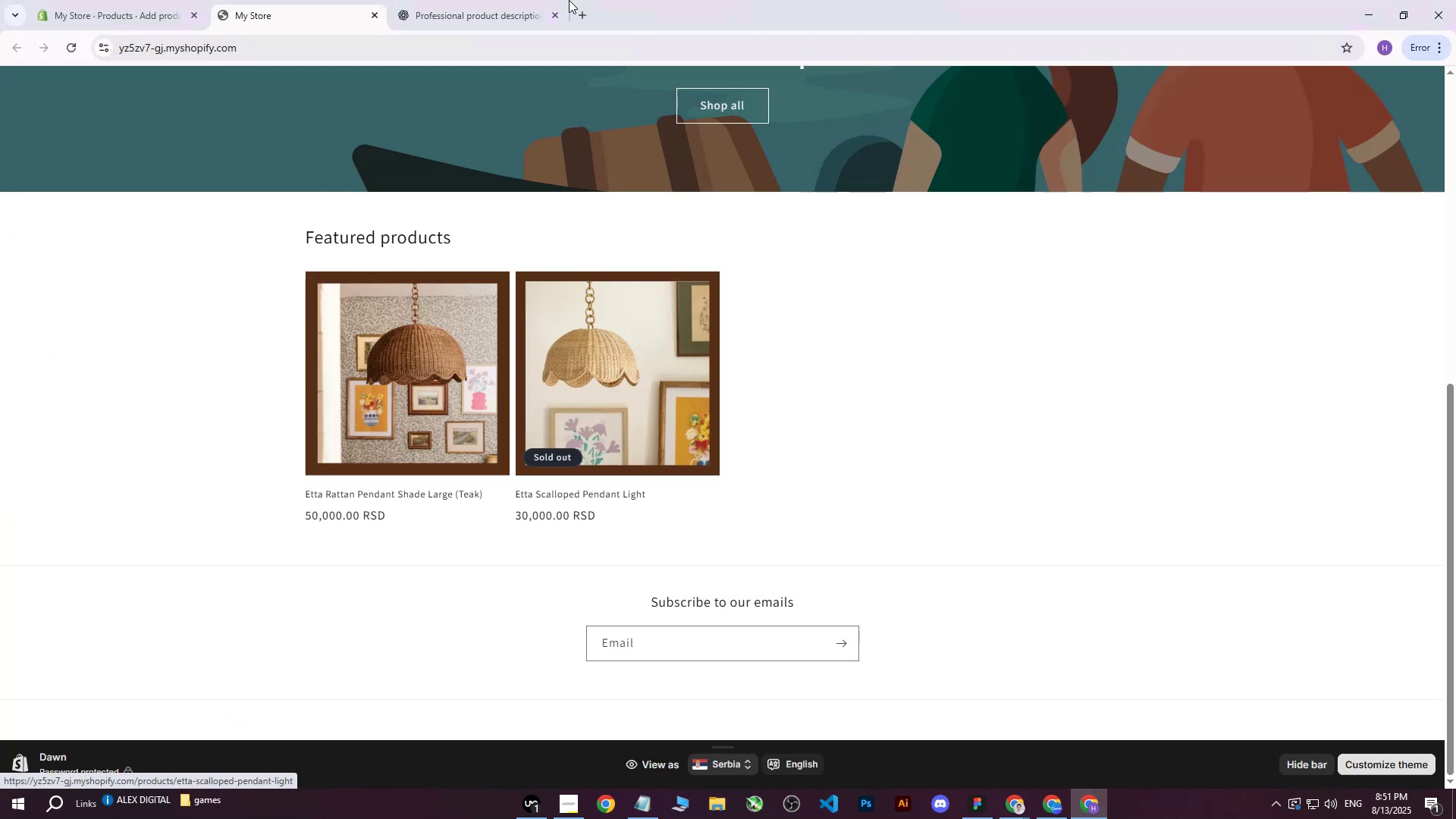 
left_click([471, 0])
 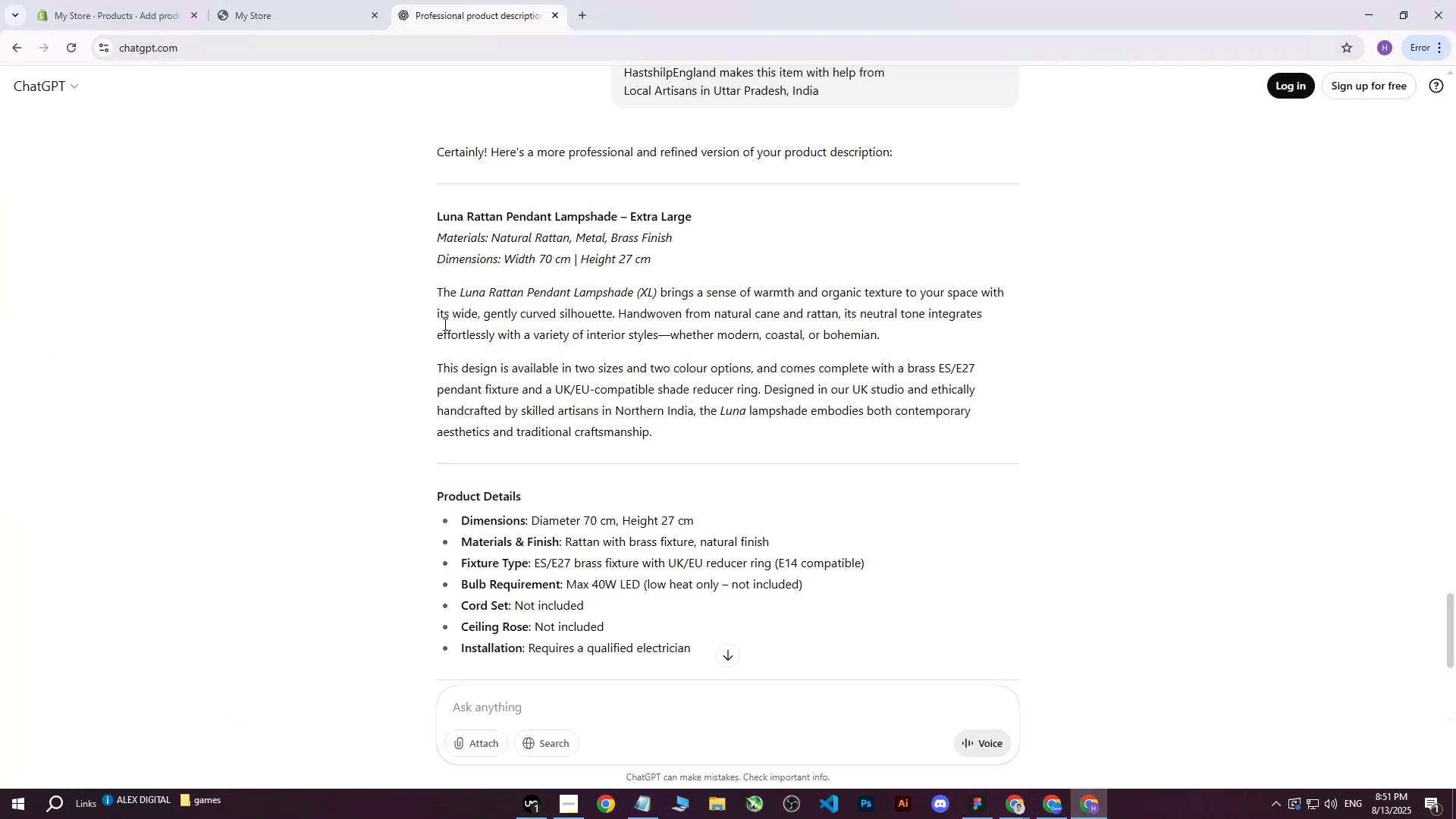 
left_click_drag(start_coordinate=[439, 494], to_coordinate=[613, 479])
 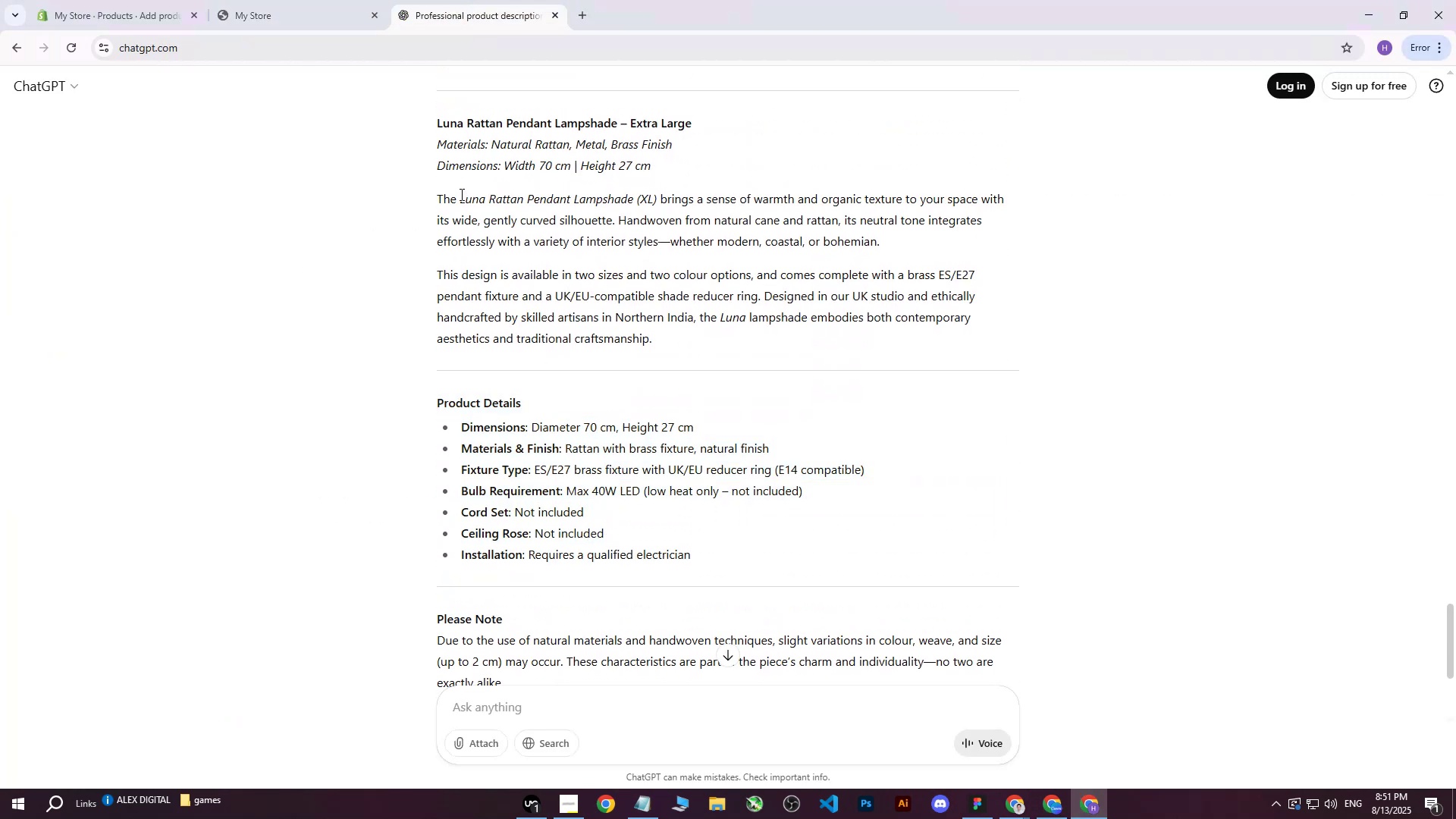 
scroll: coordinate [613, 479], scroll_direction: down, amount: 3.0
 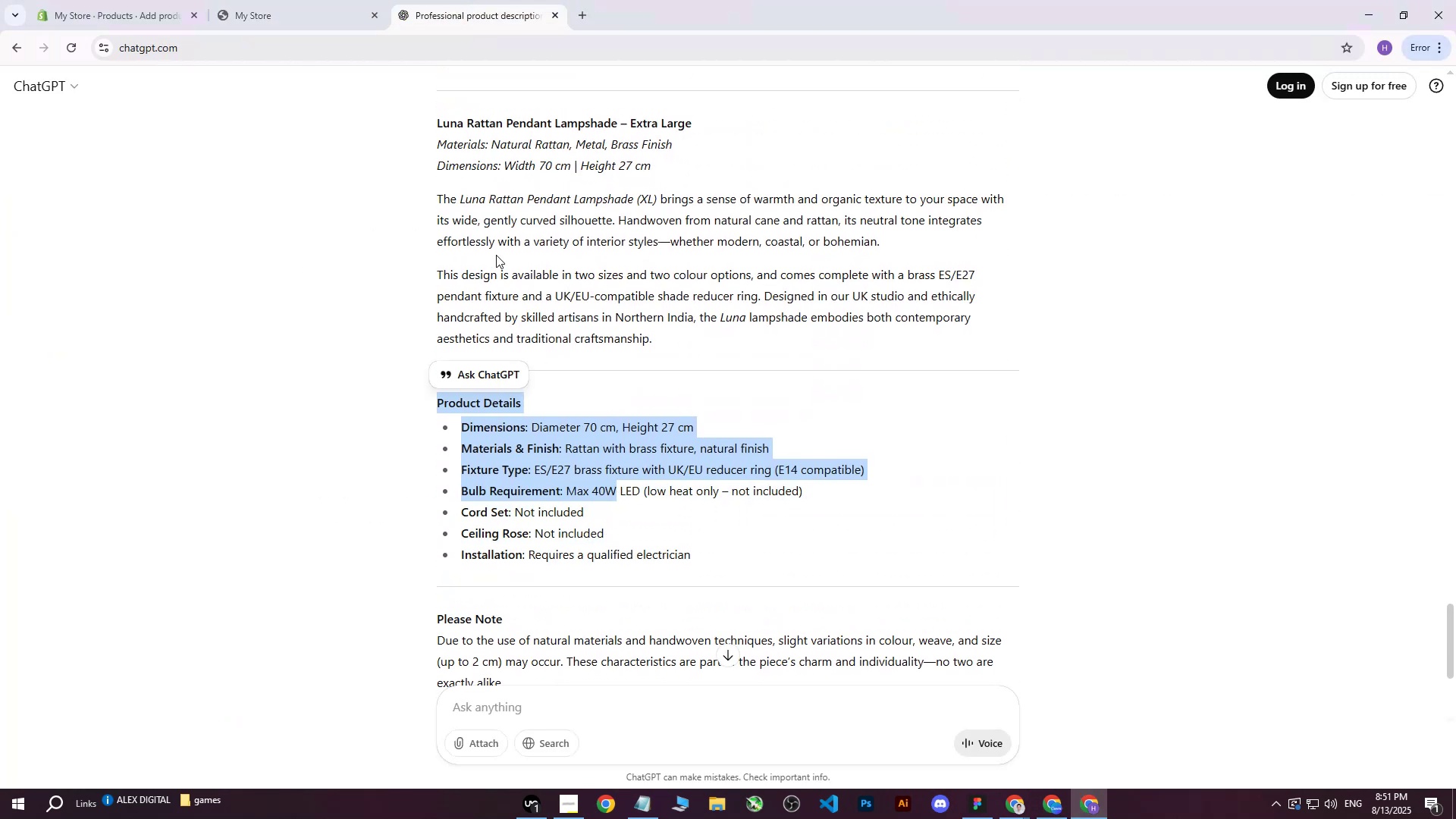 
left_click([460, 194])
 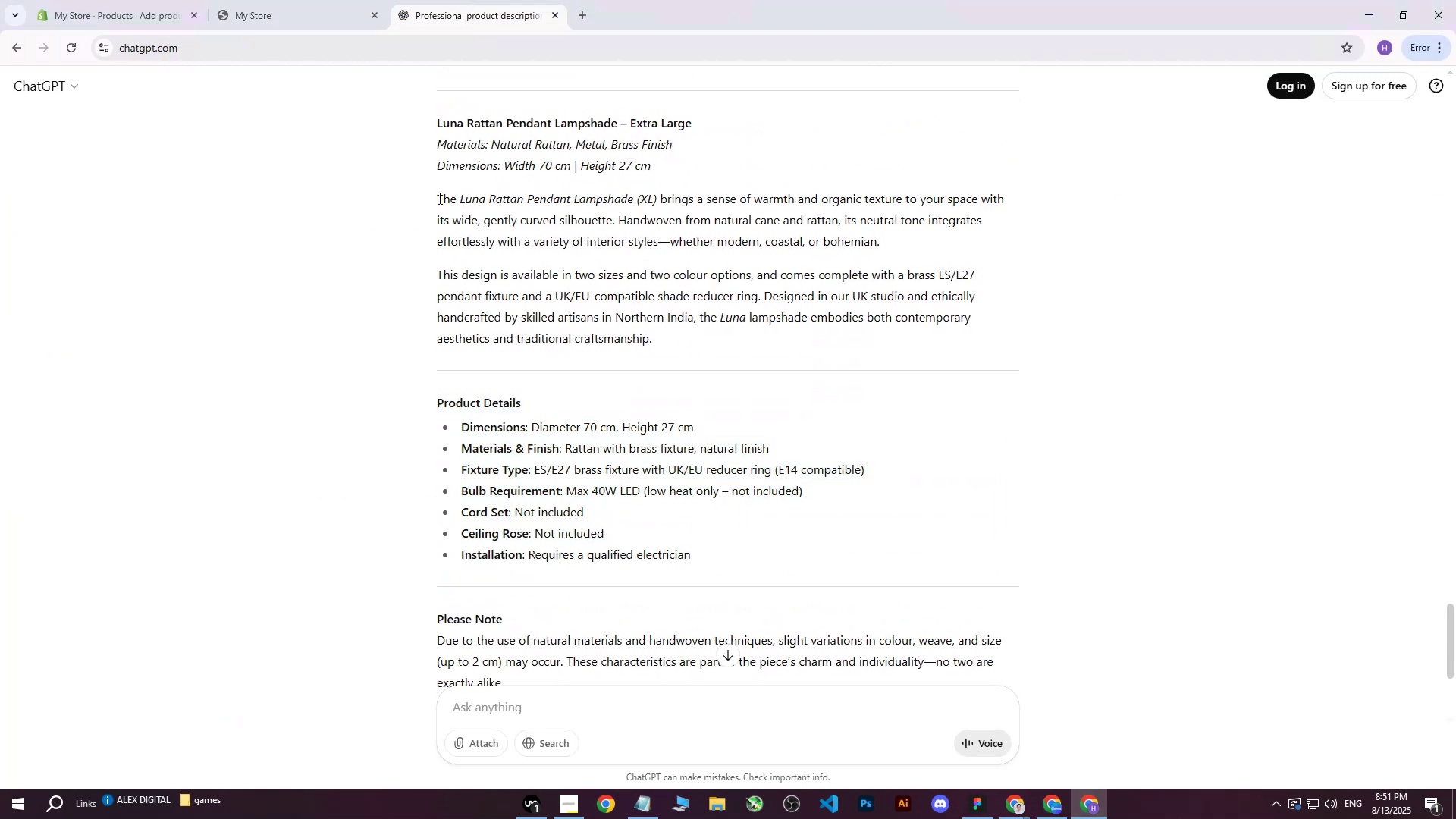 
left_click_drag(start_coordinate=[438, 199], to_coordinate=[532, 510])
 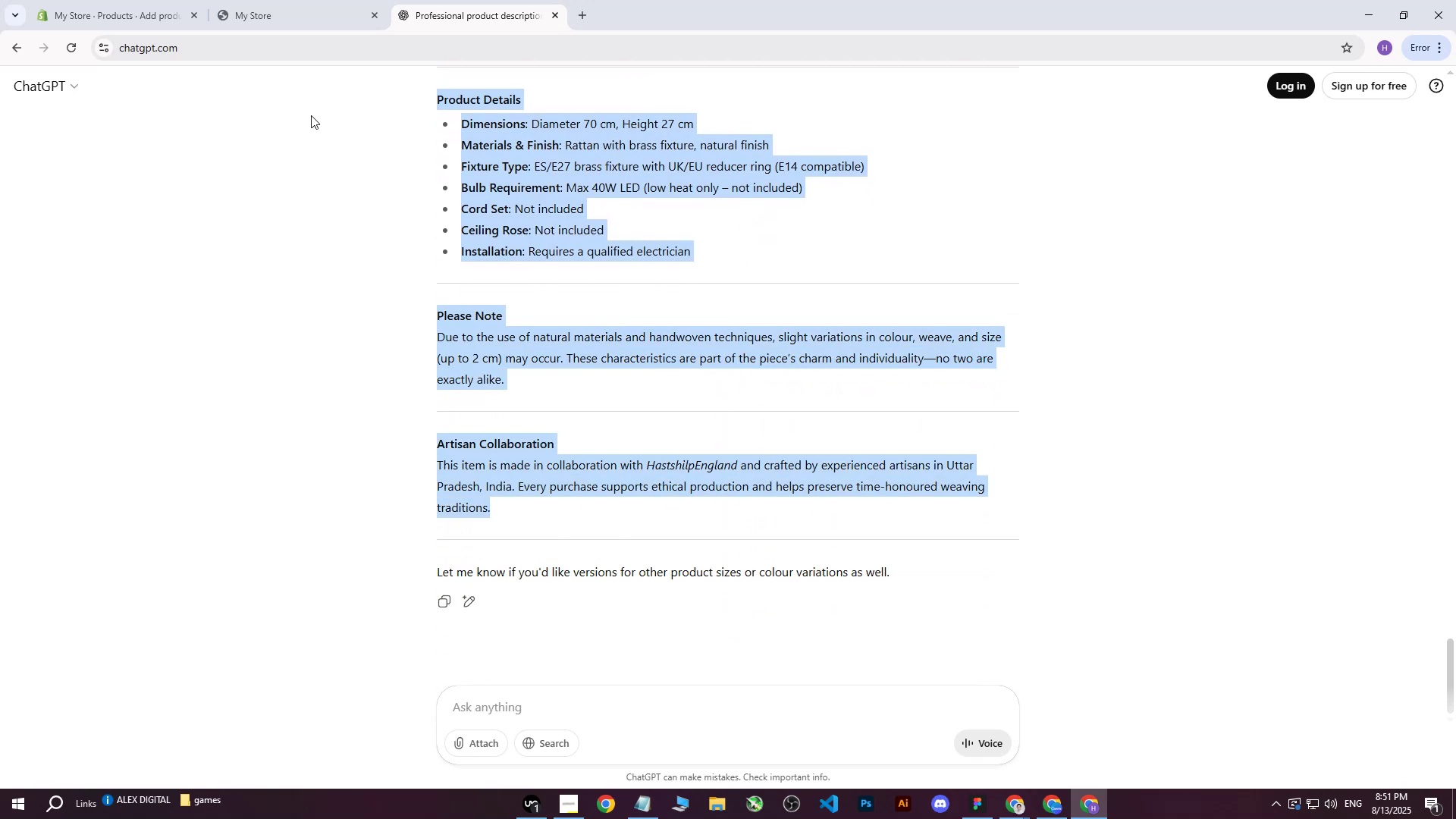 
scroll: coordinate [746, 382], scroll_direction: down, amount: 4.0
 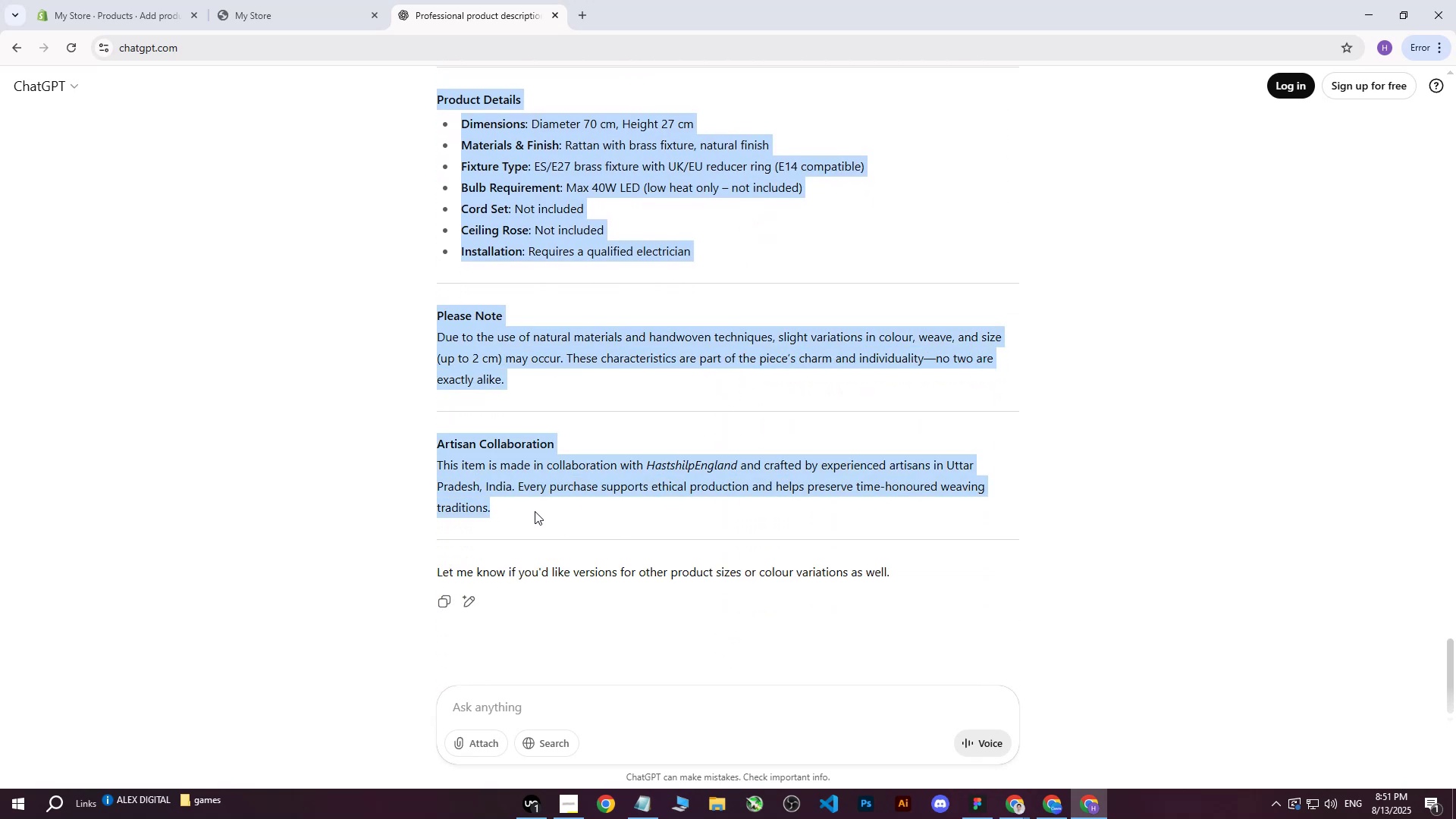 
key(Control+ControlLeft)
 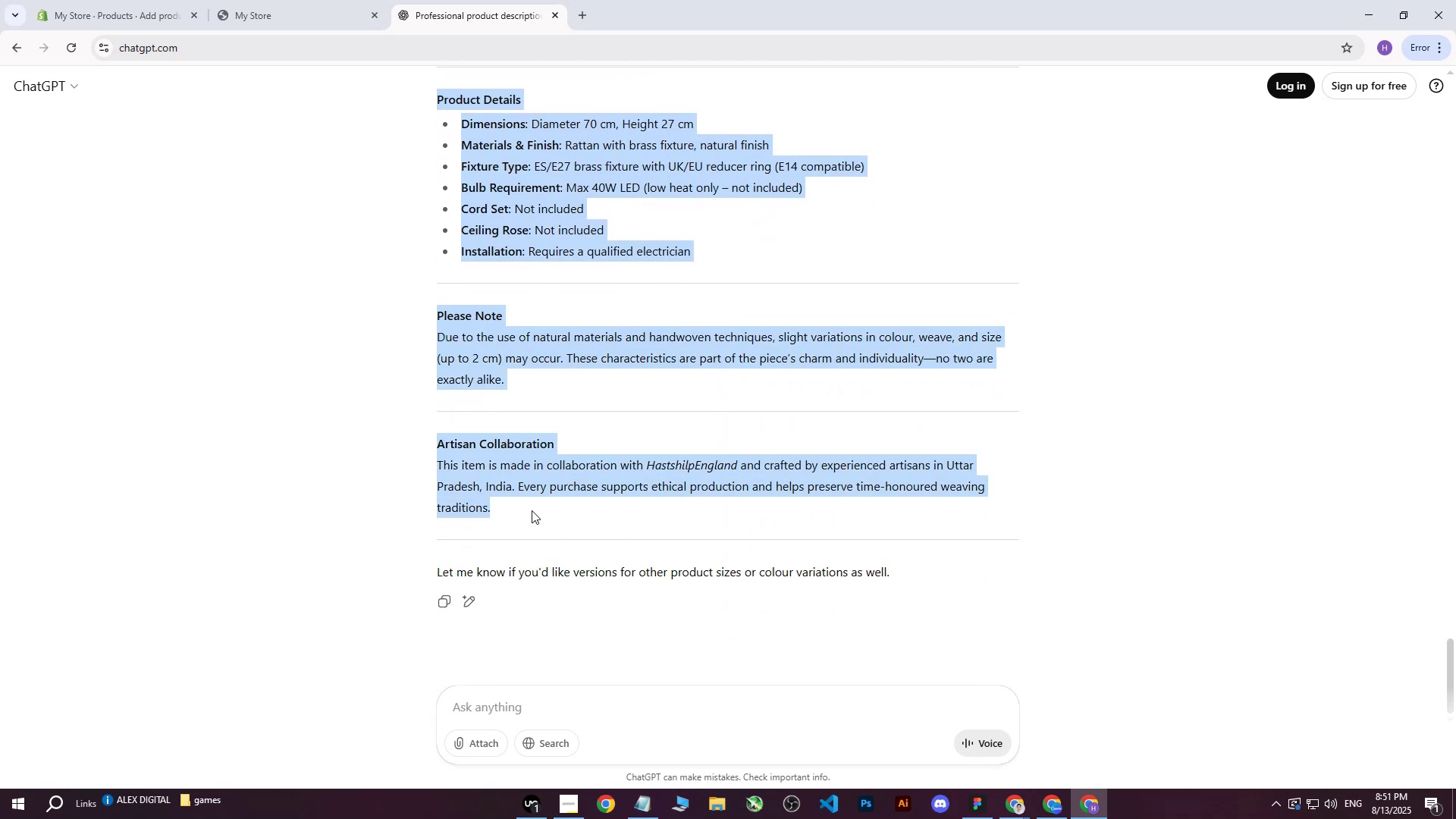 
key(Control+C)
 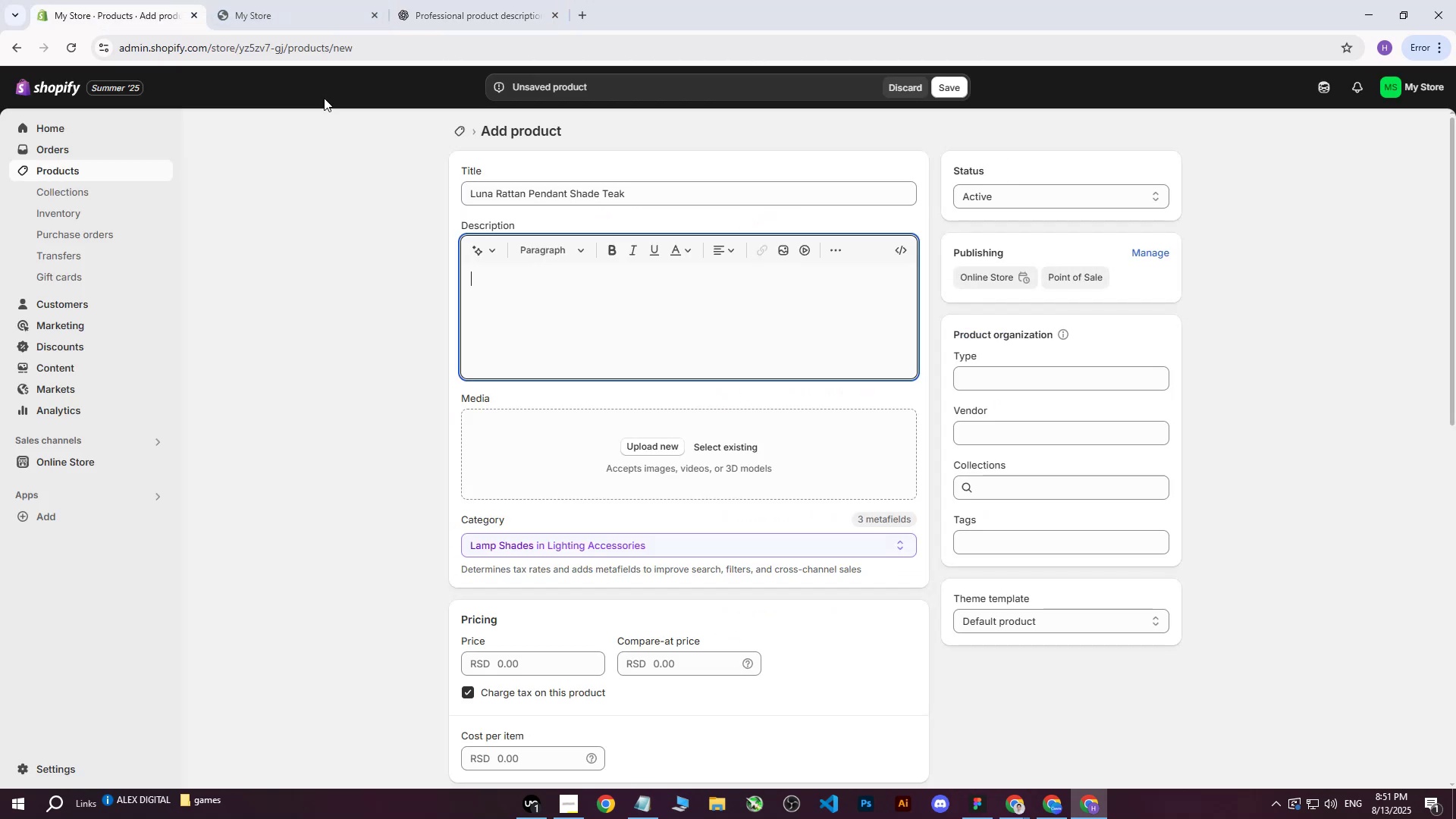 
left_click([555, 306])
 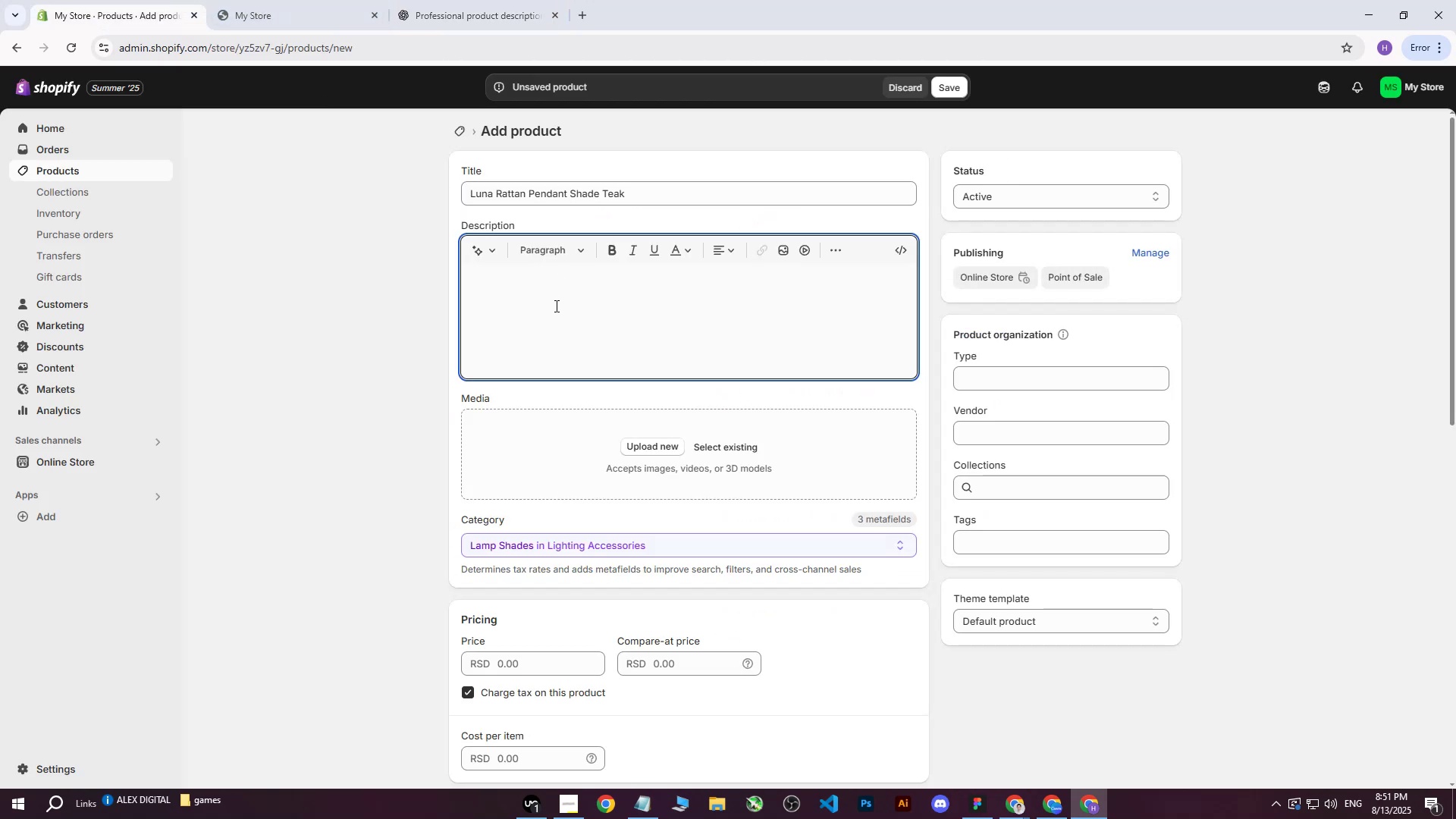 
key(Control+ControlLeft)
 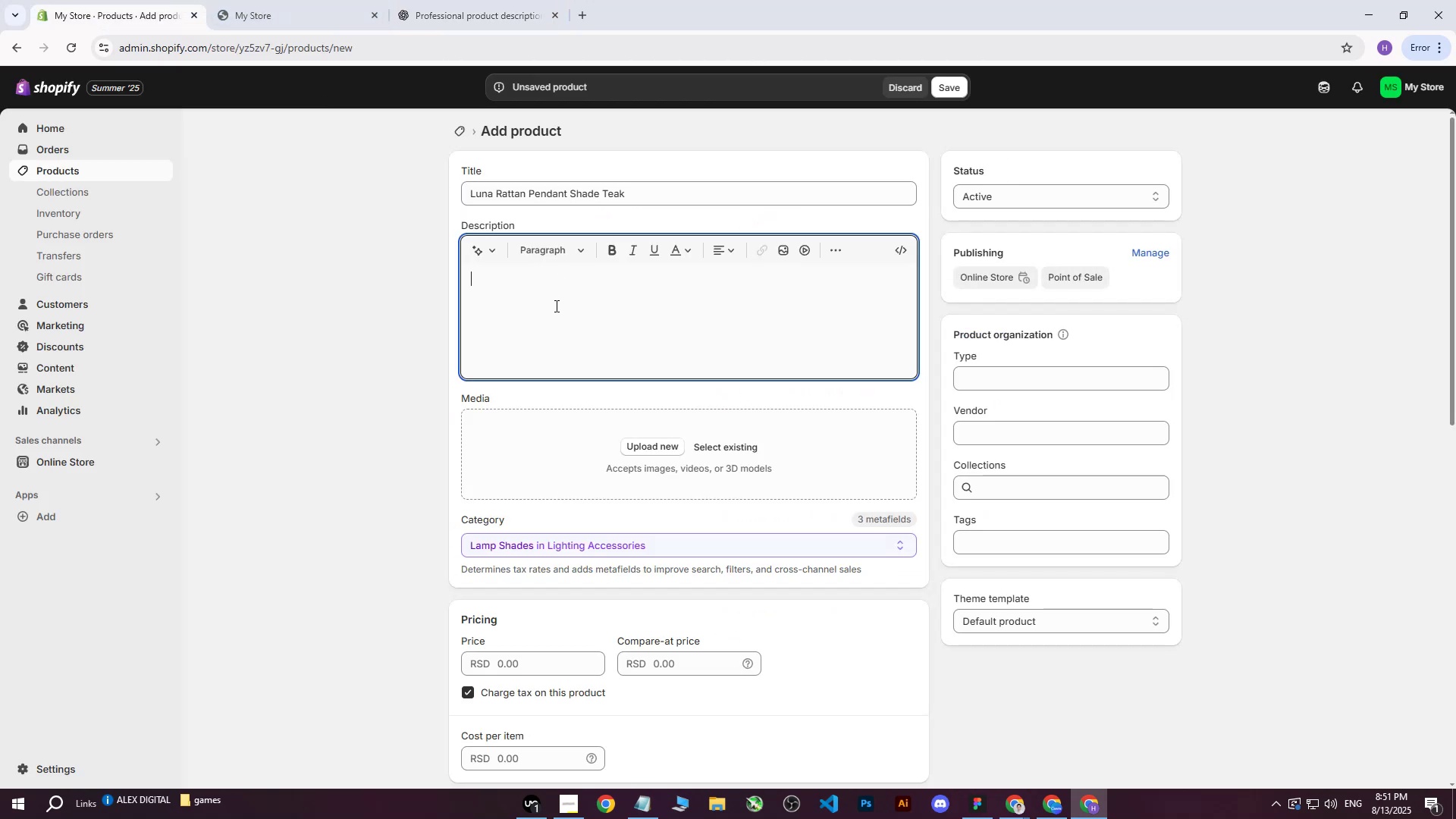 
key(Control+V)
 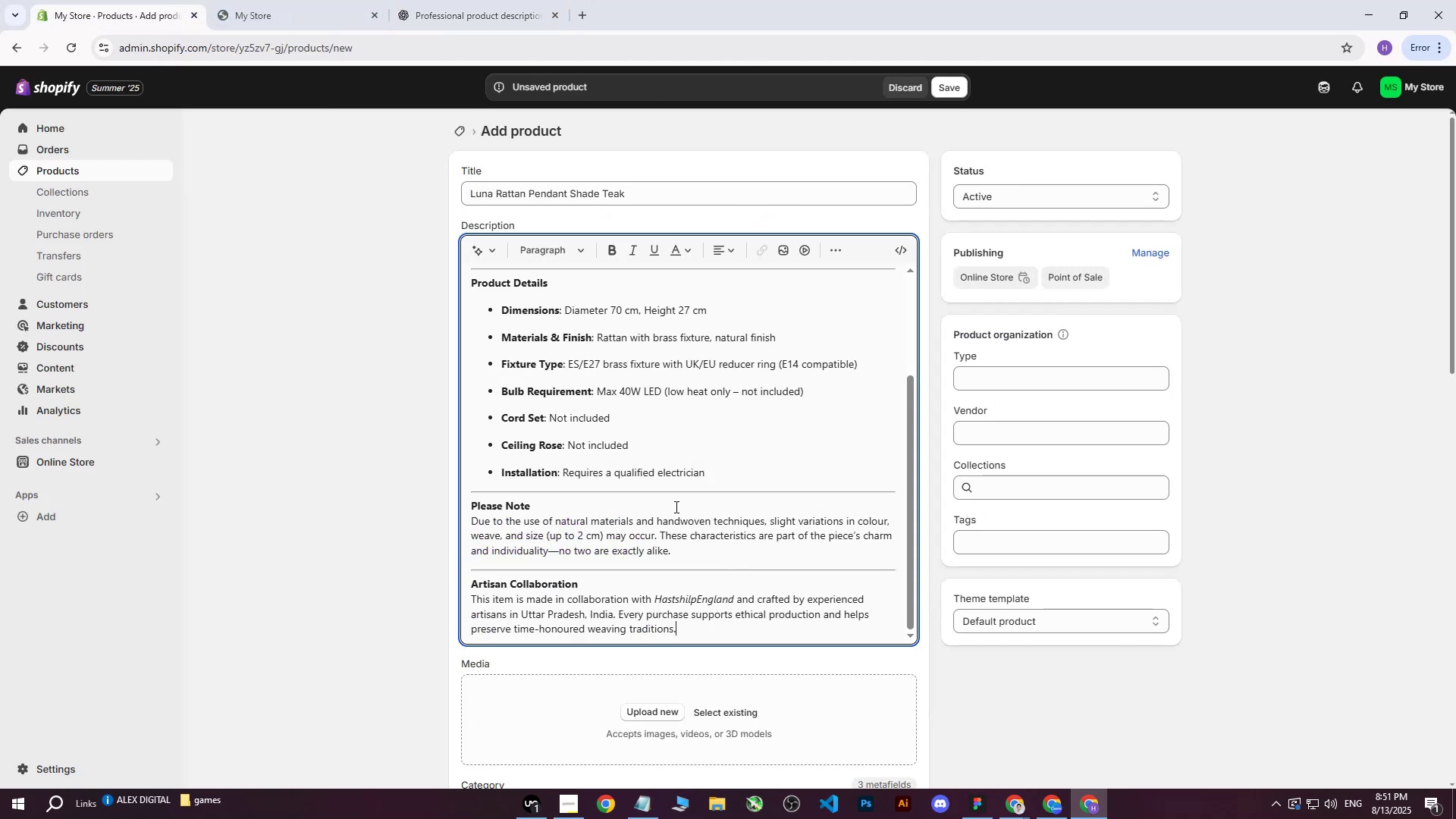 
scroll: coordinate [680, 532], scroll_direction: down, amount: 2.0
 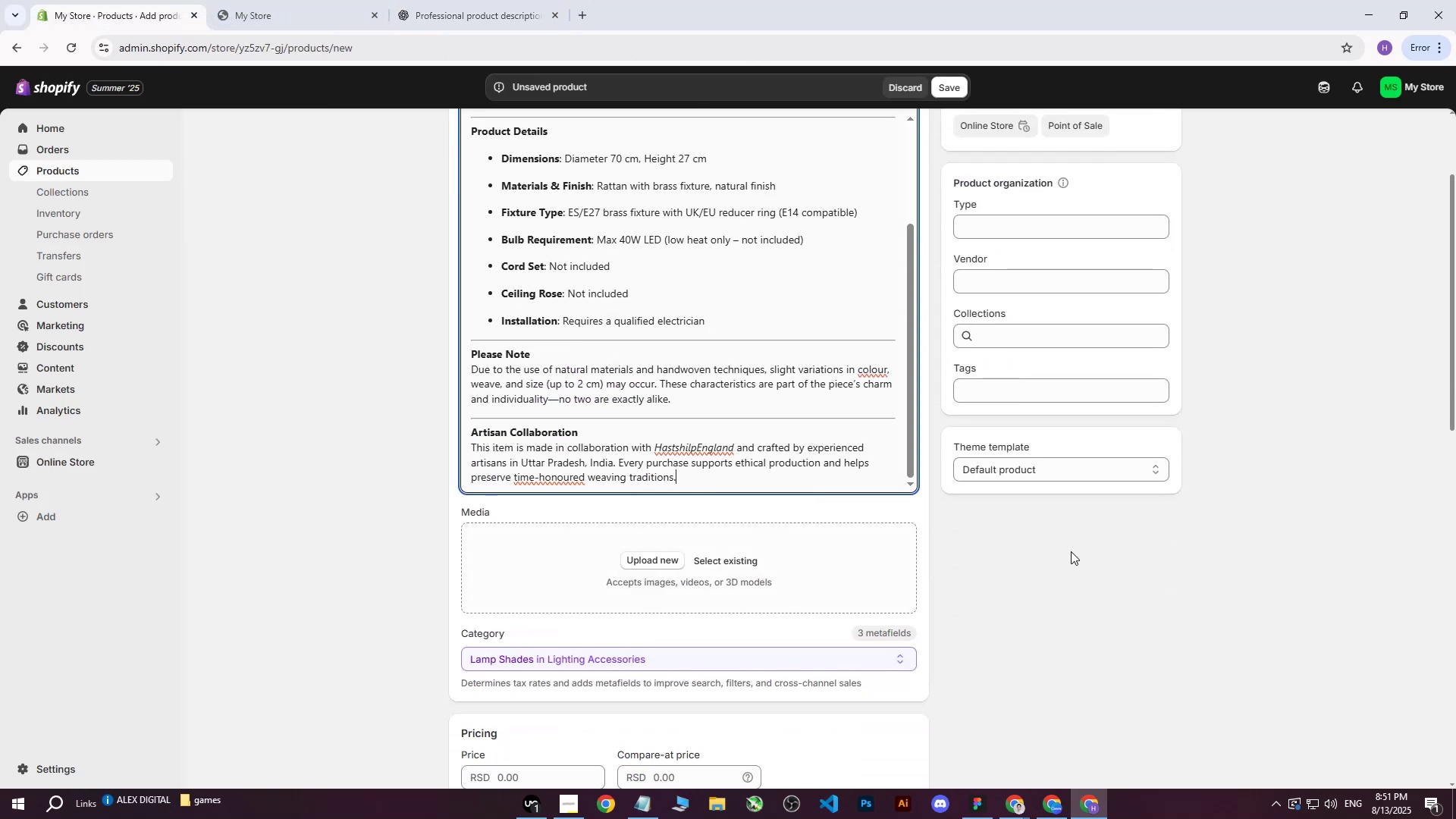 
left_click([1103, 556])
 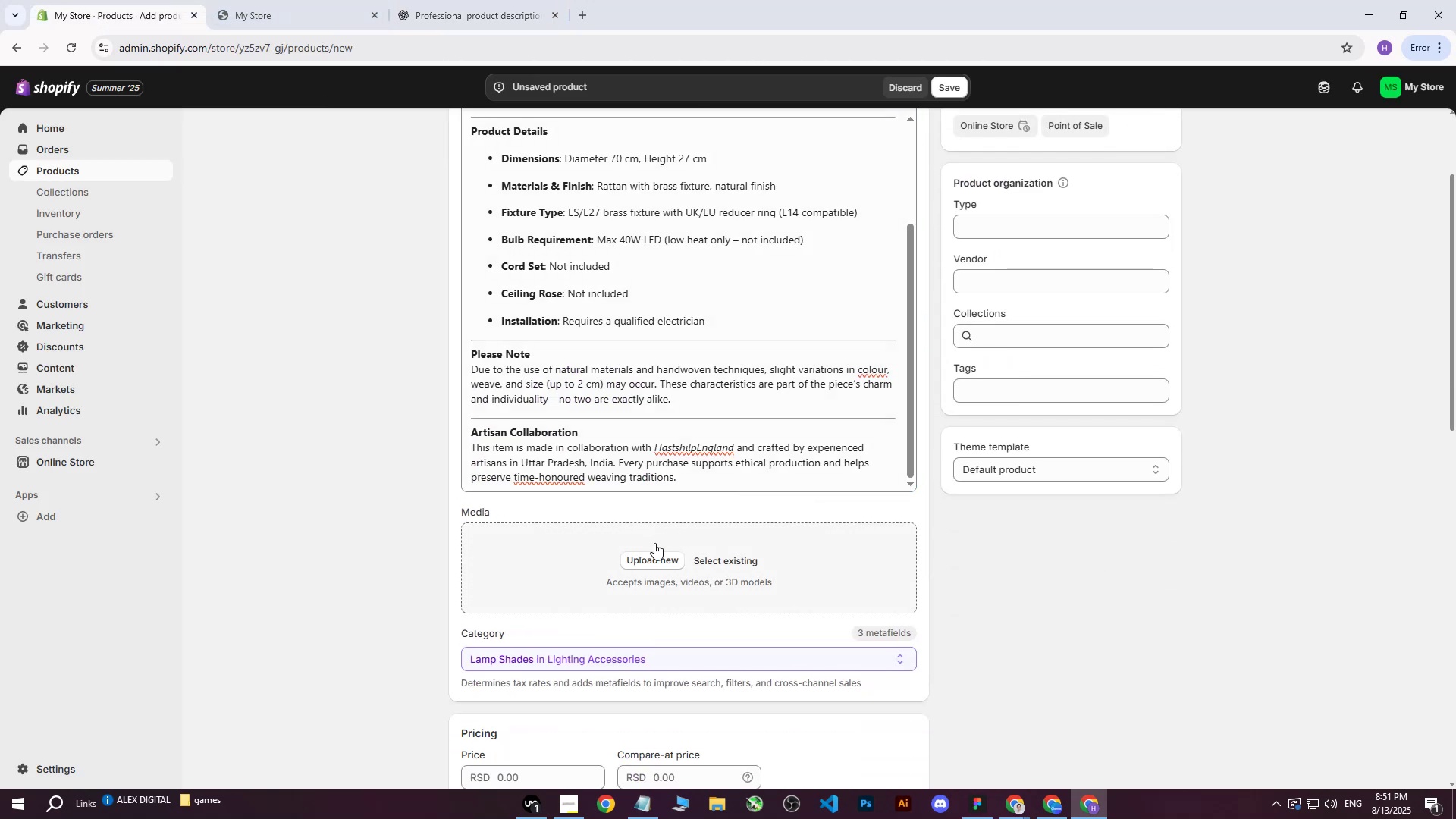 
left_click([645, 558])
 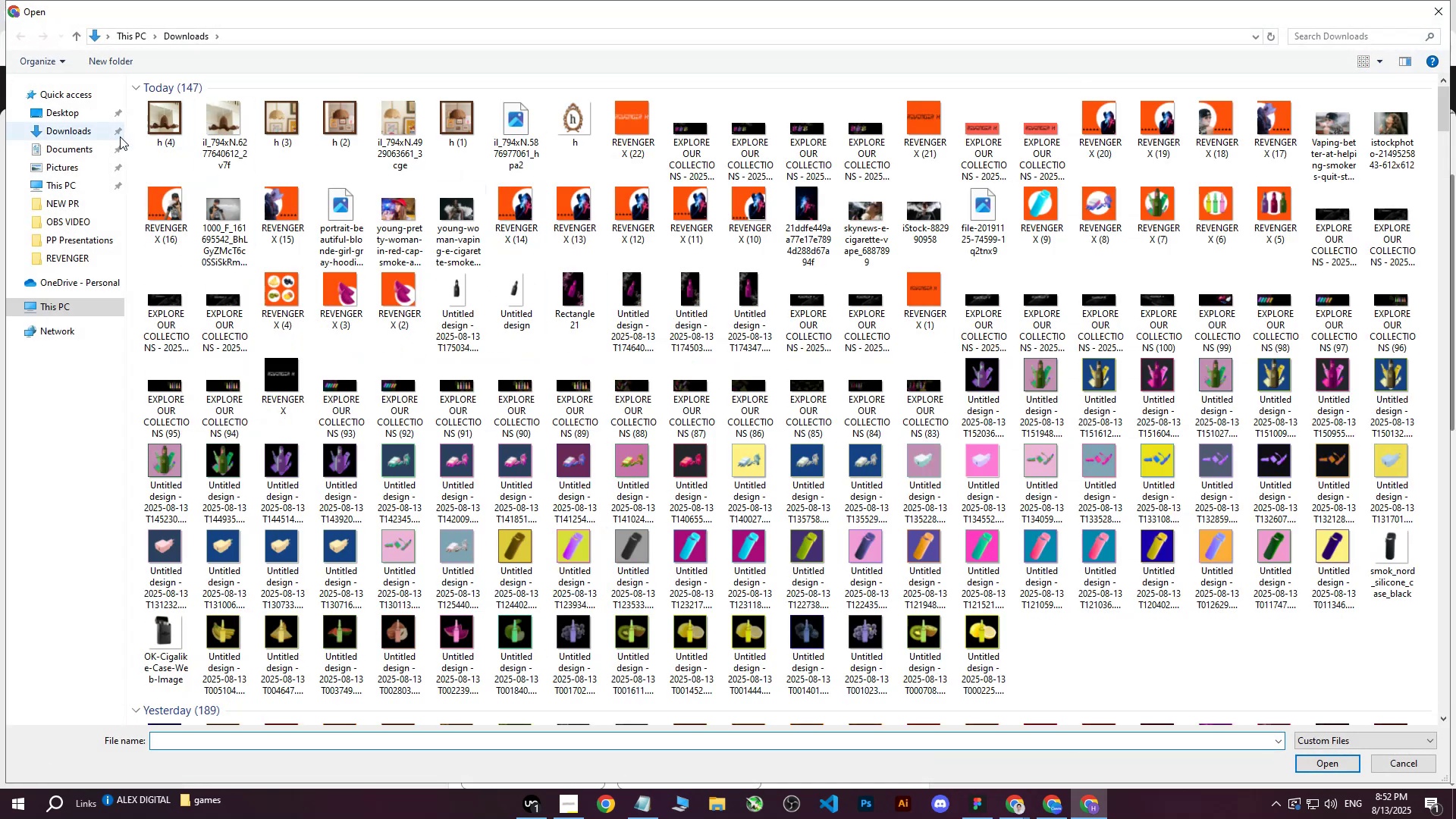 
double_click([68, 113])
 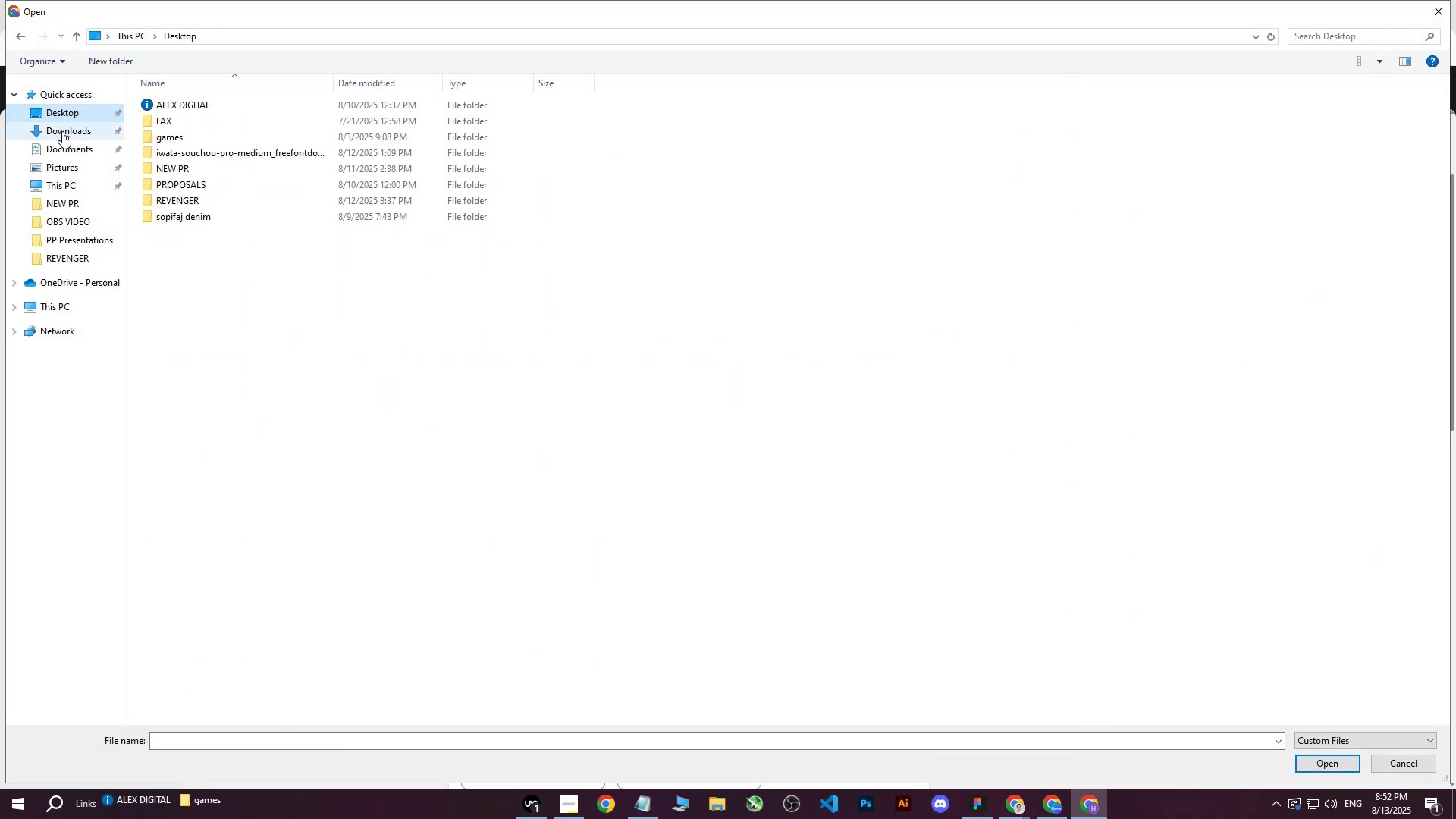 
triple_click([62, 131])
 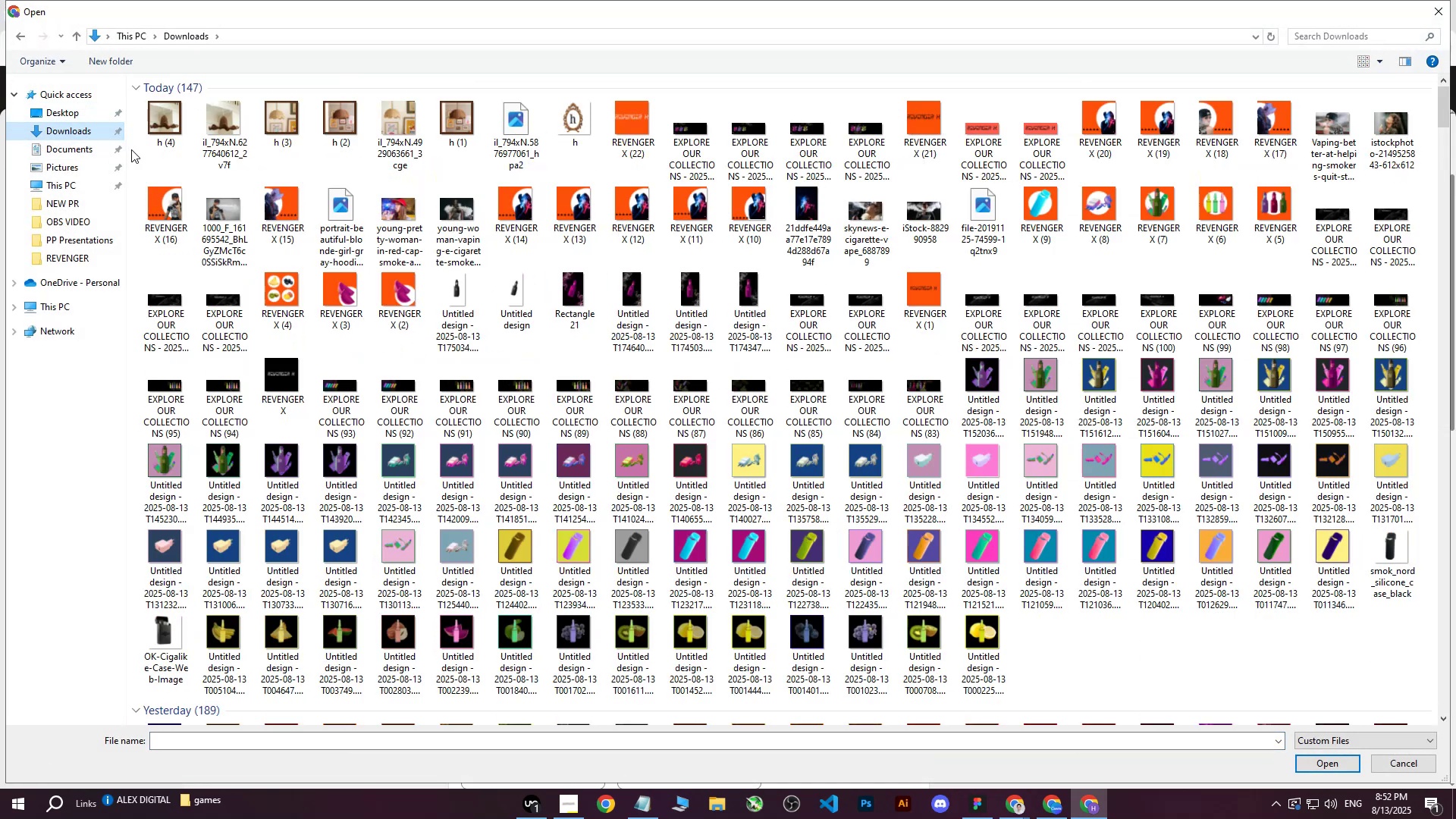 
left_click([161, 118])
 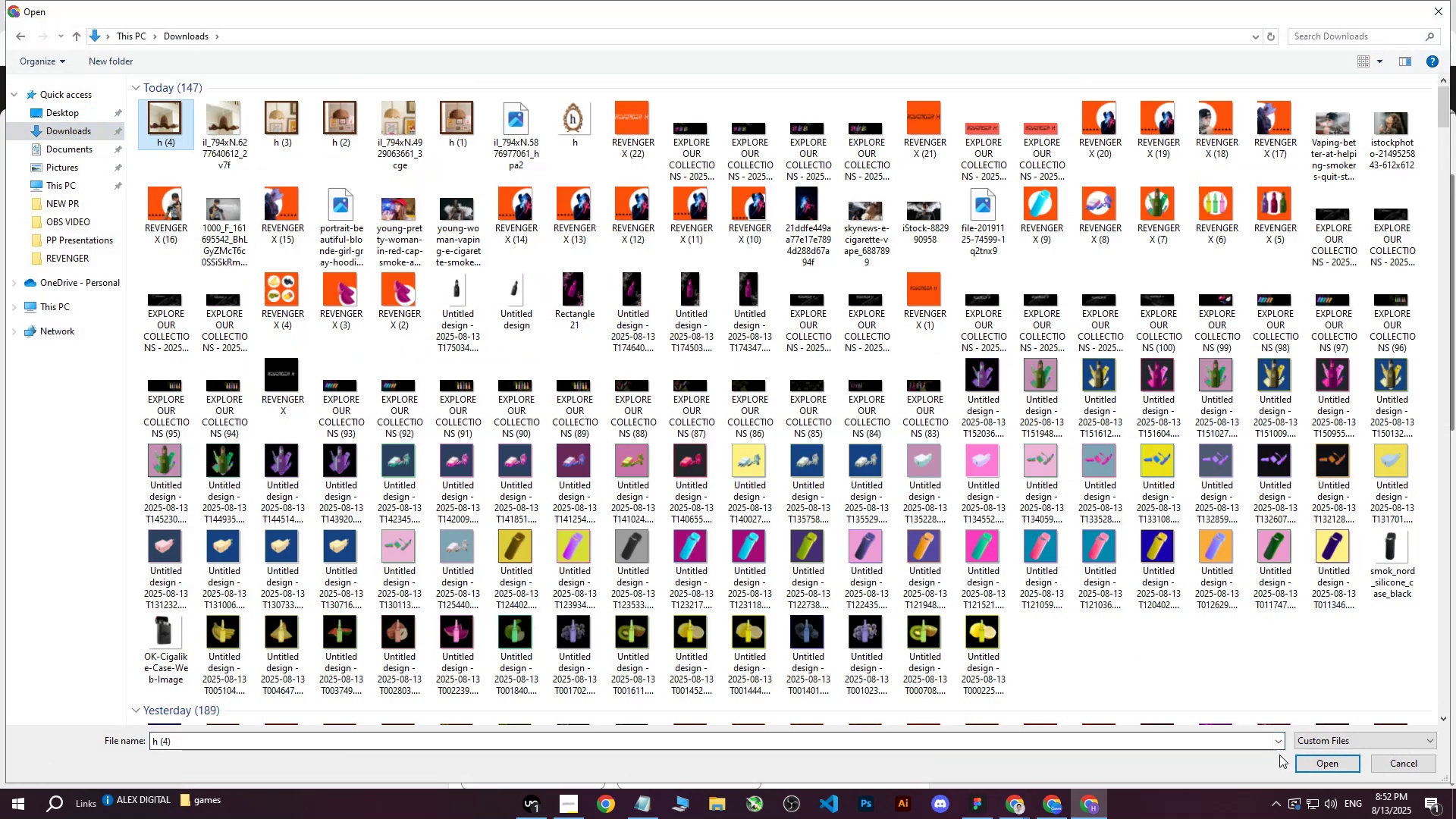 
left_click([1298, 760])
 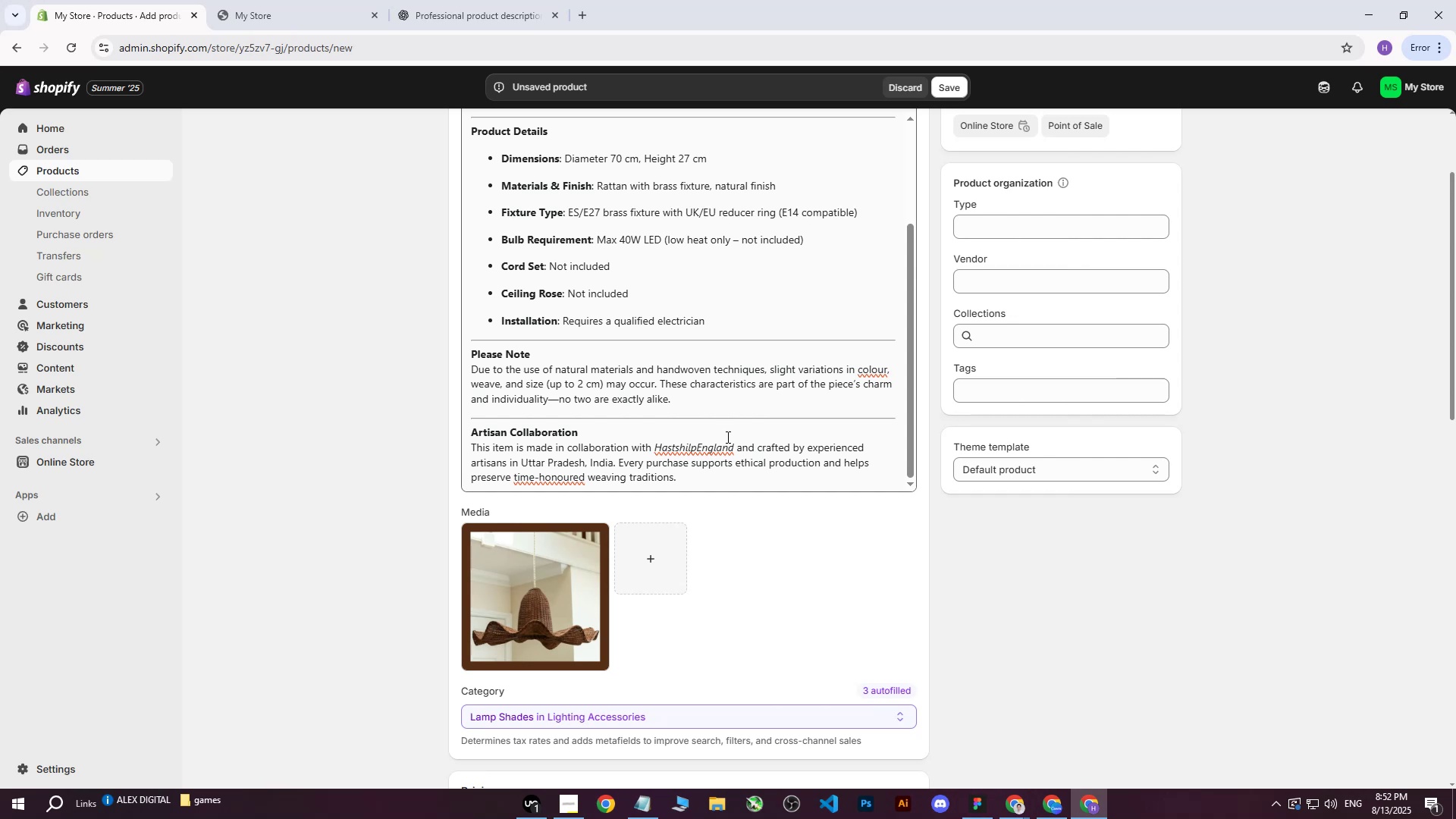 
wait(16.72)
 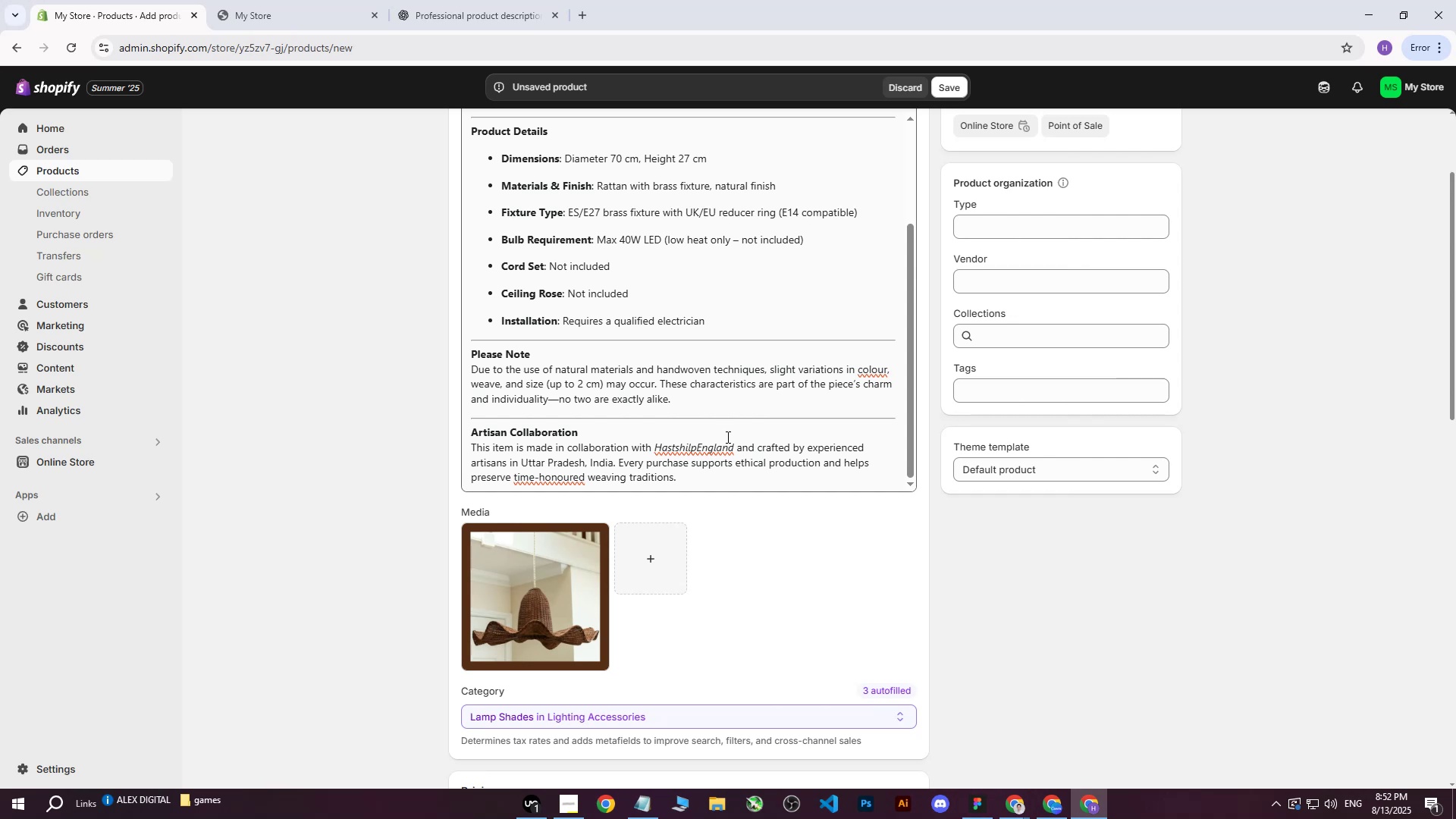 
scroll: coordinate [844, 461], scroll_direction: down, amount: 4.0
 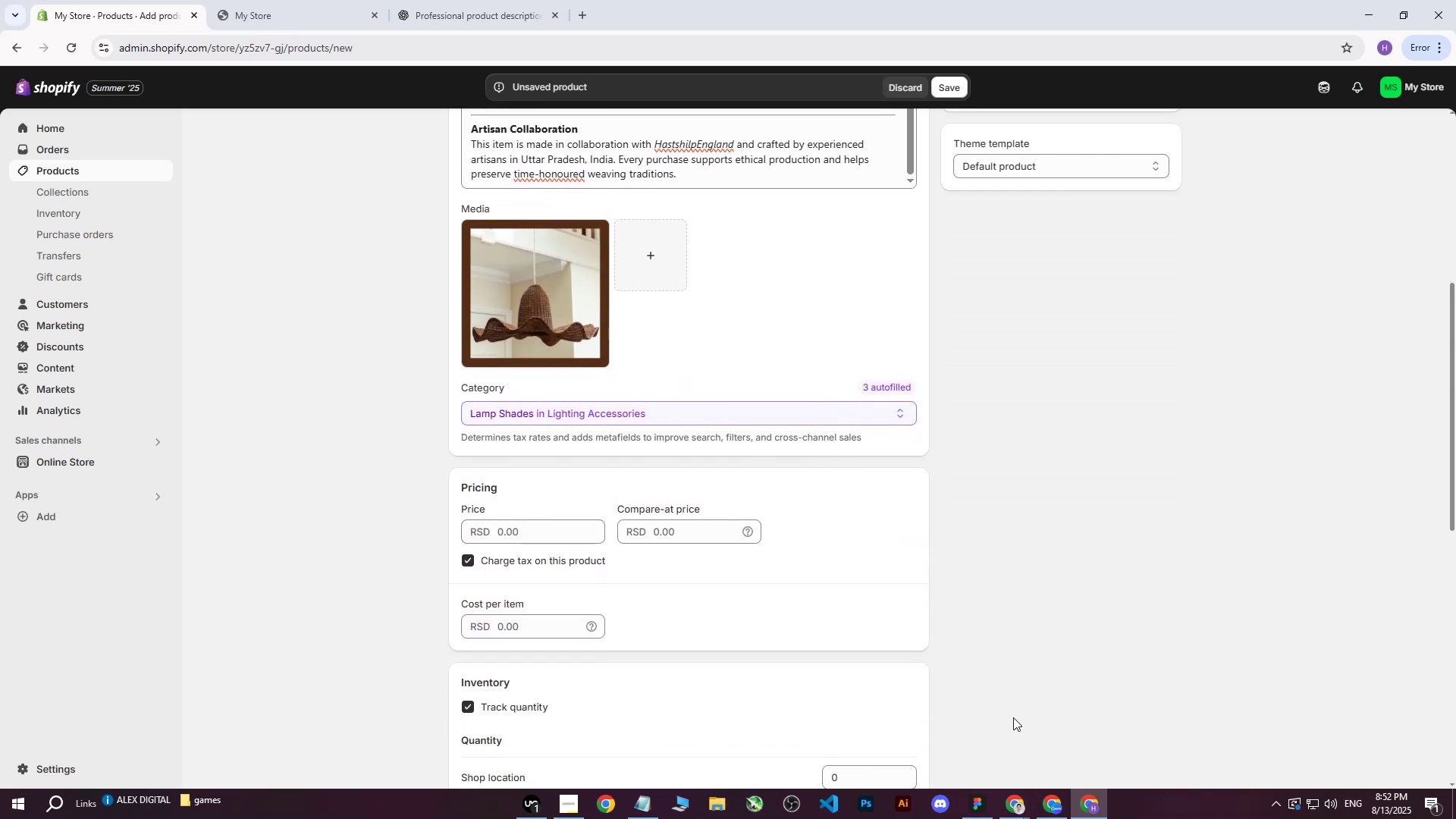 
left_click([1008, 803])
 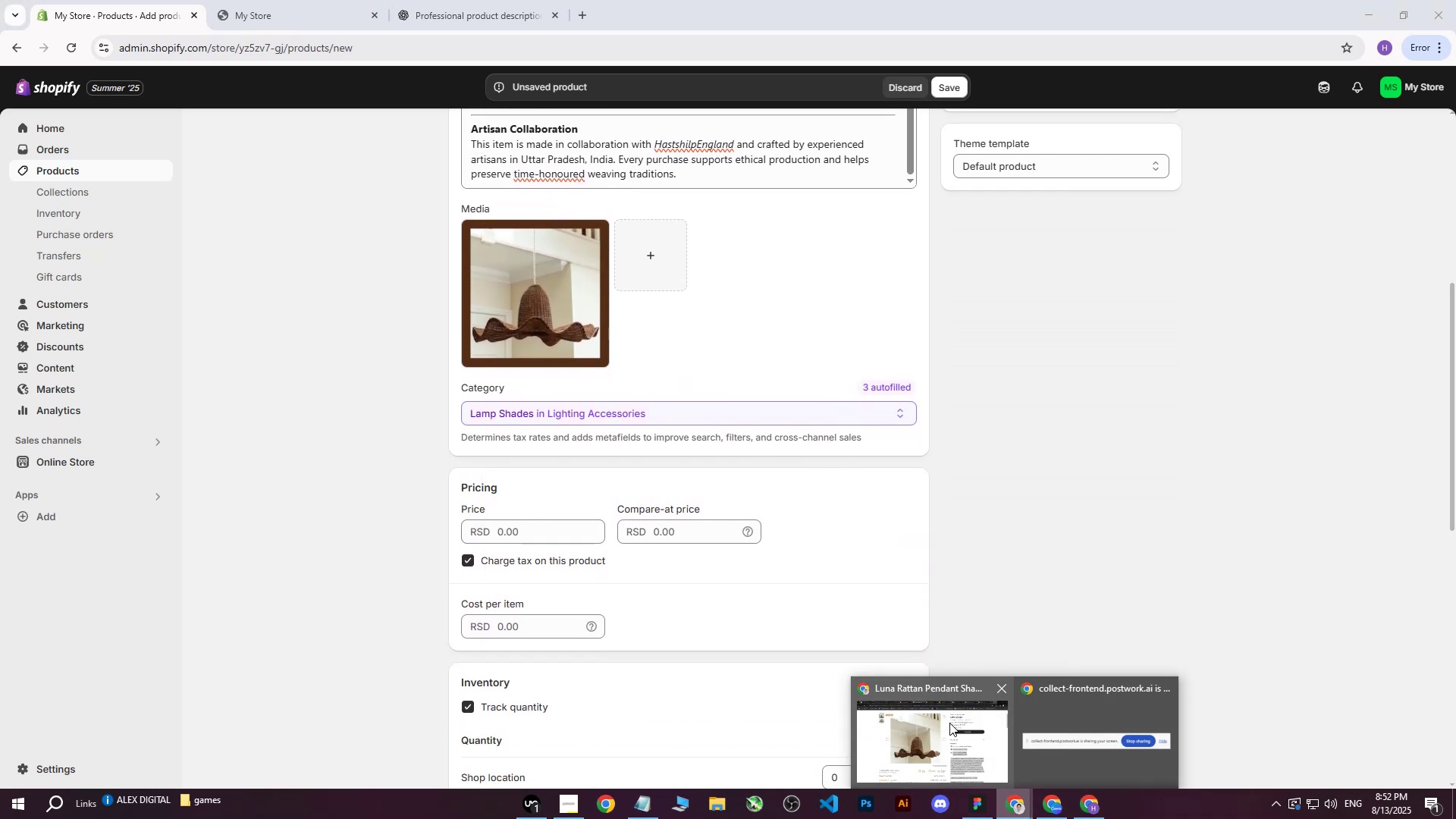 
left_click([949, 723])
 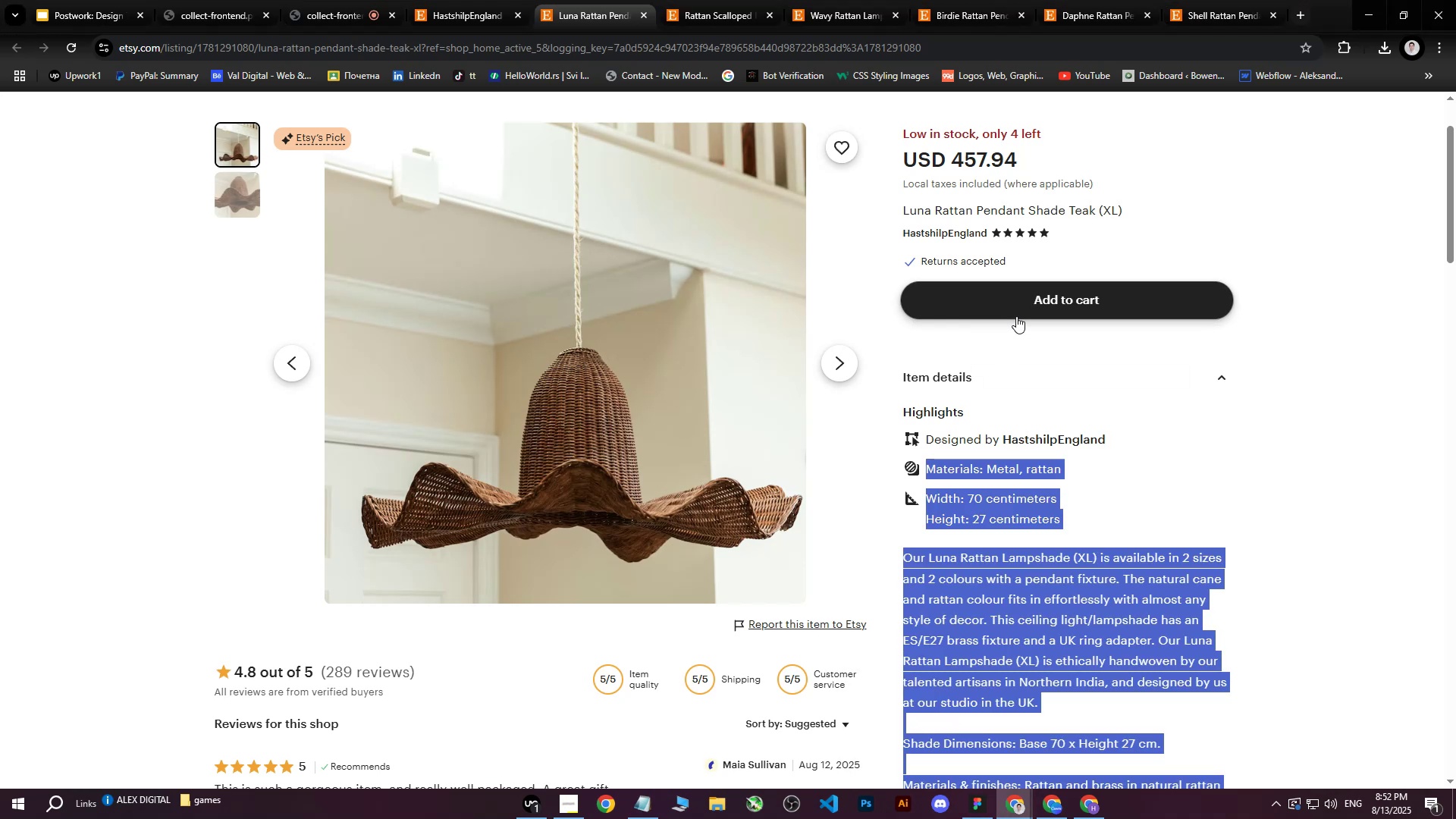 
left_click([1146, 480])
 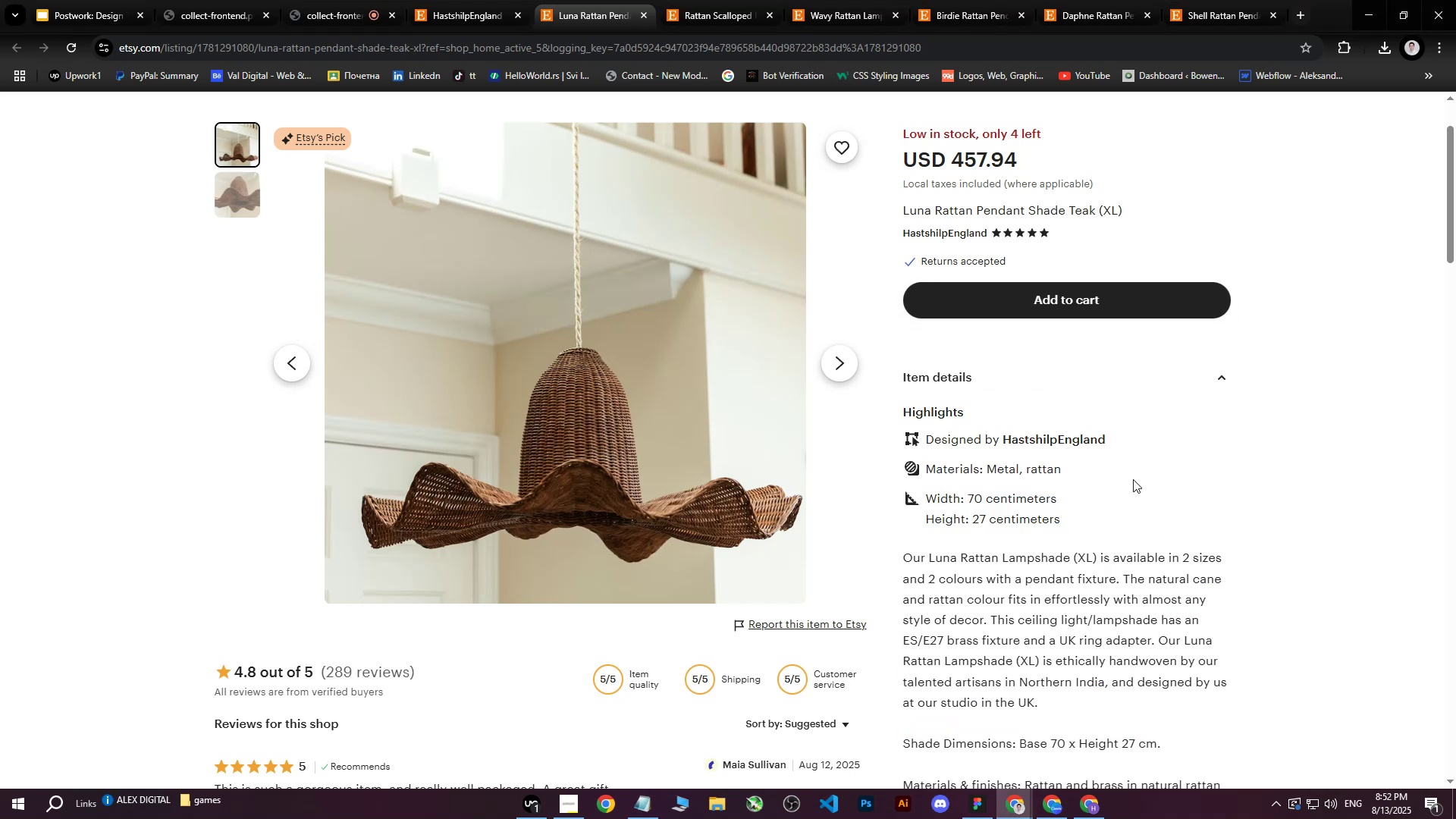 
scroll: coordinate [1132, 479], scroll_direction: up, amount: 3.0
 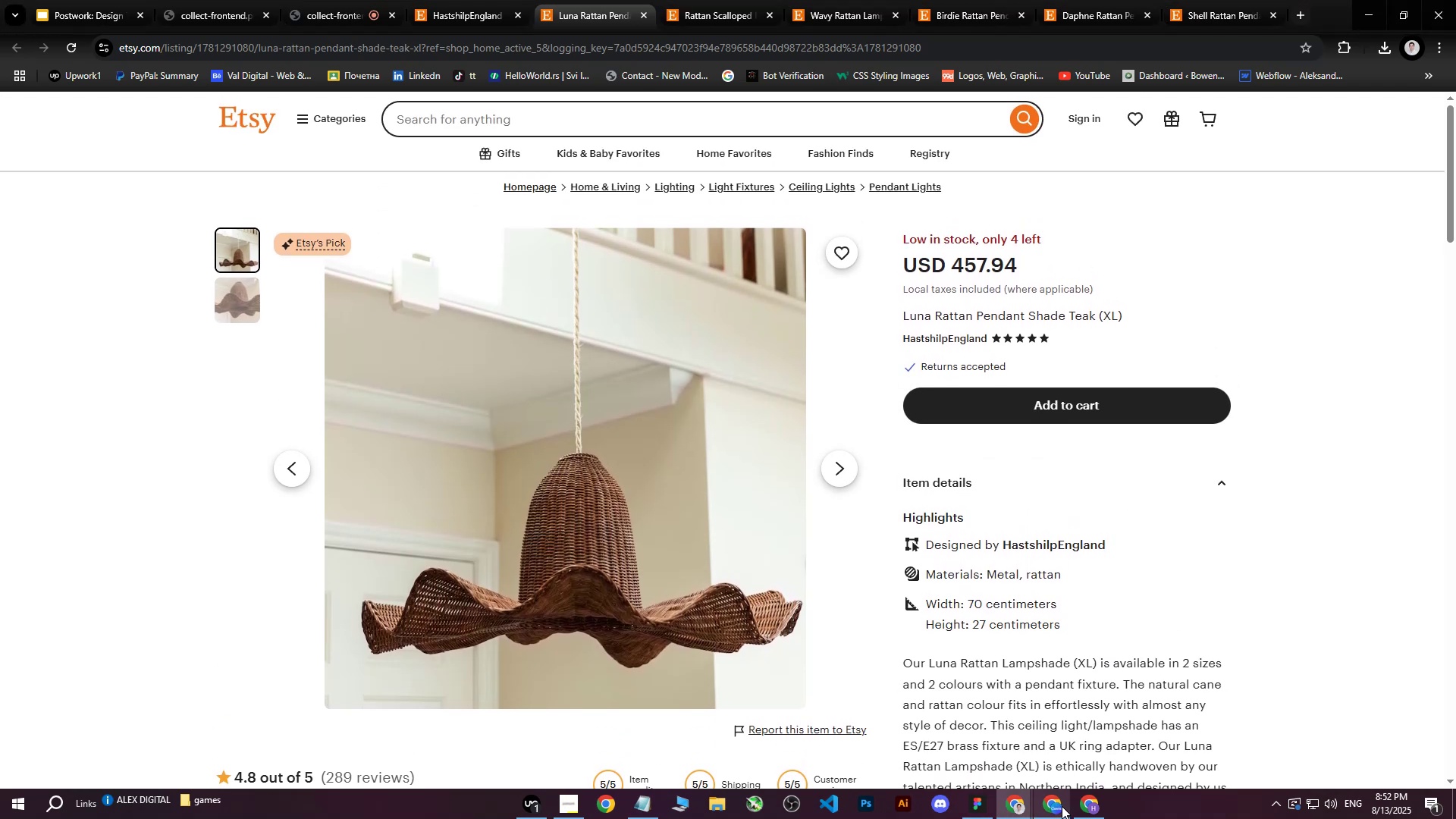 
left_click([1075, 799])
 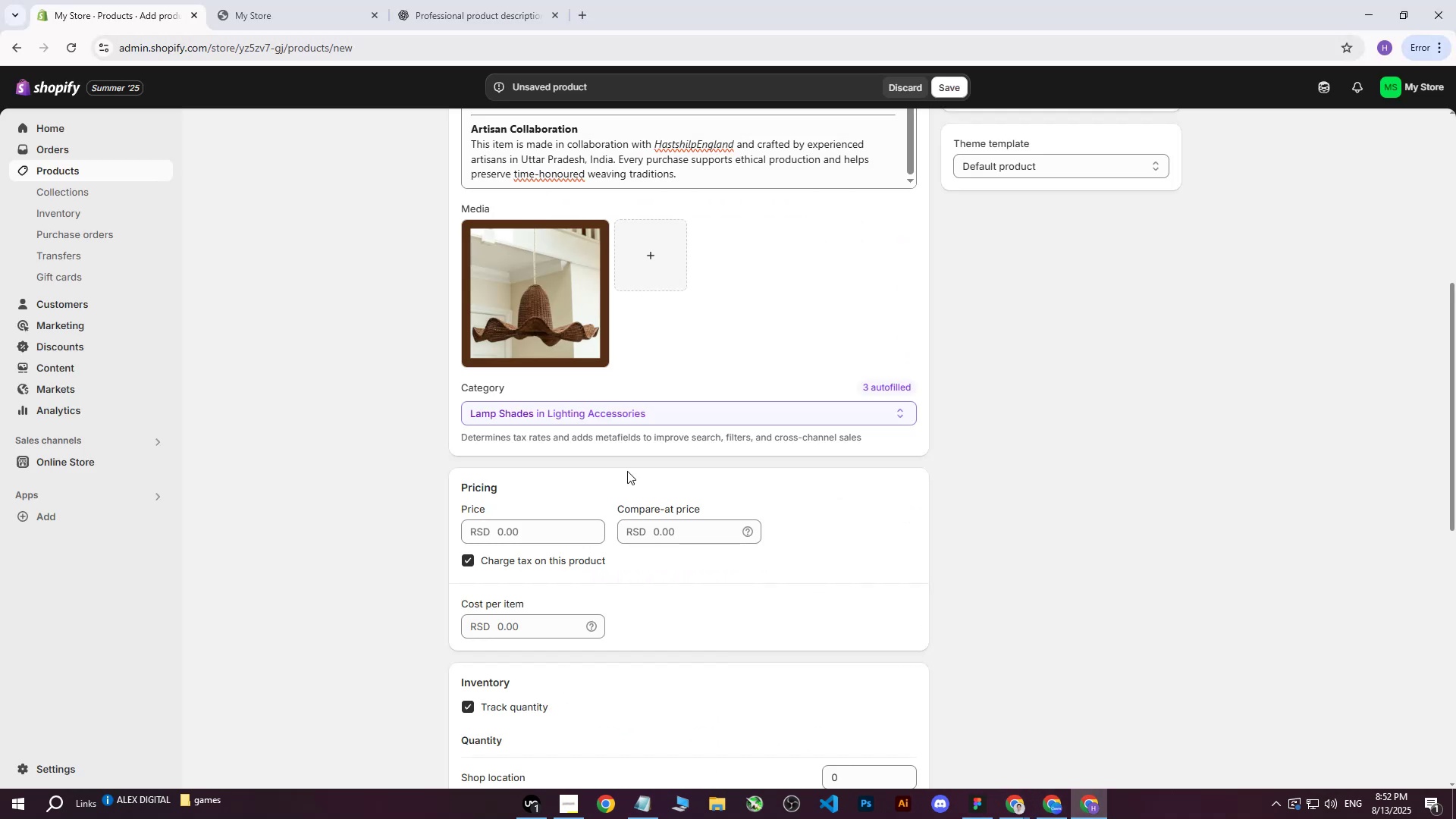 
scroll: coordinate [608, 384], scroll_direction: up, amount: 12.0
 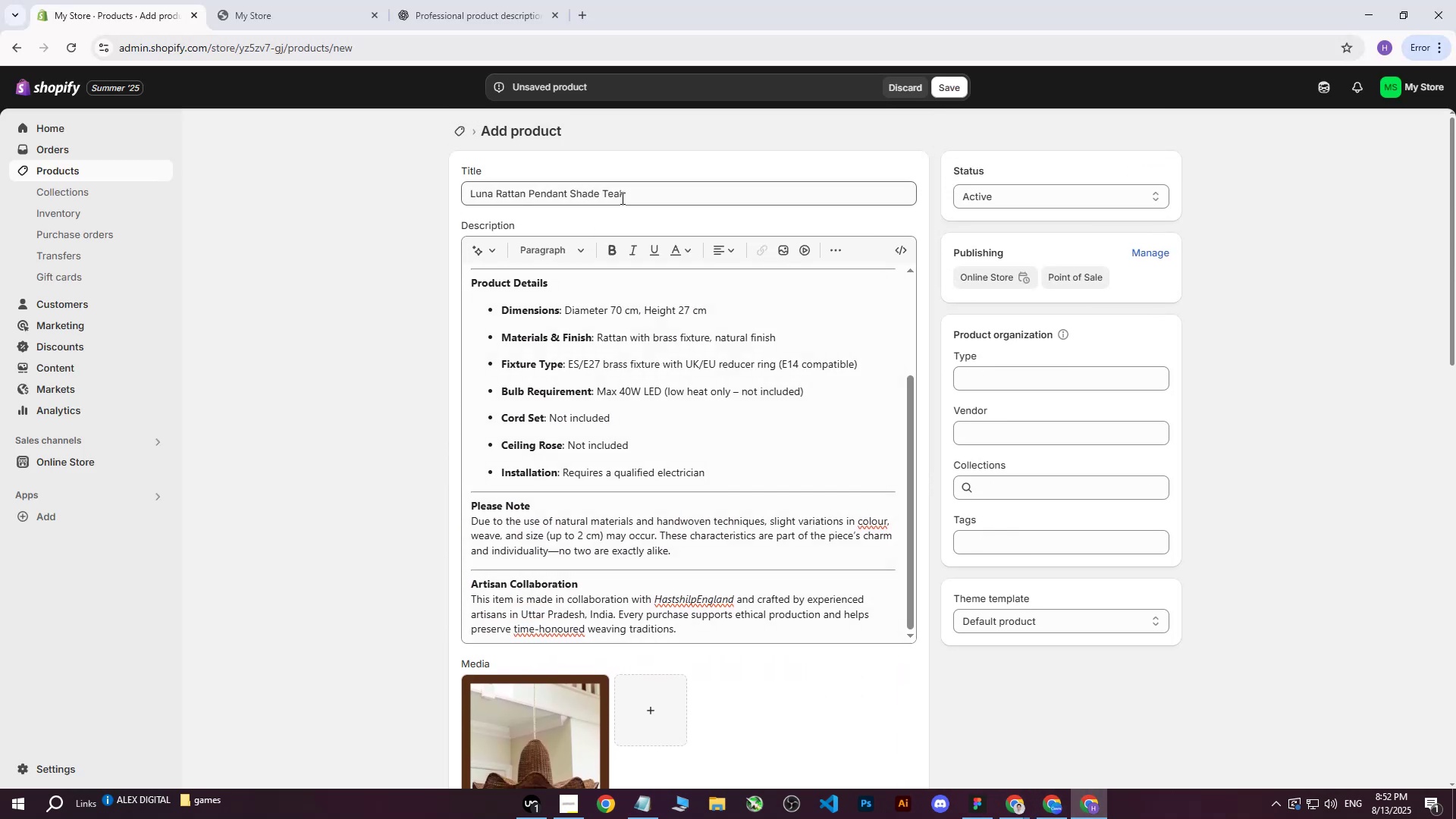 
left_click_drag(start_coordinate=[665, 196], to_coordinate=[384, 190])
 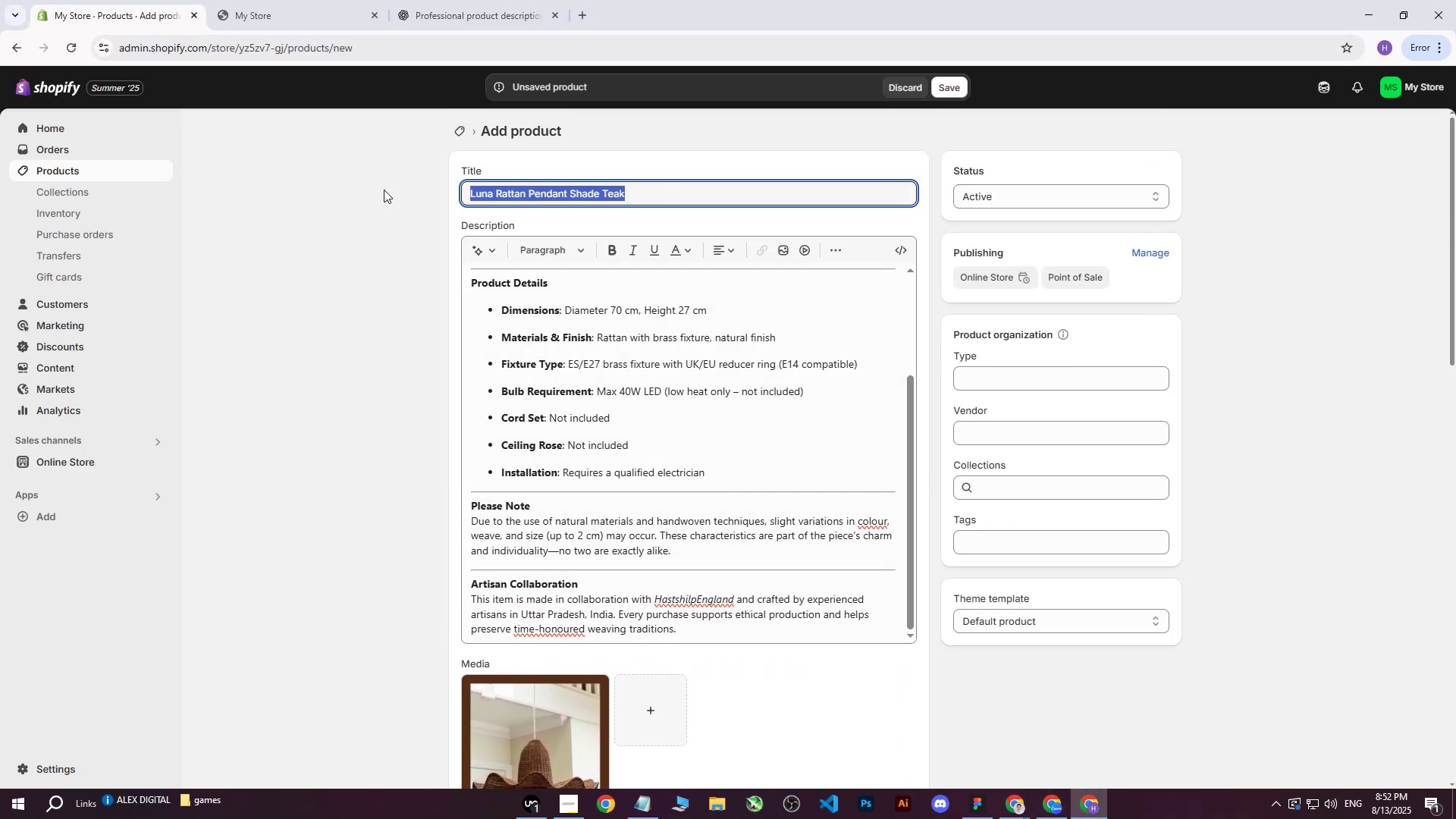 
key(Control+ControlLeft)
 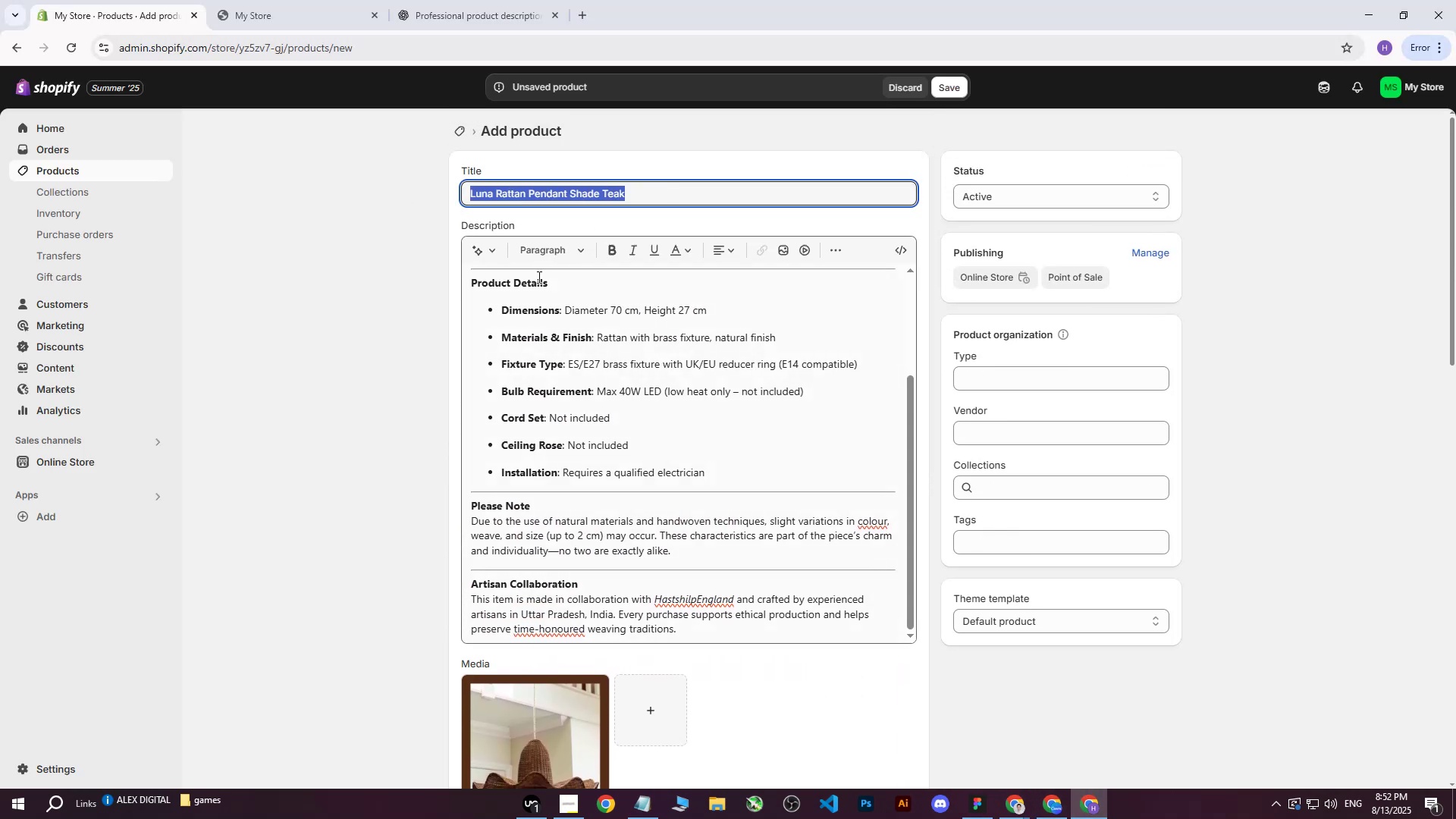 
key(Control+C)
 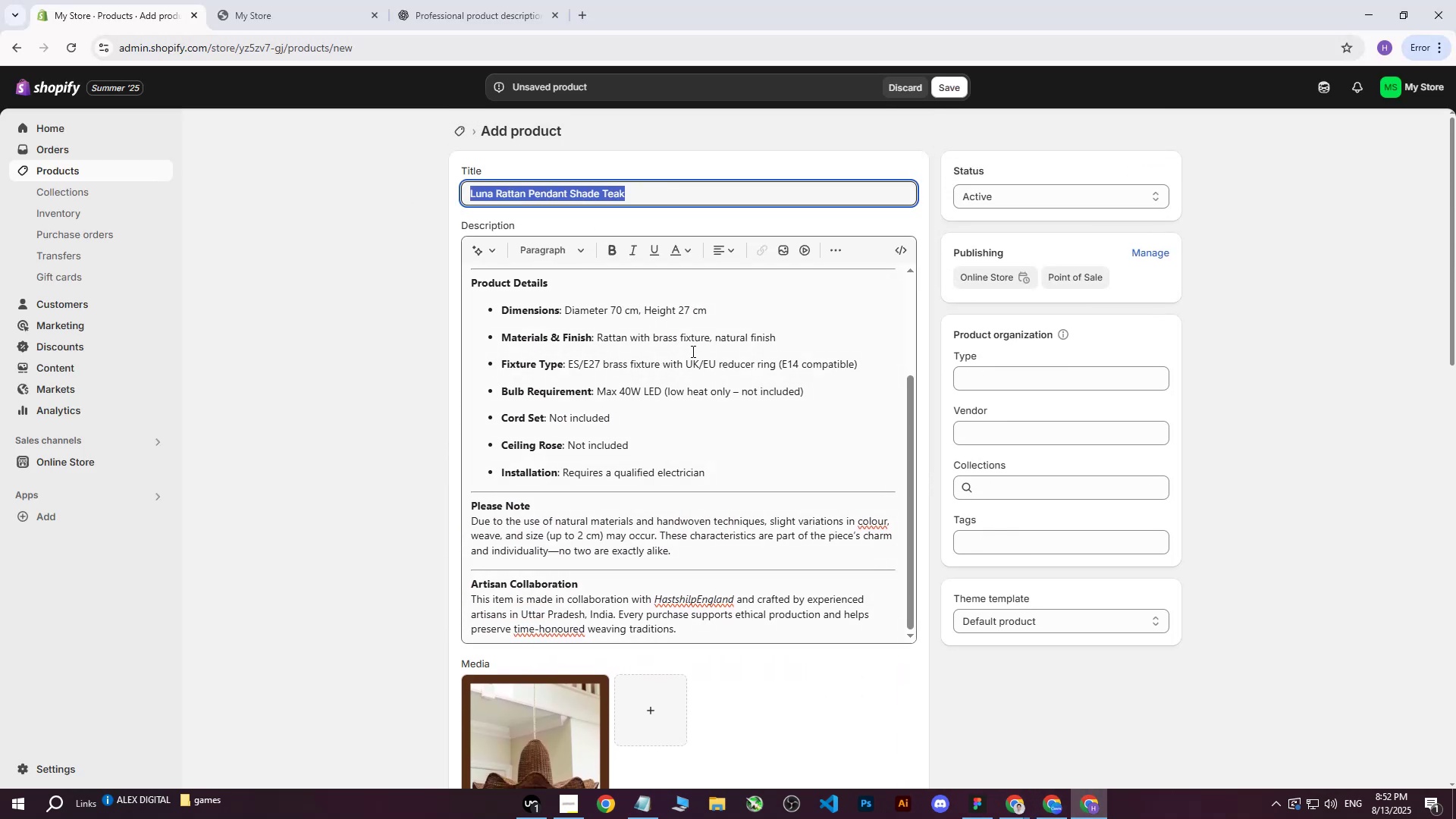 
scroll: coordinate [696, 356], scroll_direction: down, amount: 4.0
 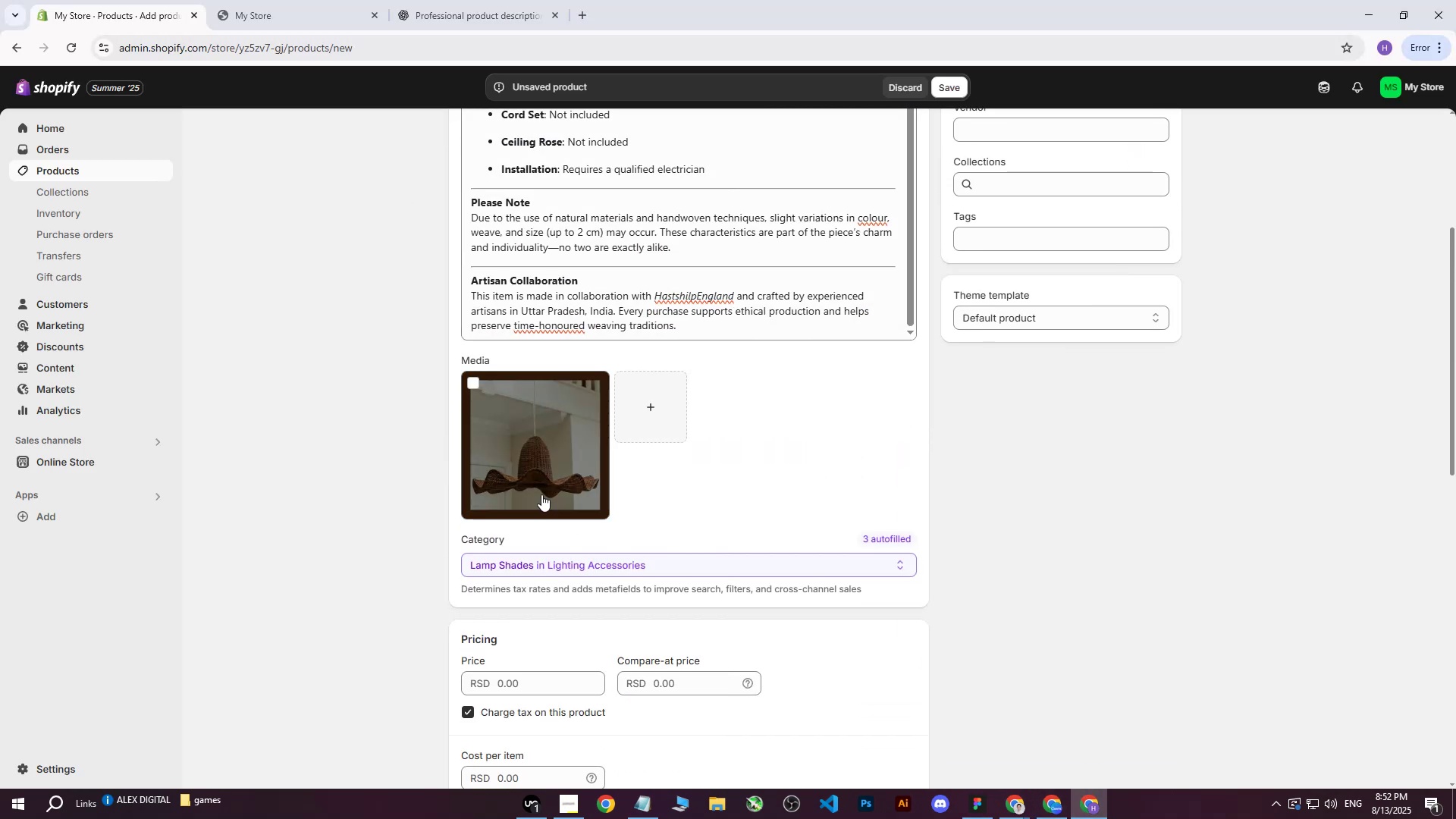 
left_click([535, 477])
 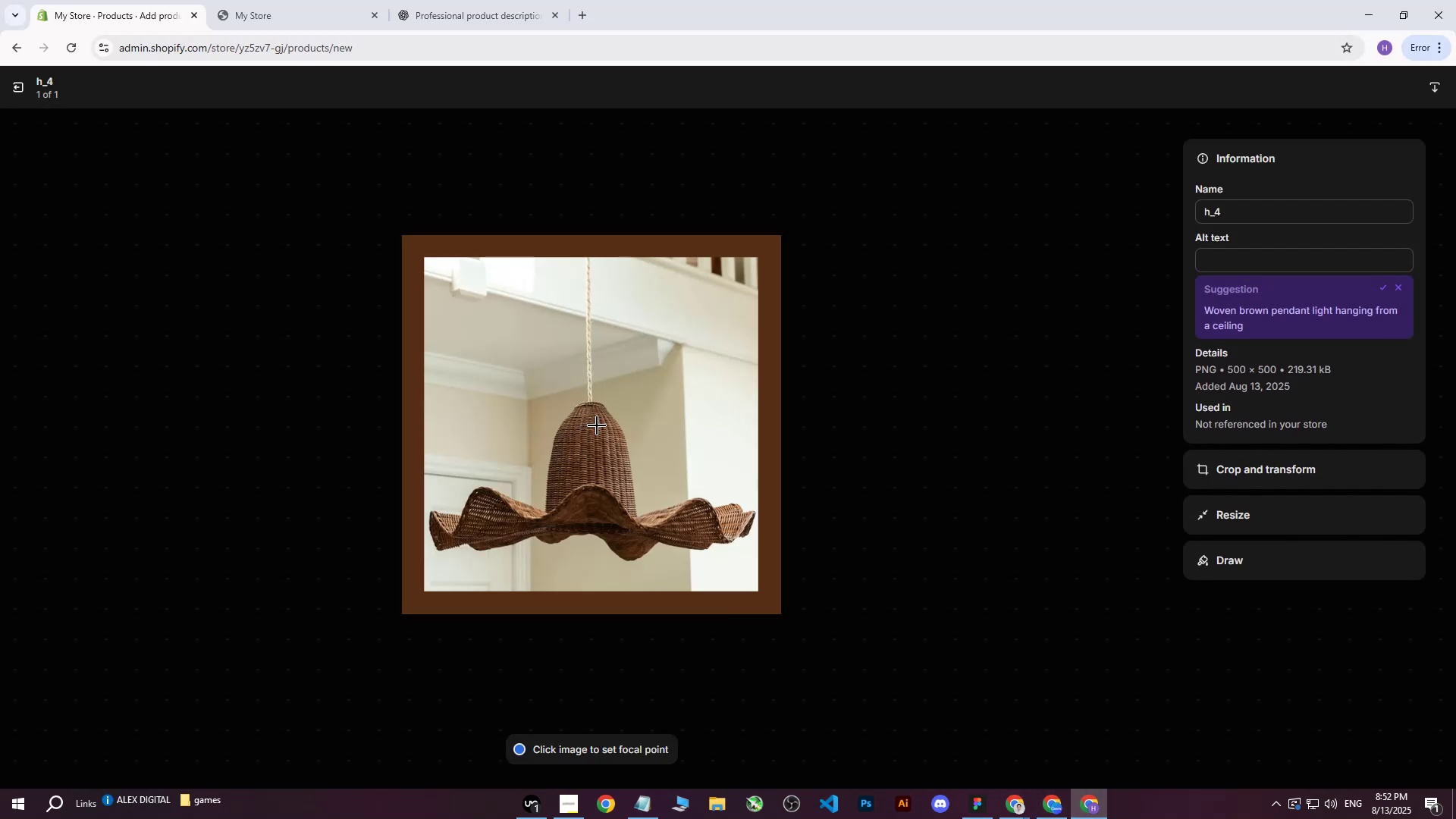 
left_click([598, 420])
 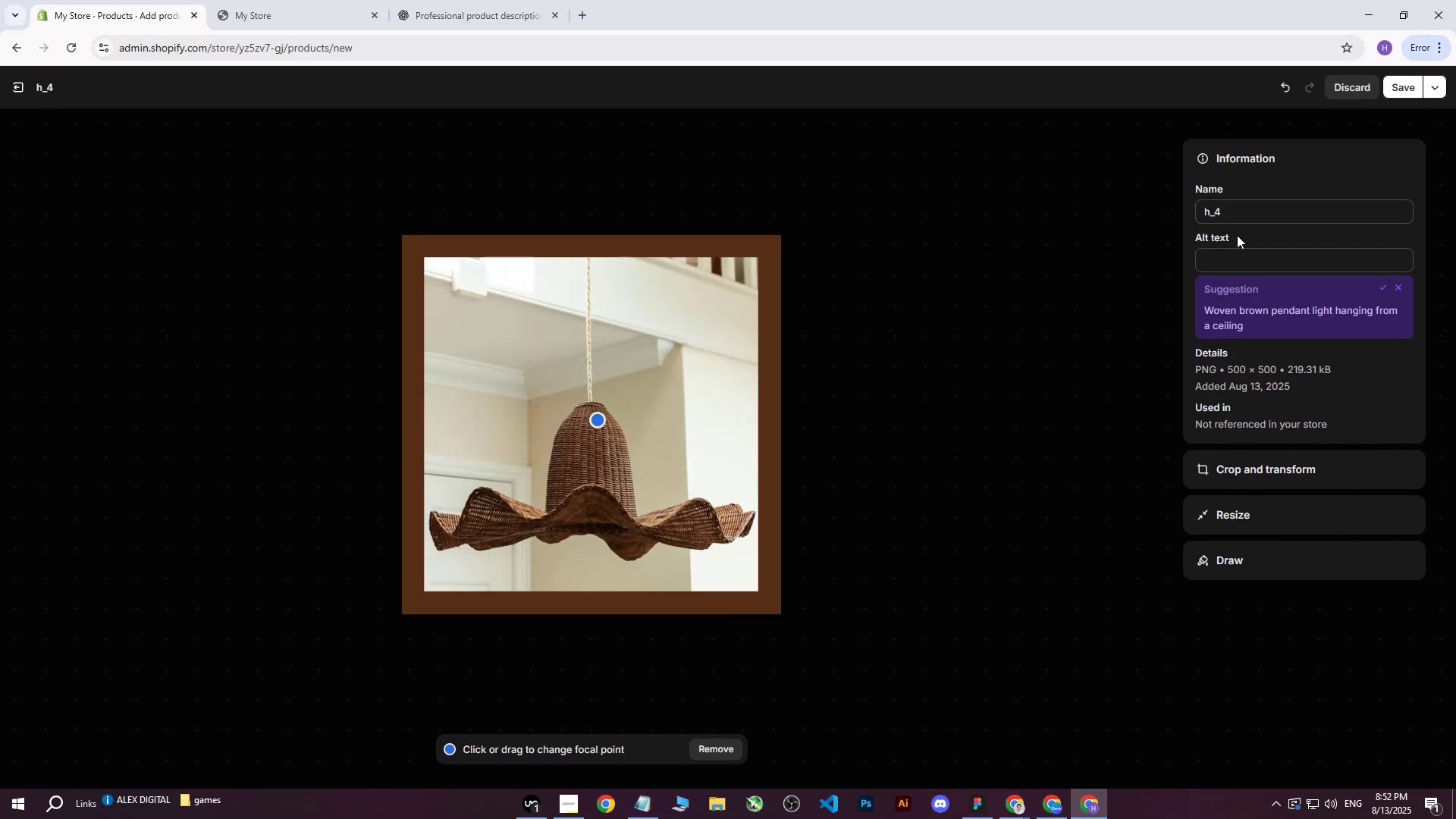 
left_click([1225, 258])
 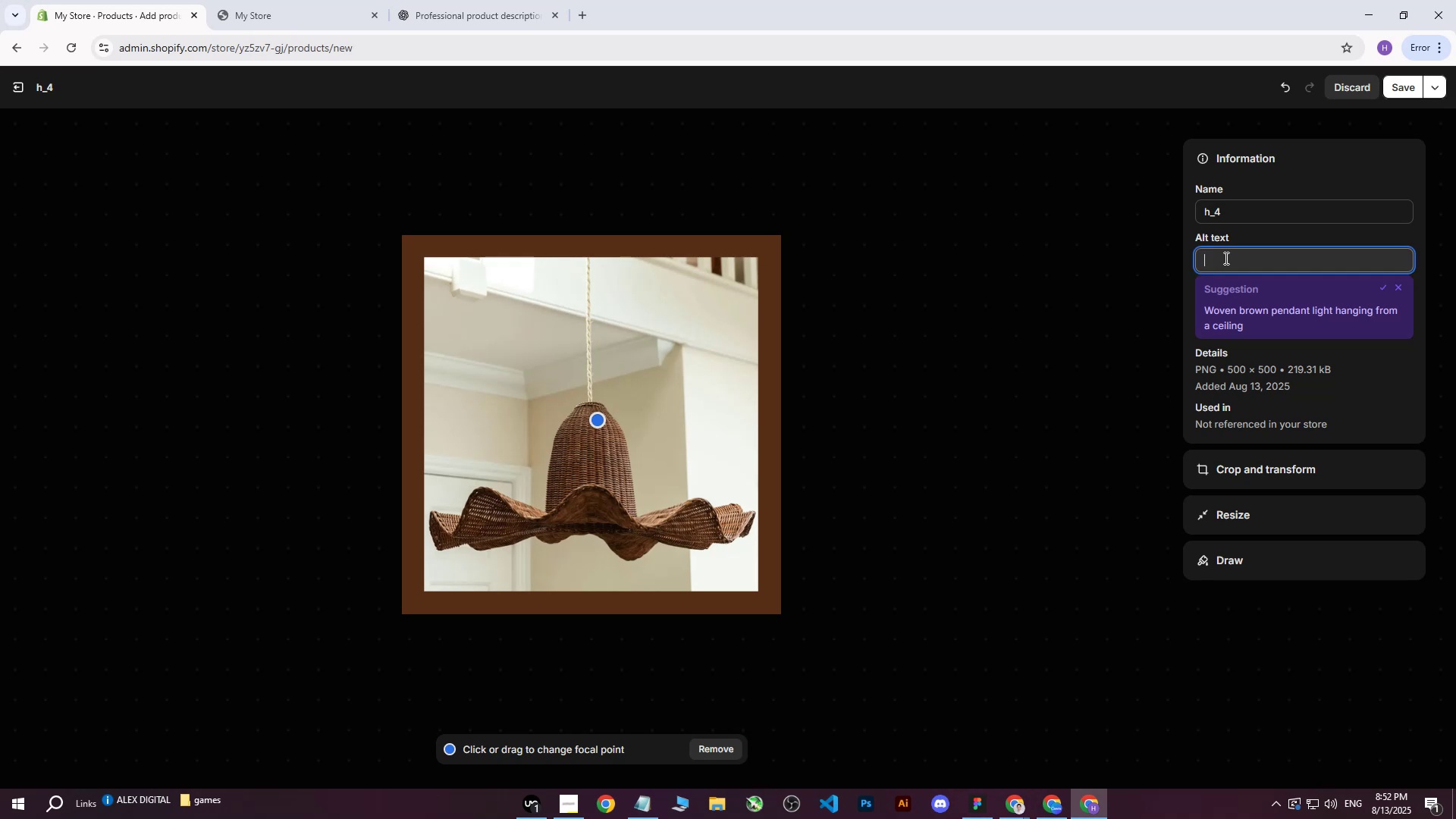 
key(Control+ControlLeft)
 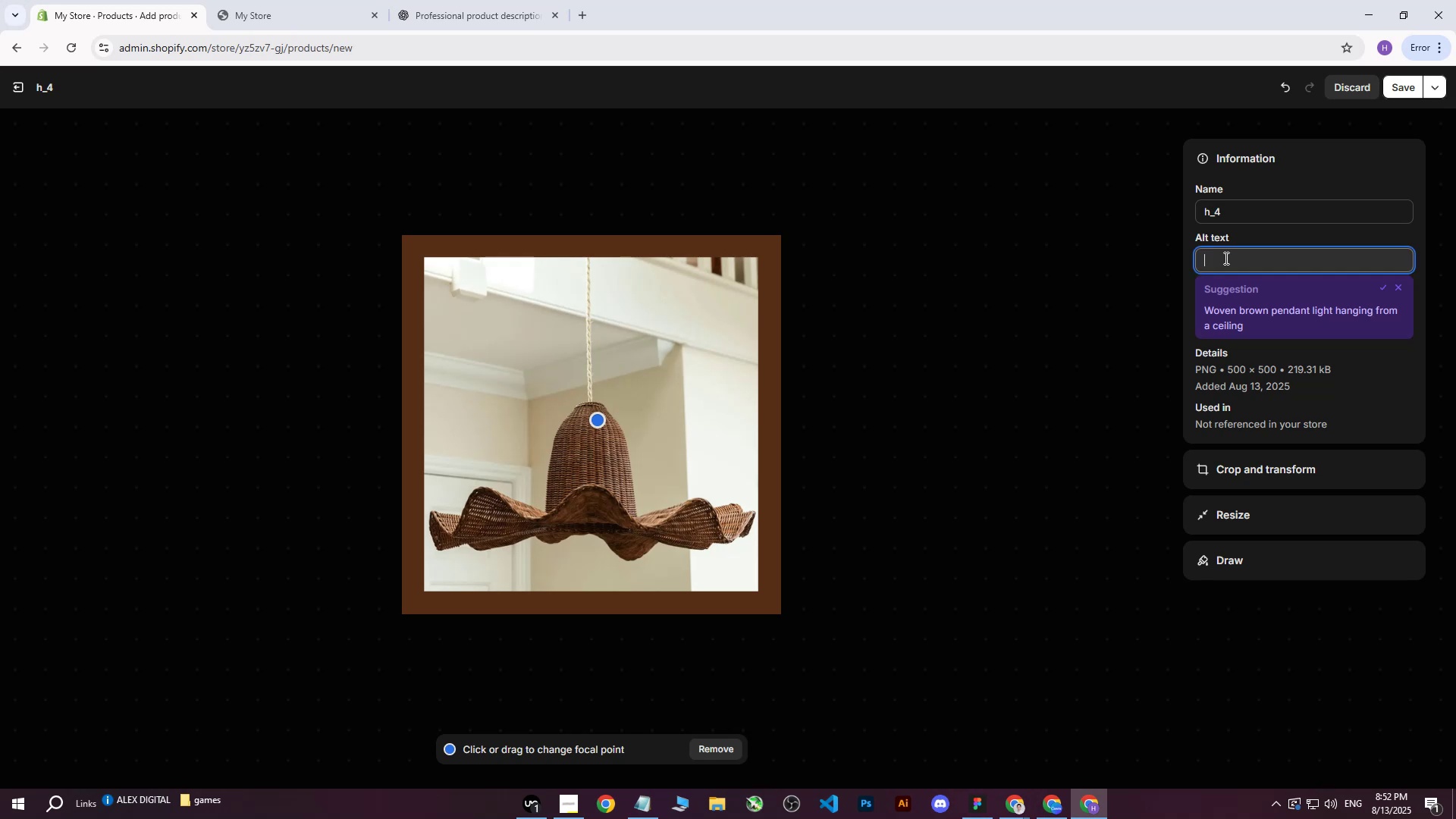 
key(Control+V)
 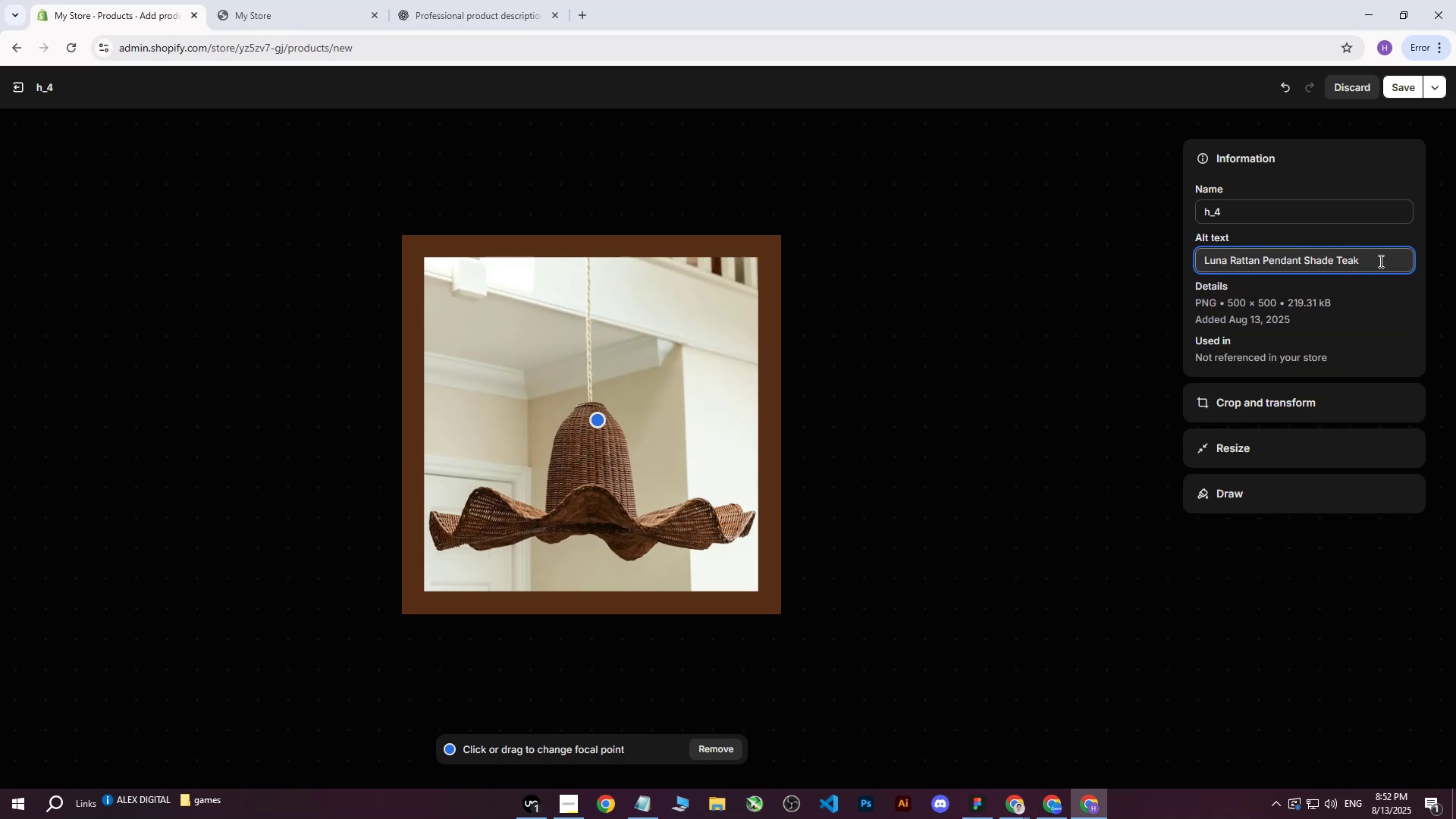 
type( in front of light brown walla)
key(Backspace)
type( with white orna)
key(Backspace)
key(Backspace)
type(naments.)
 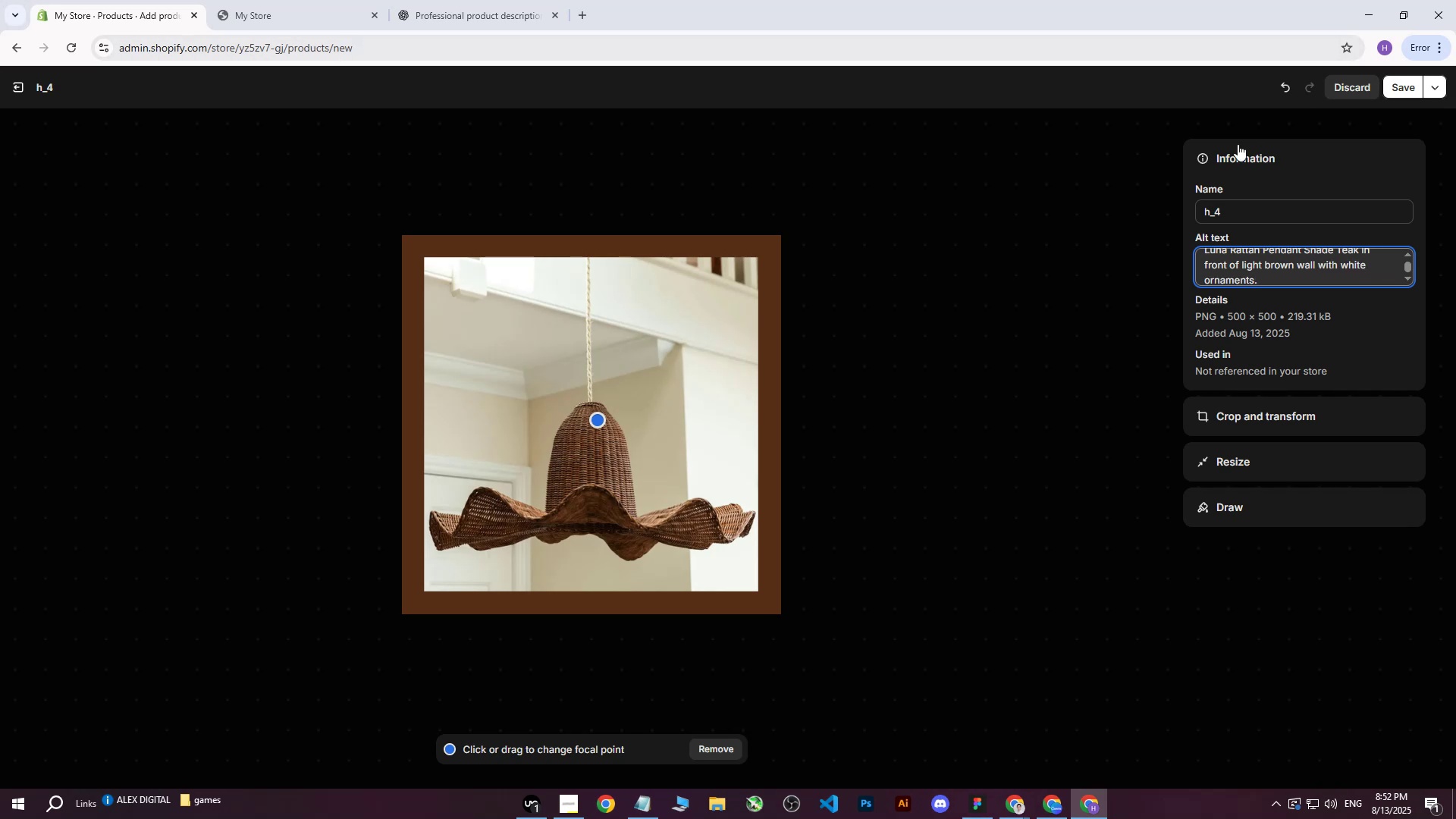 
left_click([1401, 90])
 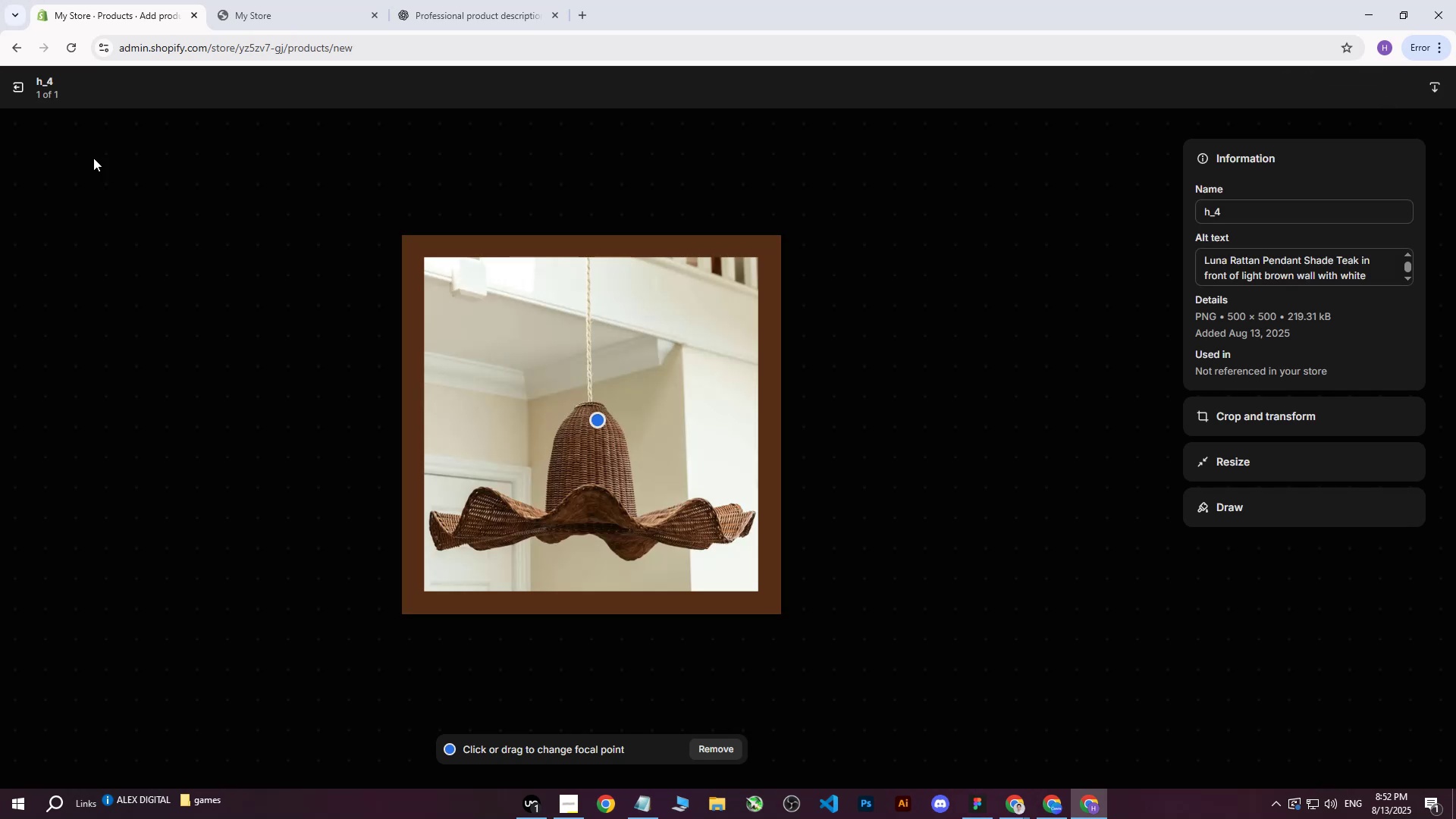 
left_click([19, 86])
 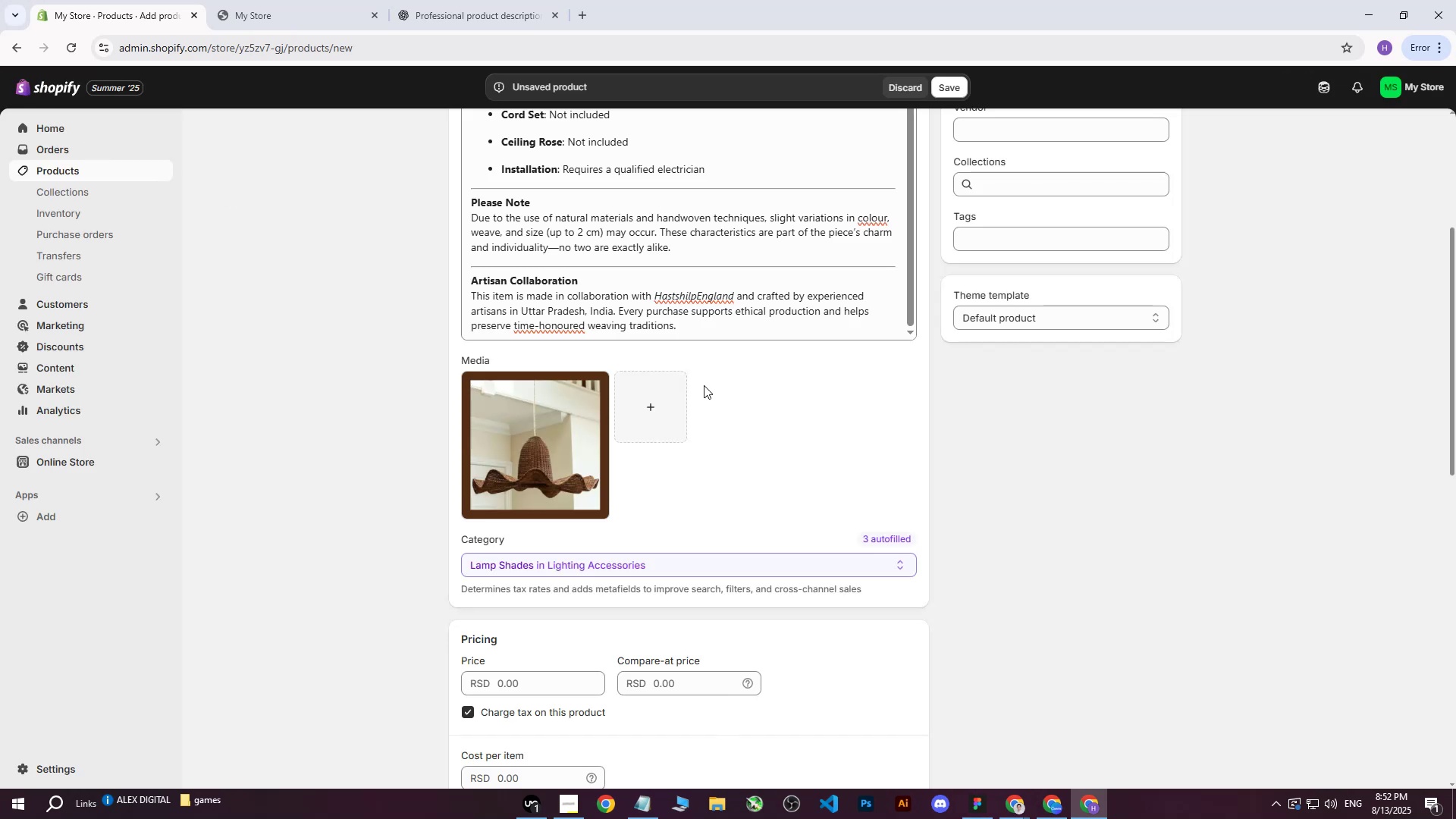 
scroll: coordinate [728, 406], scroll_direction: down, amount: 3.0
 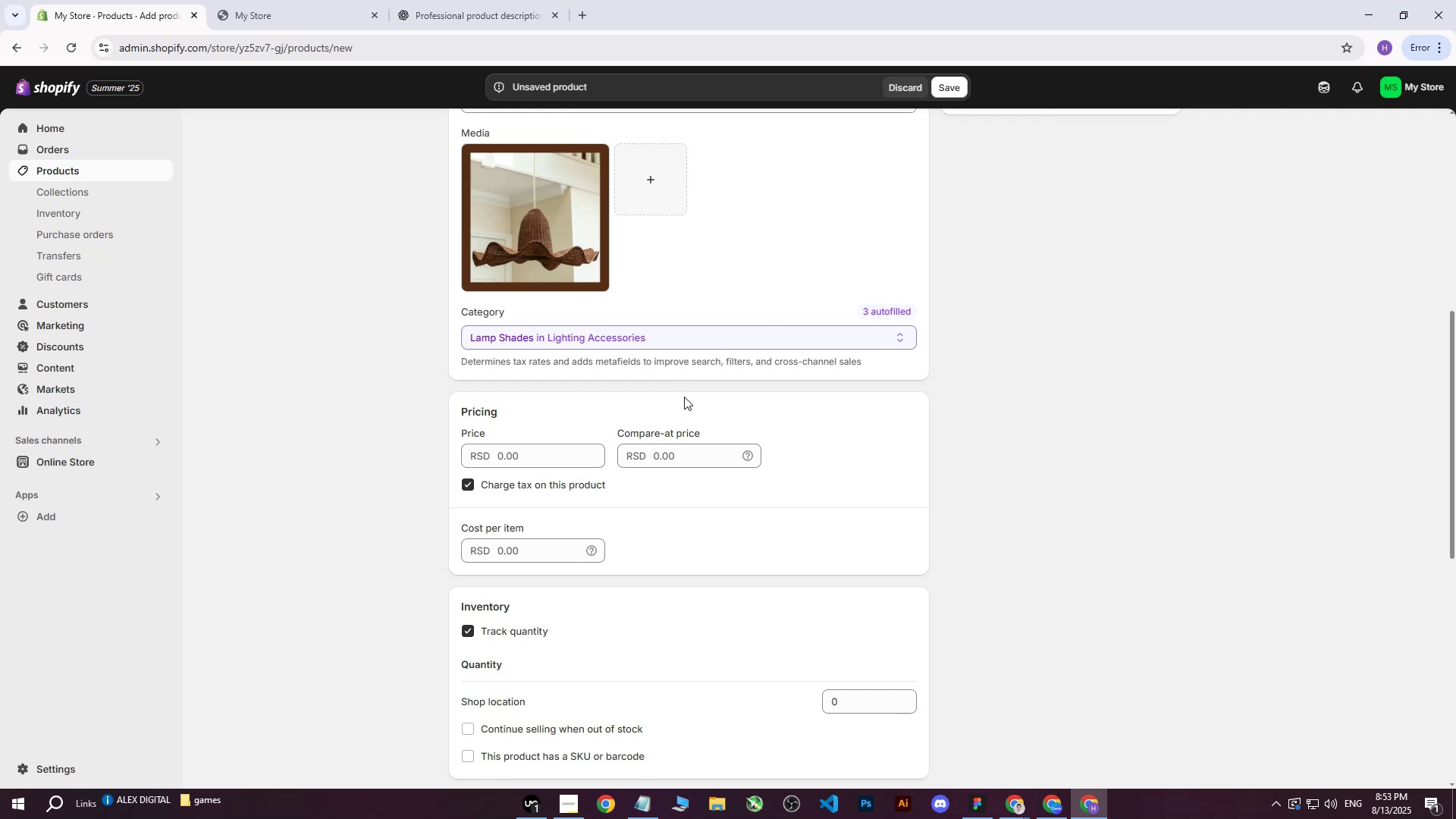 
wait(26.14)
 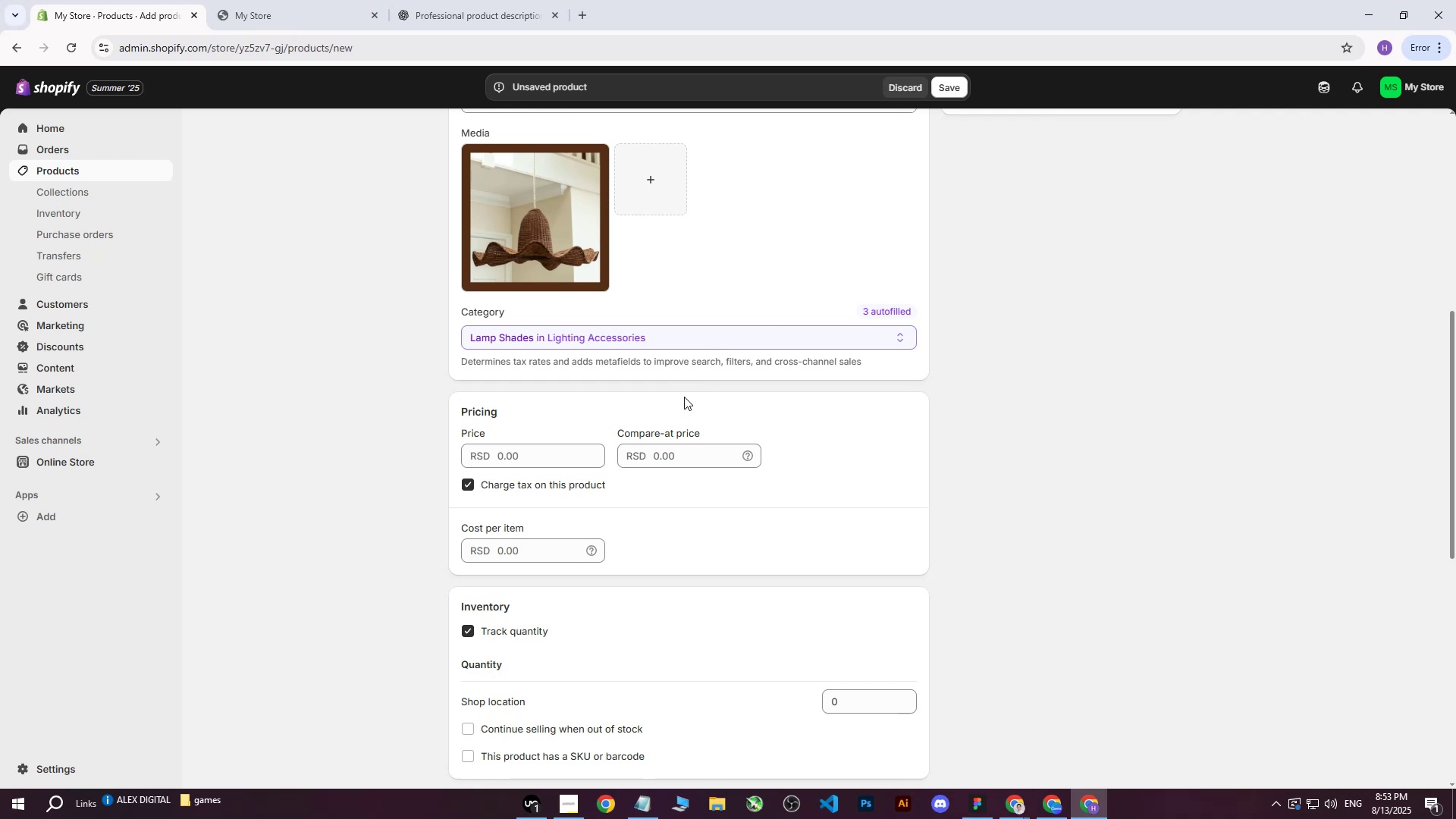 
scroll: coordinate [696, 420], scroll_direction: down, amount: 7.0
 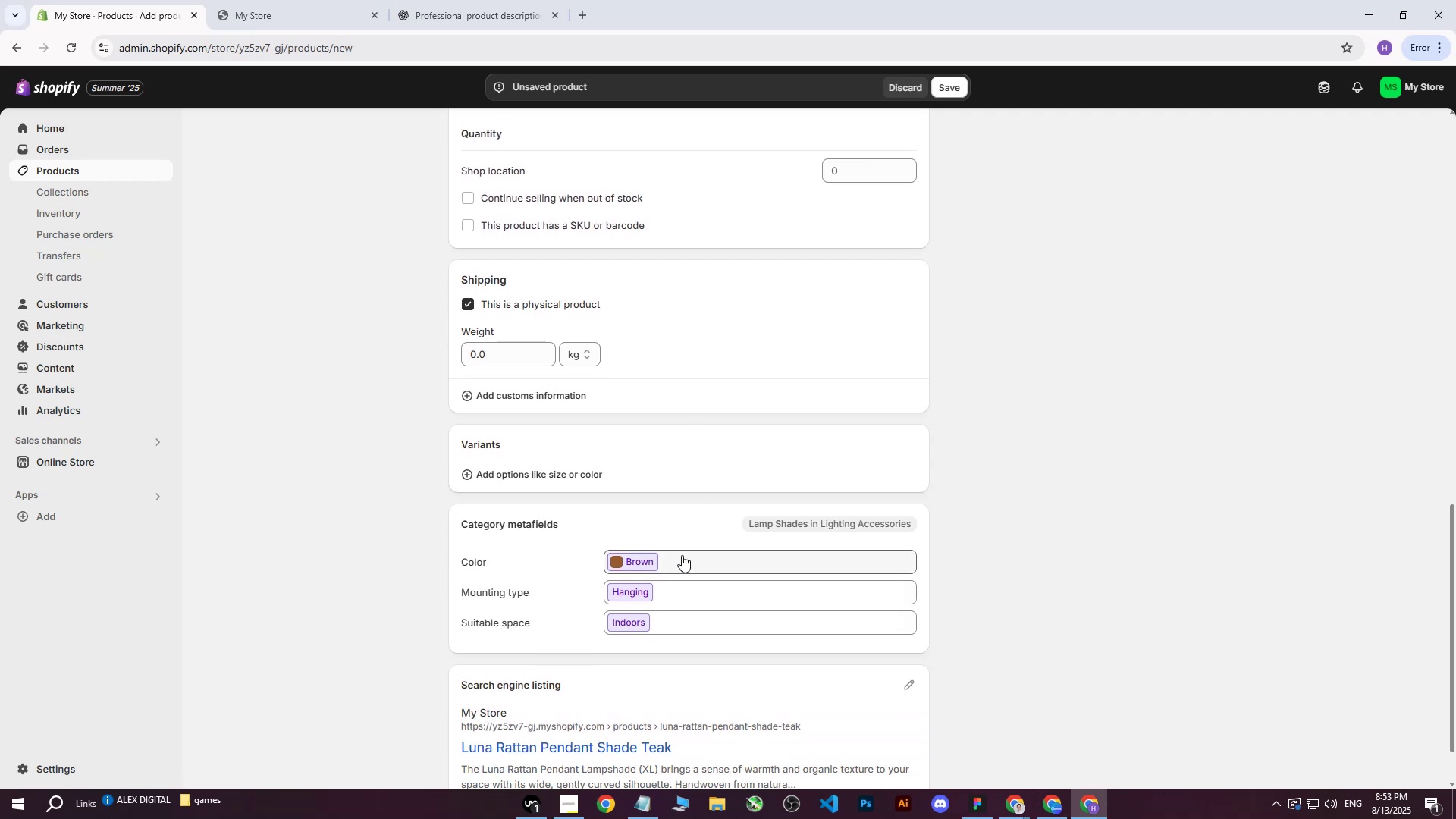 
left_click([682, 556])
 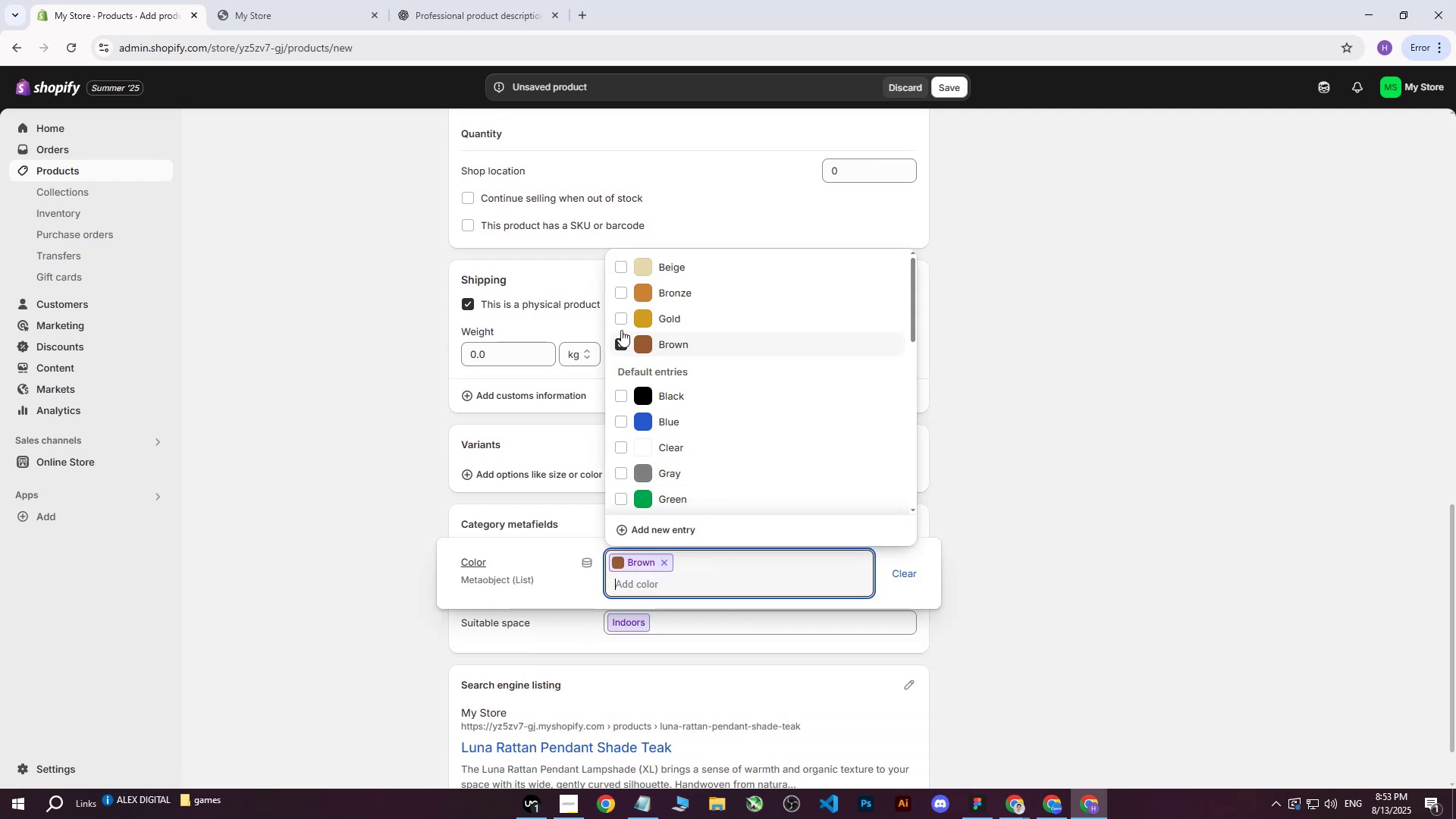 
double_click([618, 293])
 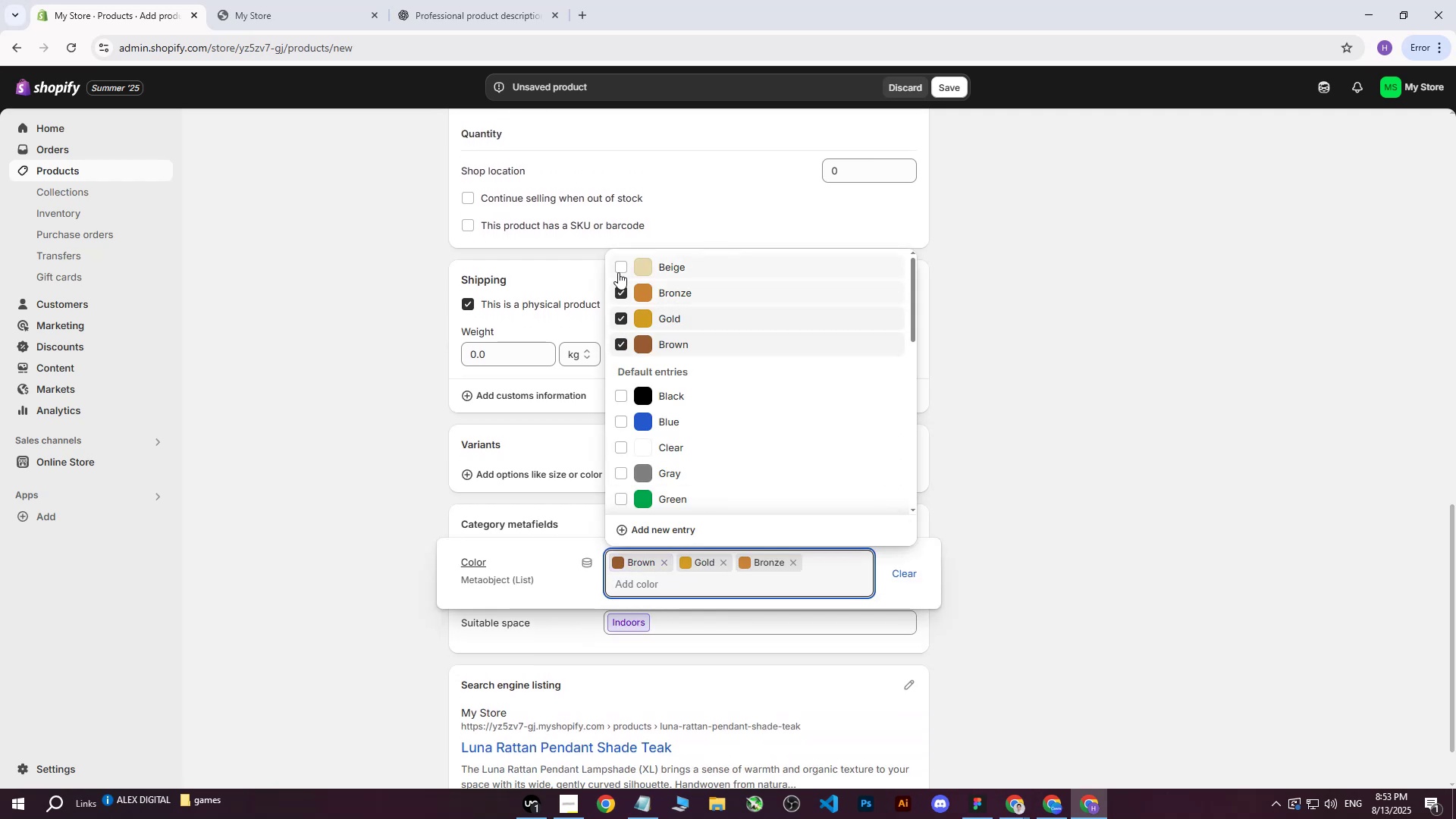 
triple_click([618, 271])
 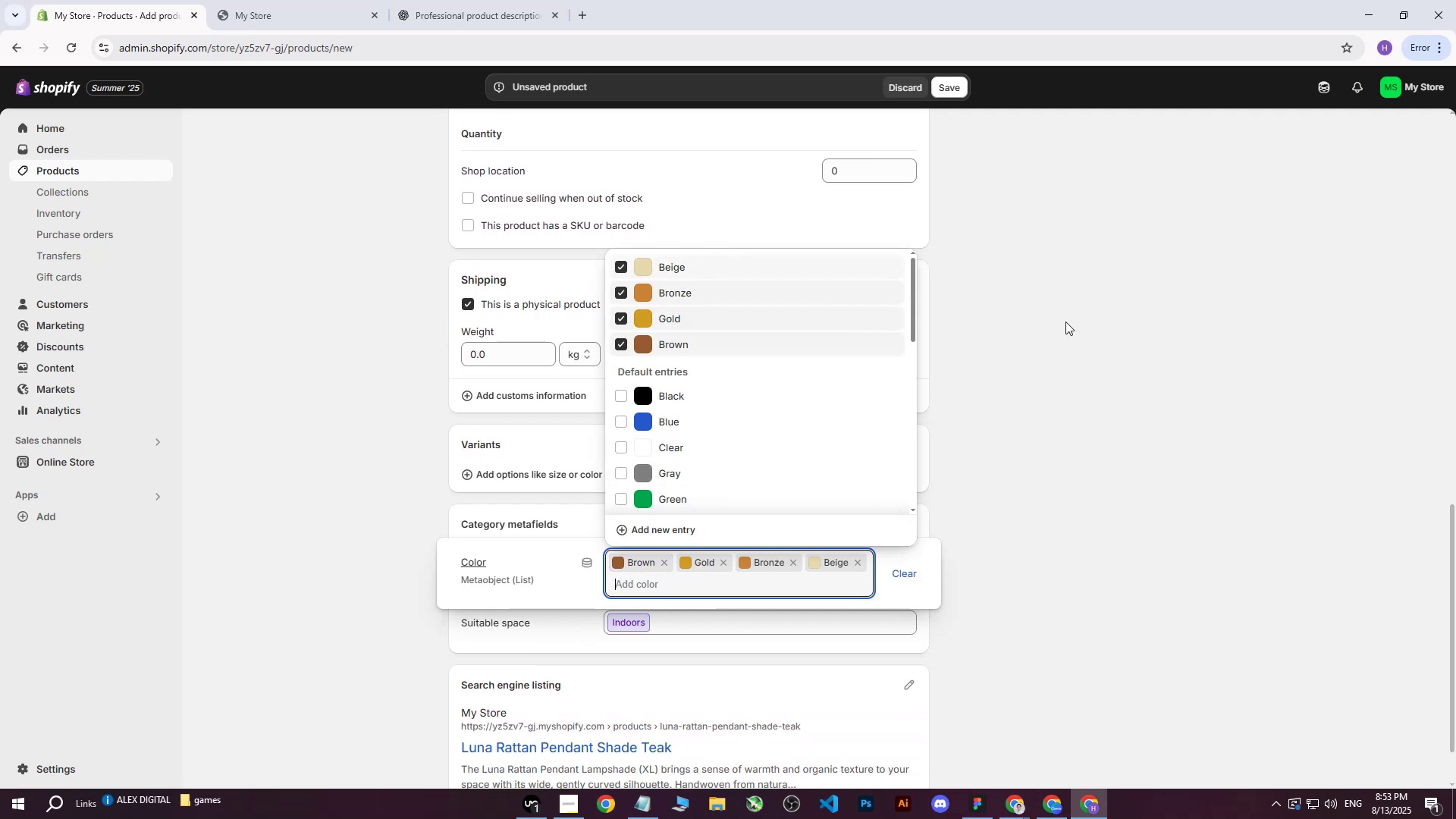 
triple_click([1079, 324])
 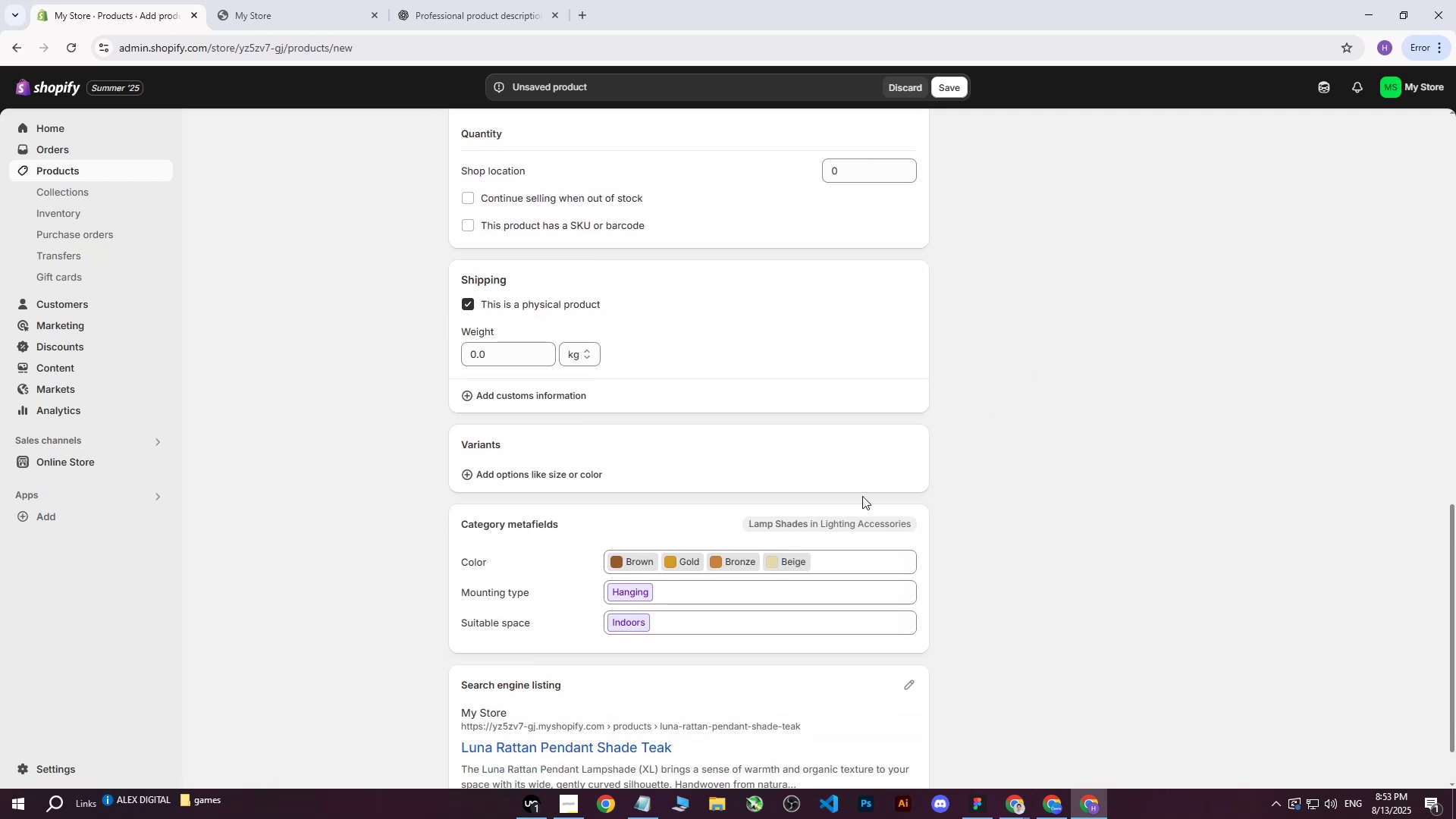 
scroll: coordinate [816, 553], scroll_direction: down, amount: 5.0
 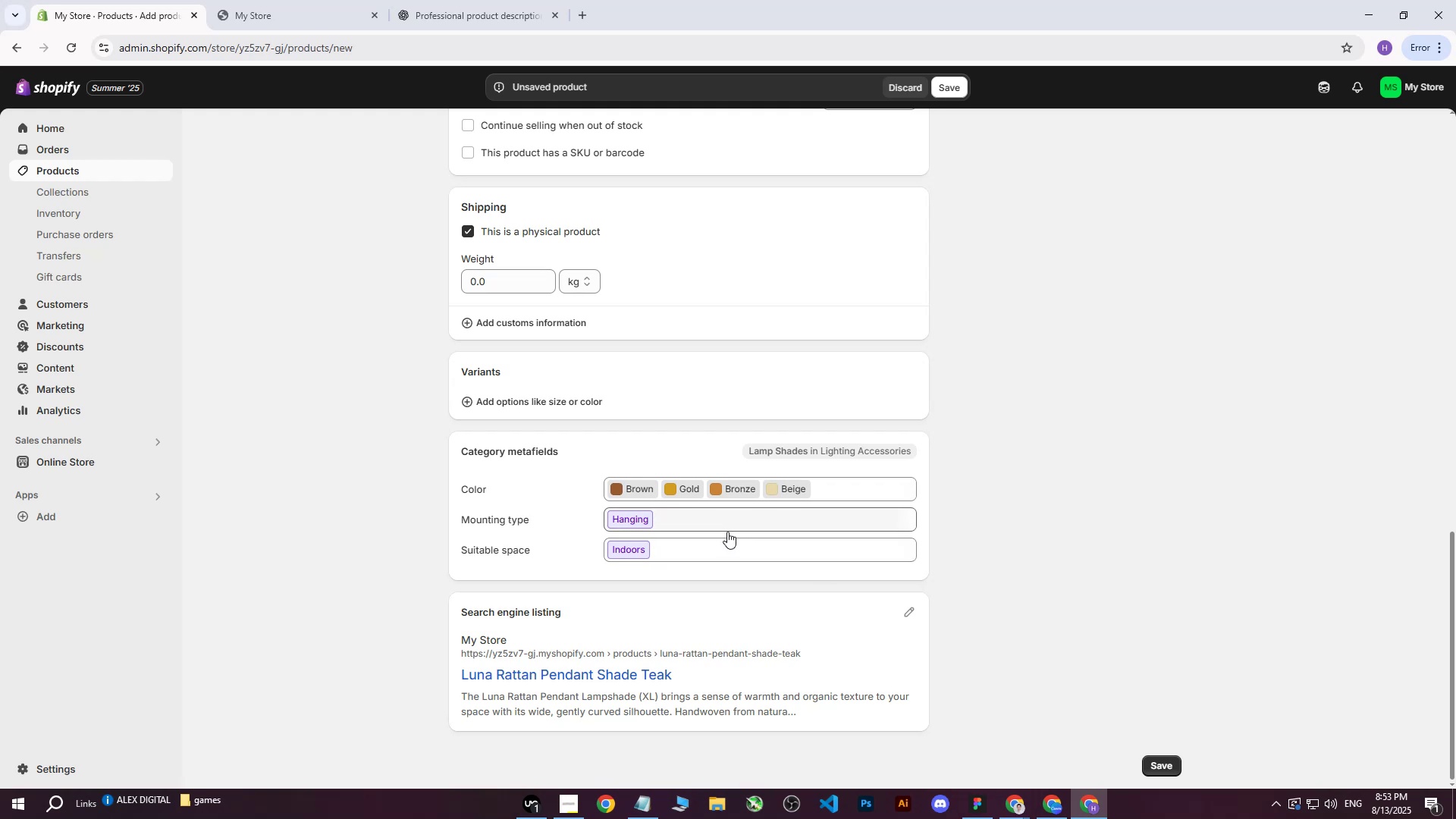 
wait(6.88)
 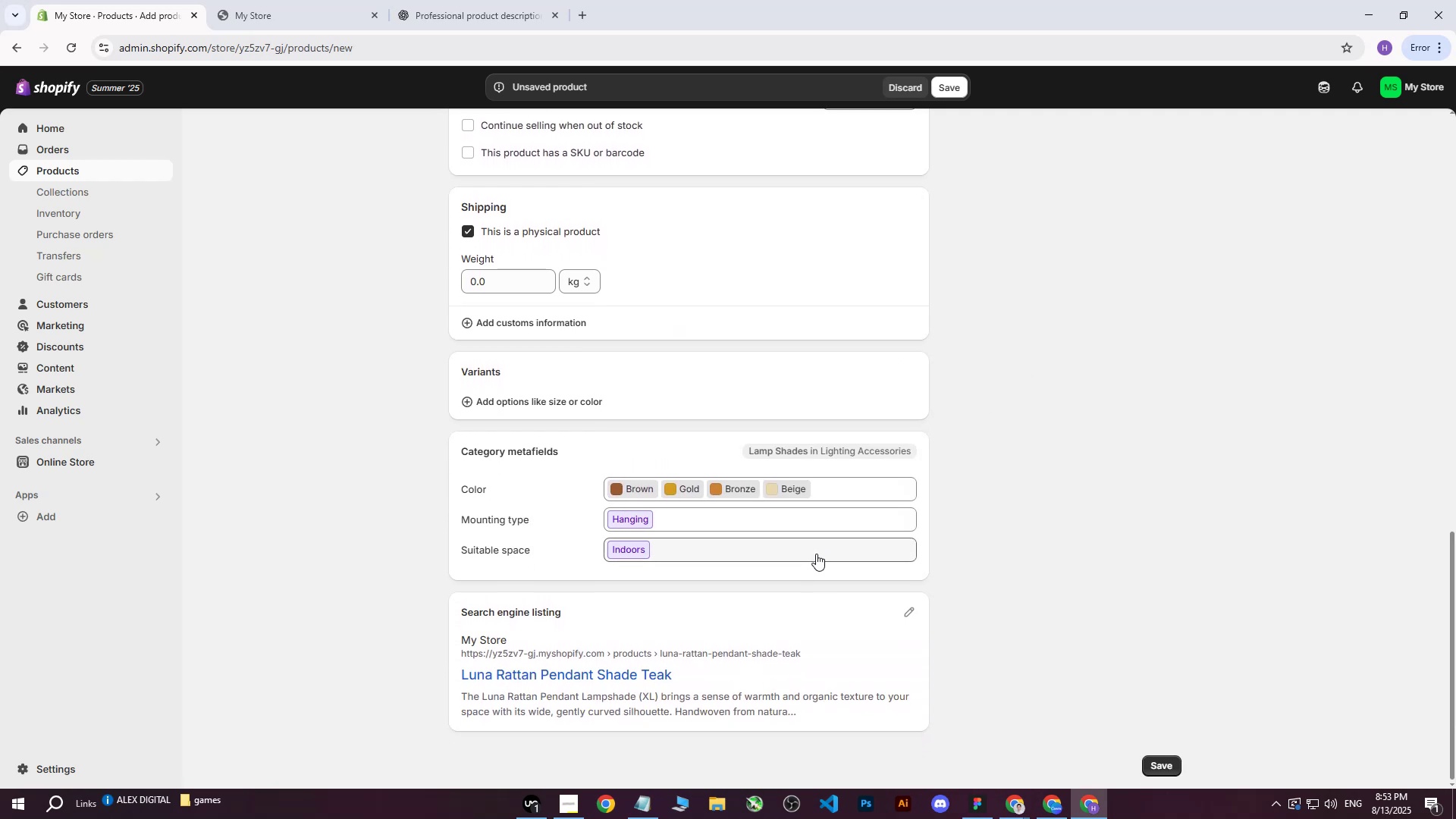 
scroll: coordinate [603, 523], scroll_direction: up, amount: 5.0
 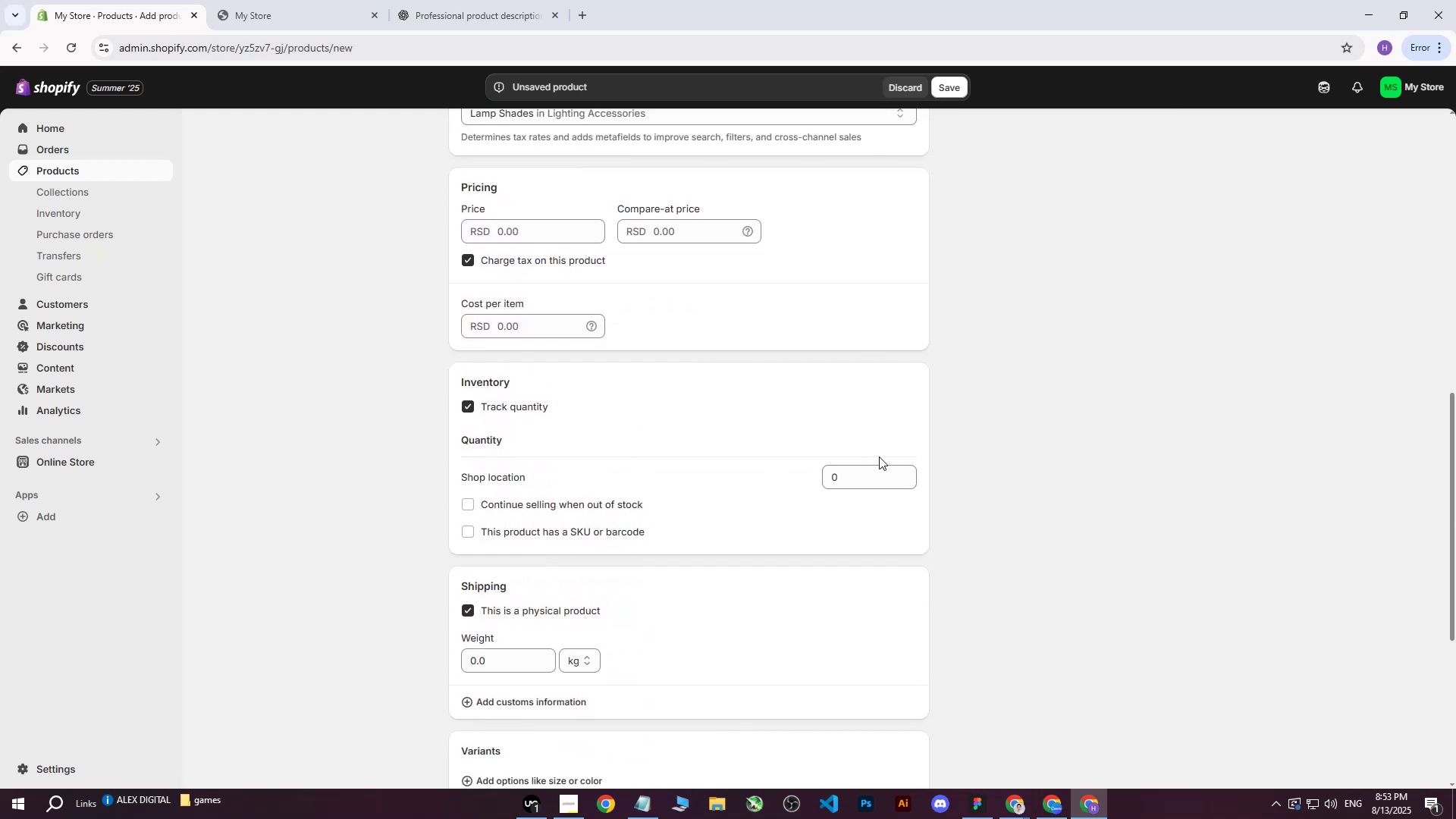 
left_click([859, 469])
 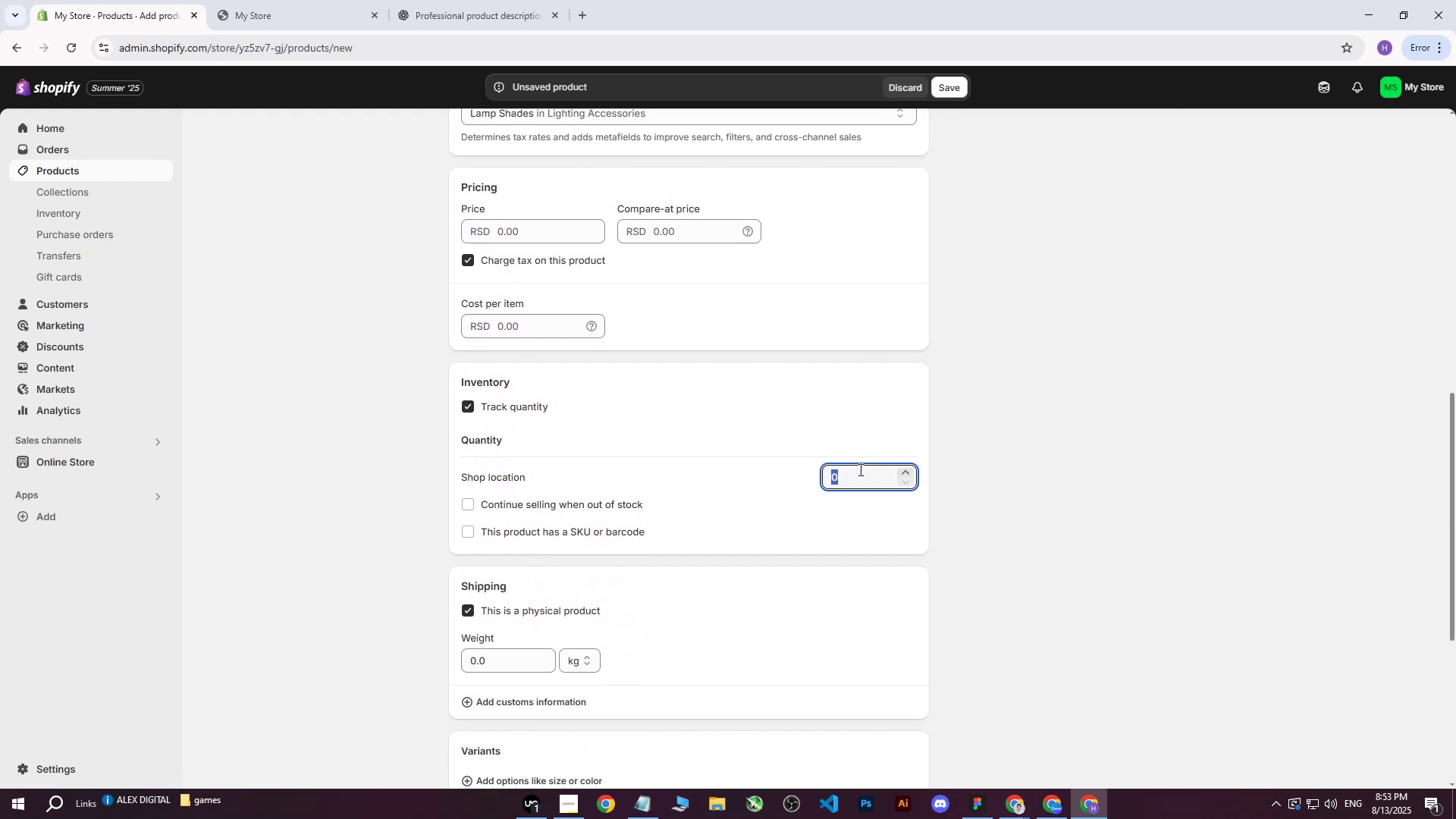 
type(150)
 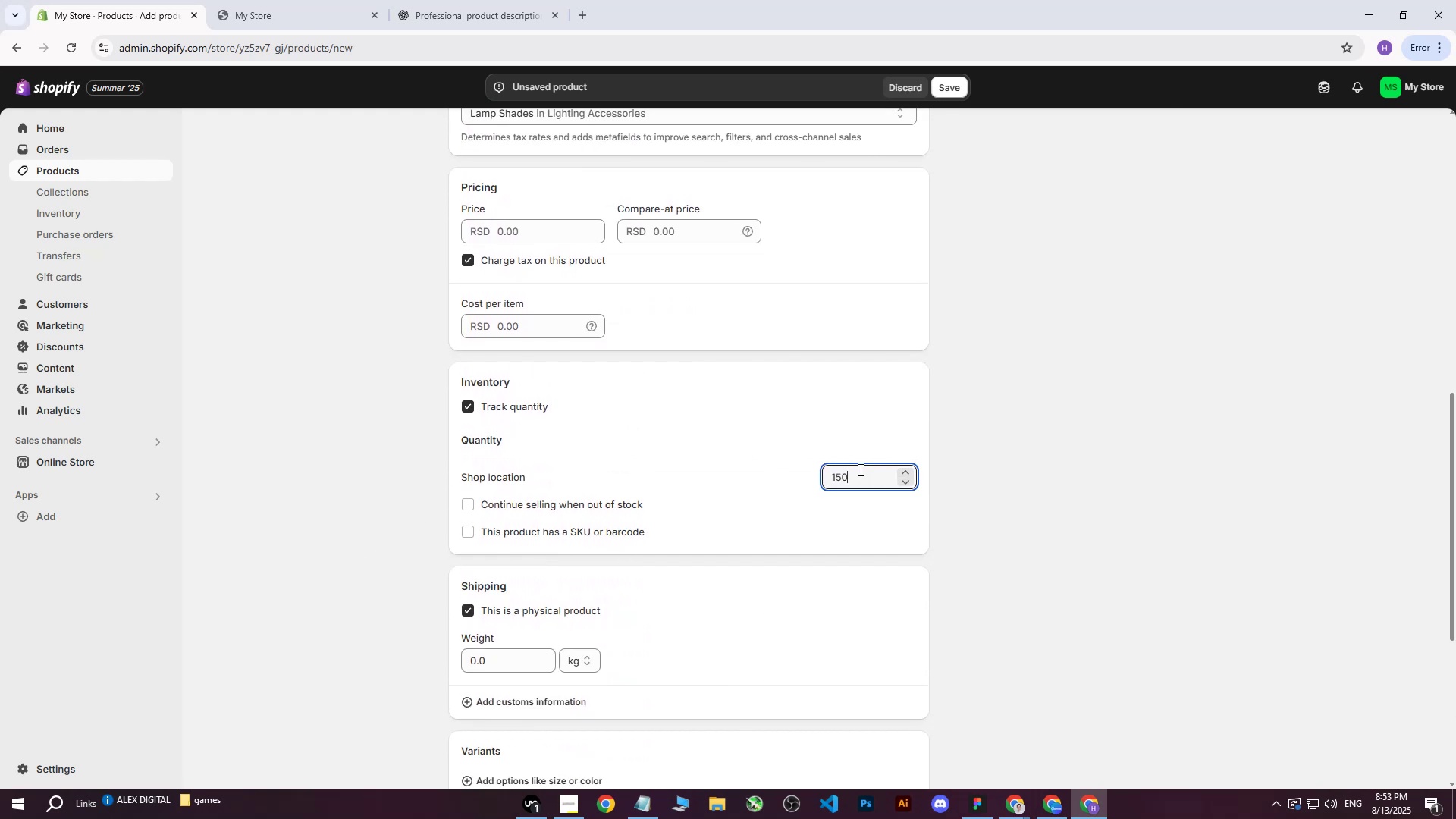 
scroll: coordinate [610, 299], scroll_direction: up, amount: 5.0
 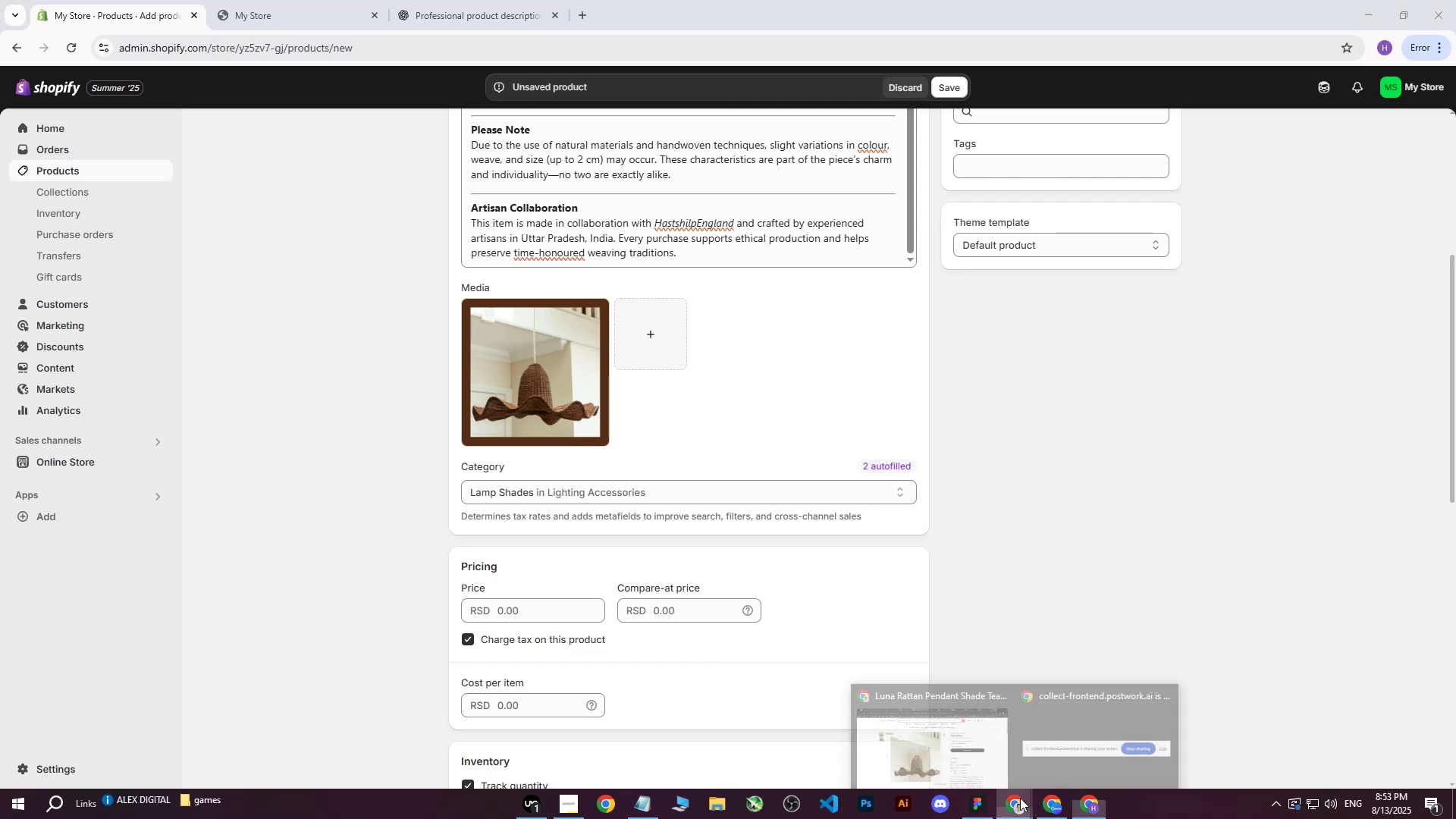 
double_click([956, 723])
 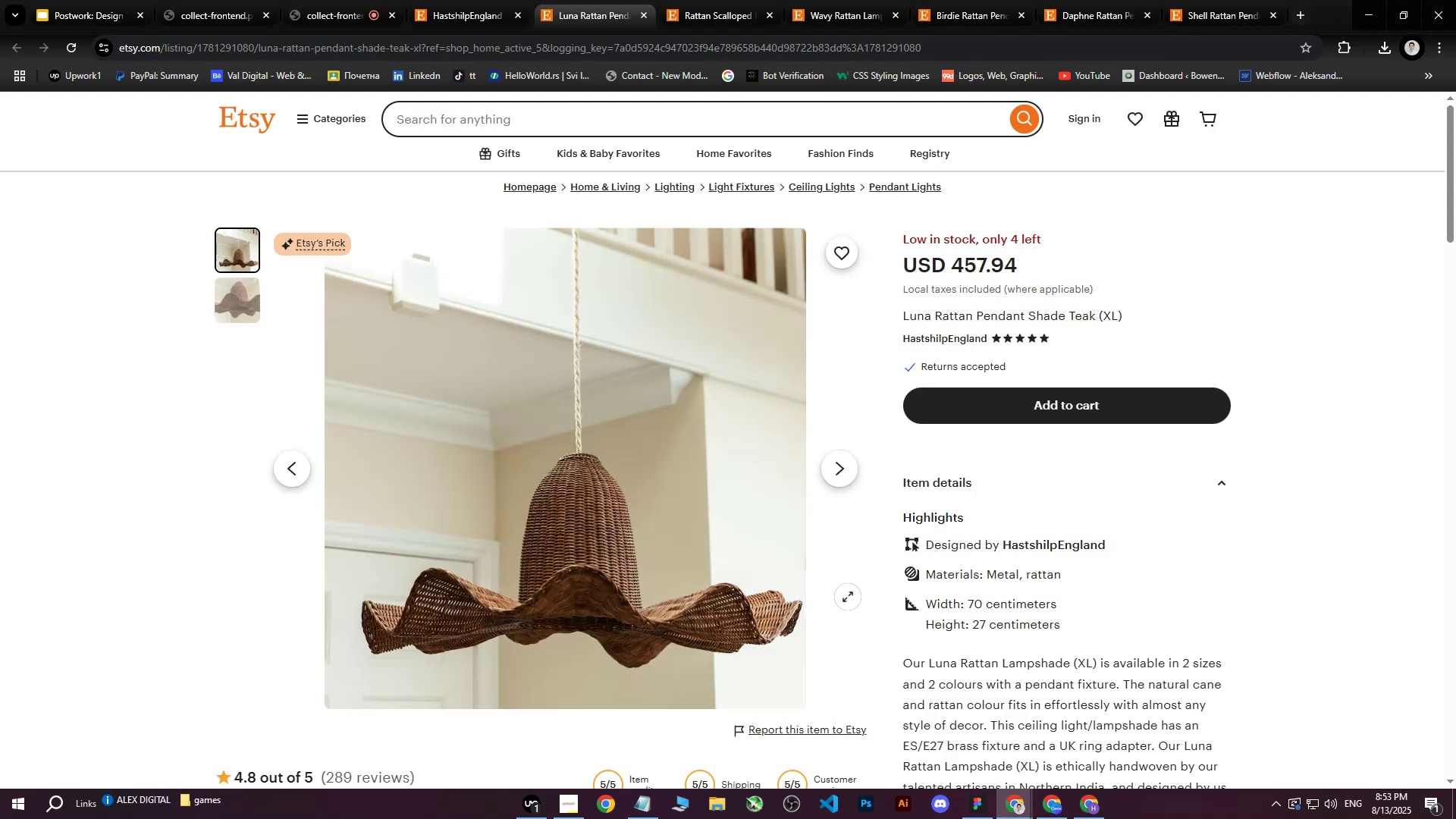 
scroll: coordinate [684, 373], scroll_direction: up, amount: 3.0
 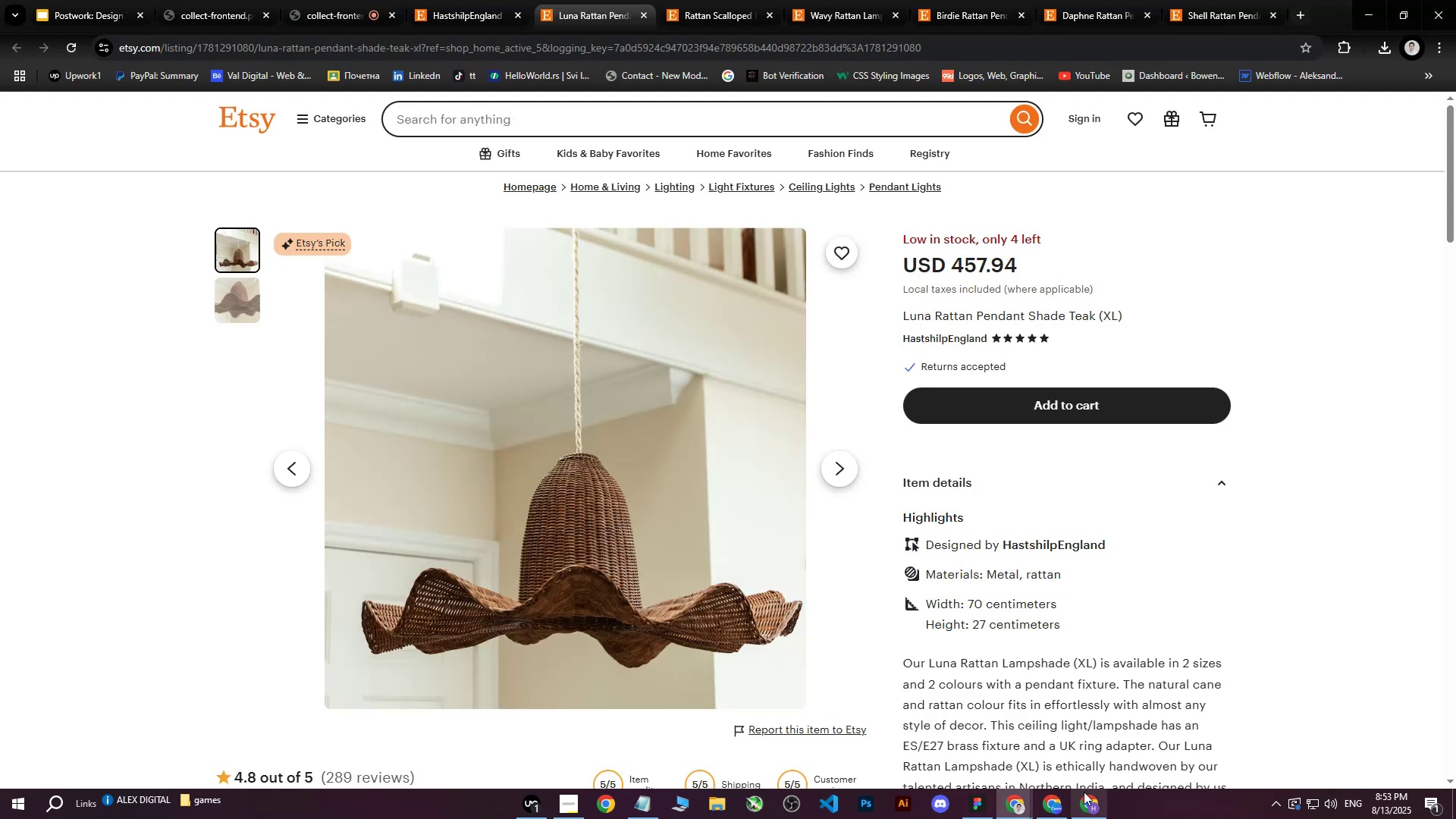 
left_click([1094, 810])
 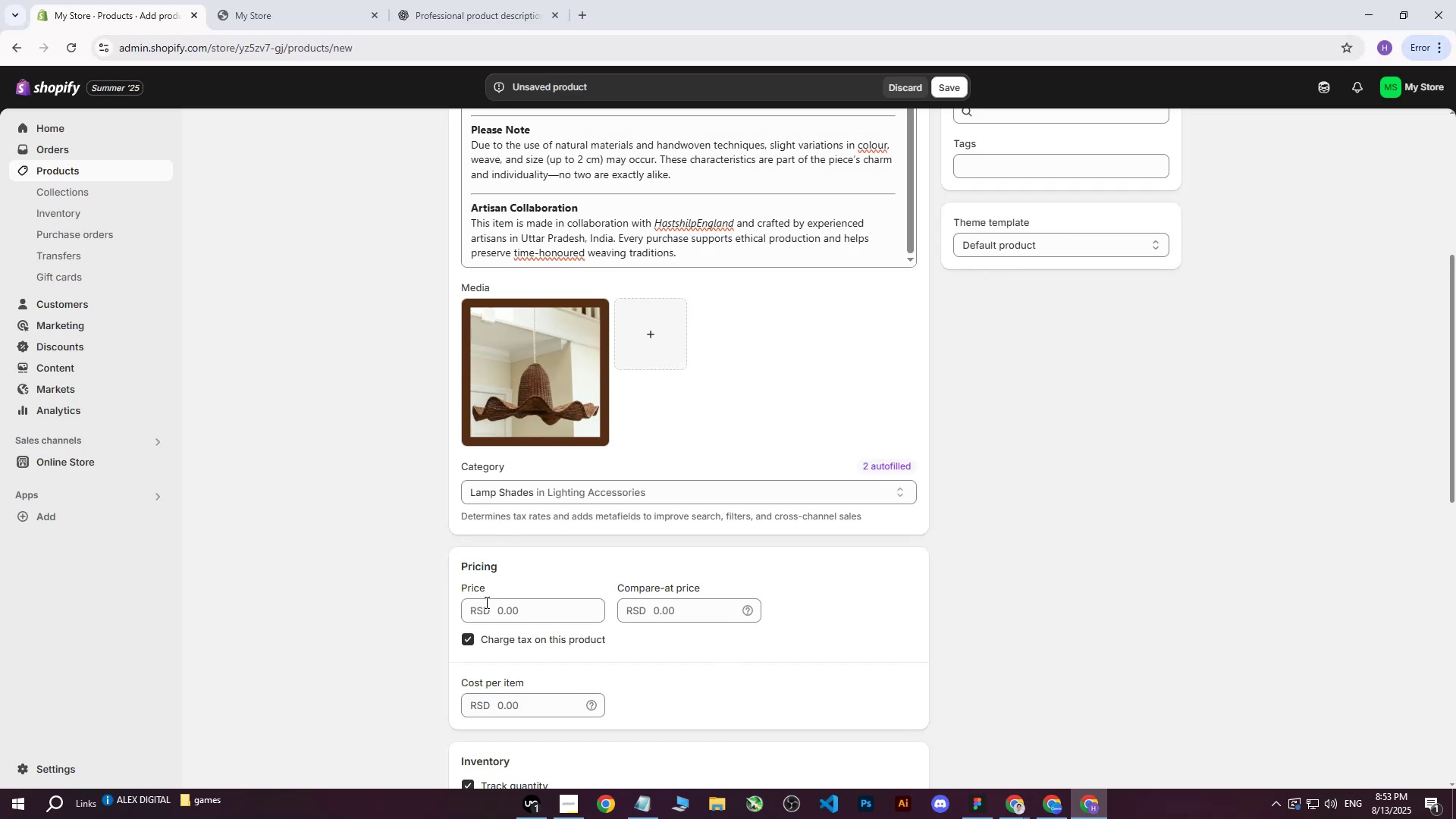 
left_click([488, 617])
 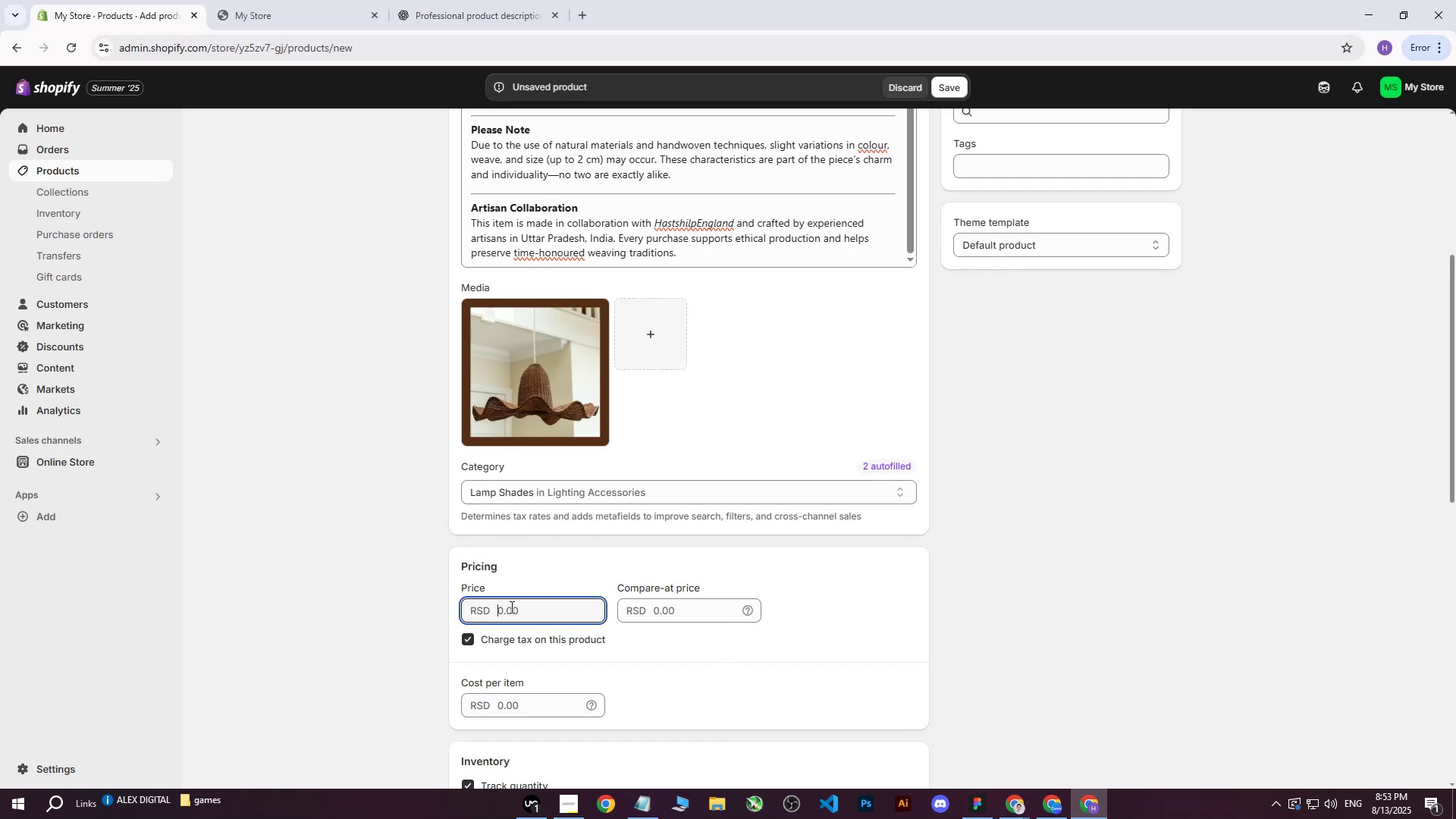 
type(45000)
key(Tab)
key(Tab)
key(Tab)
key(Tab)
type(45000)
 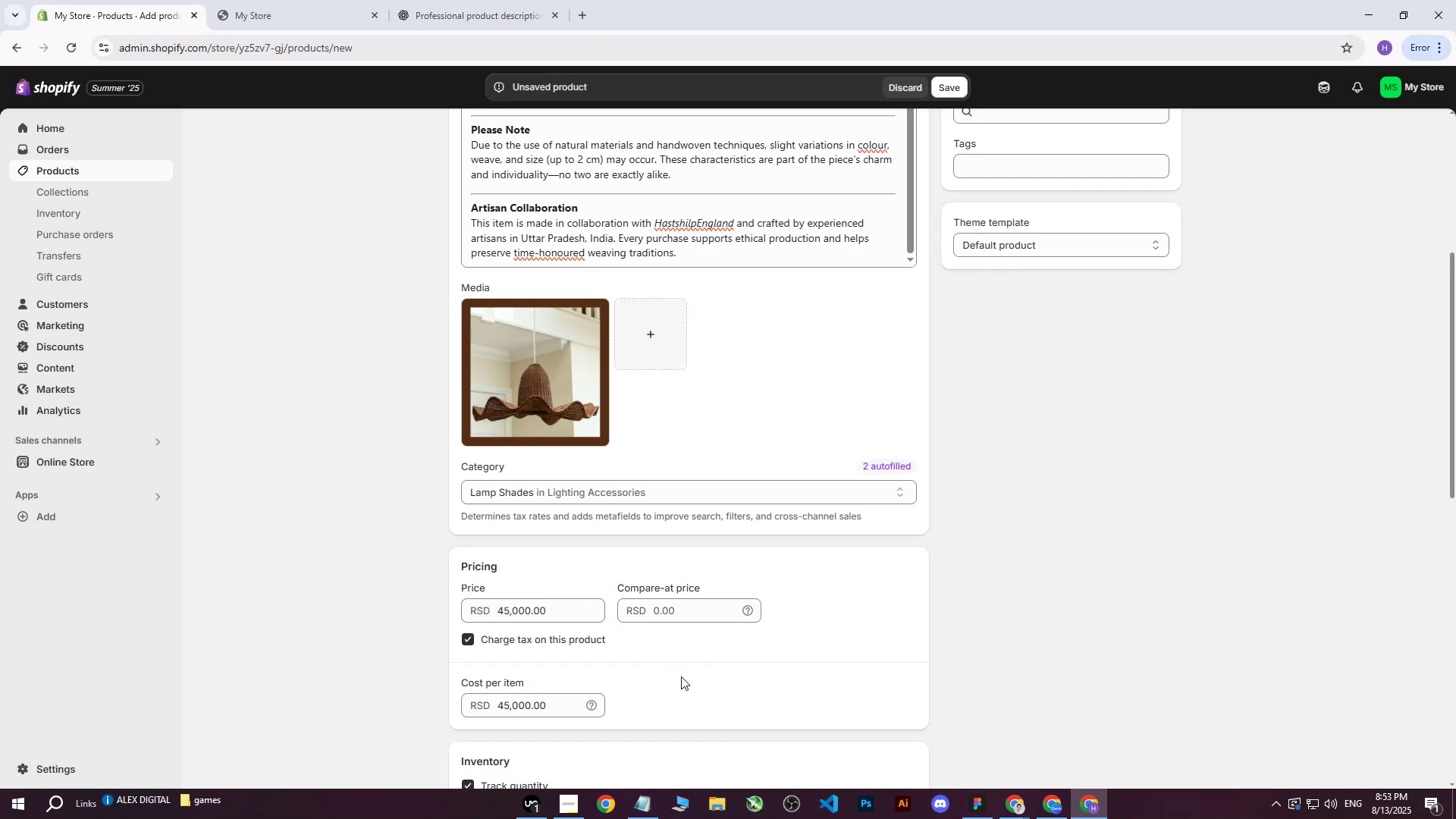 
scroll: coordinate [703, 581], scroll_direction: down, amount: 8.0
 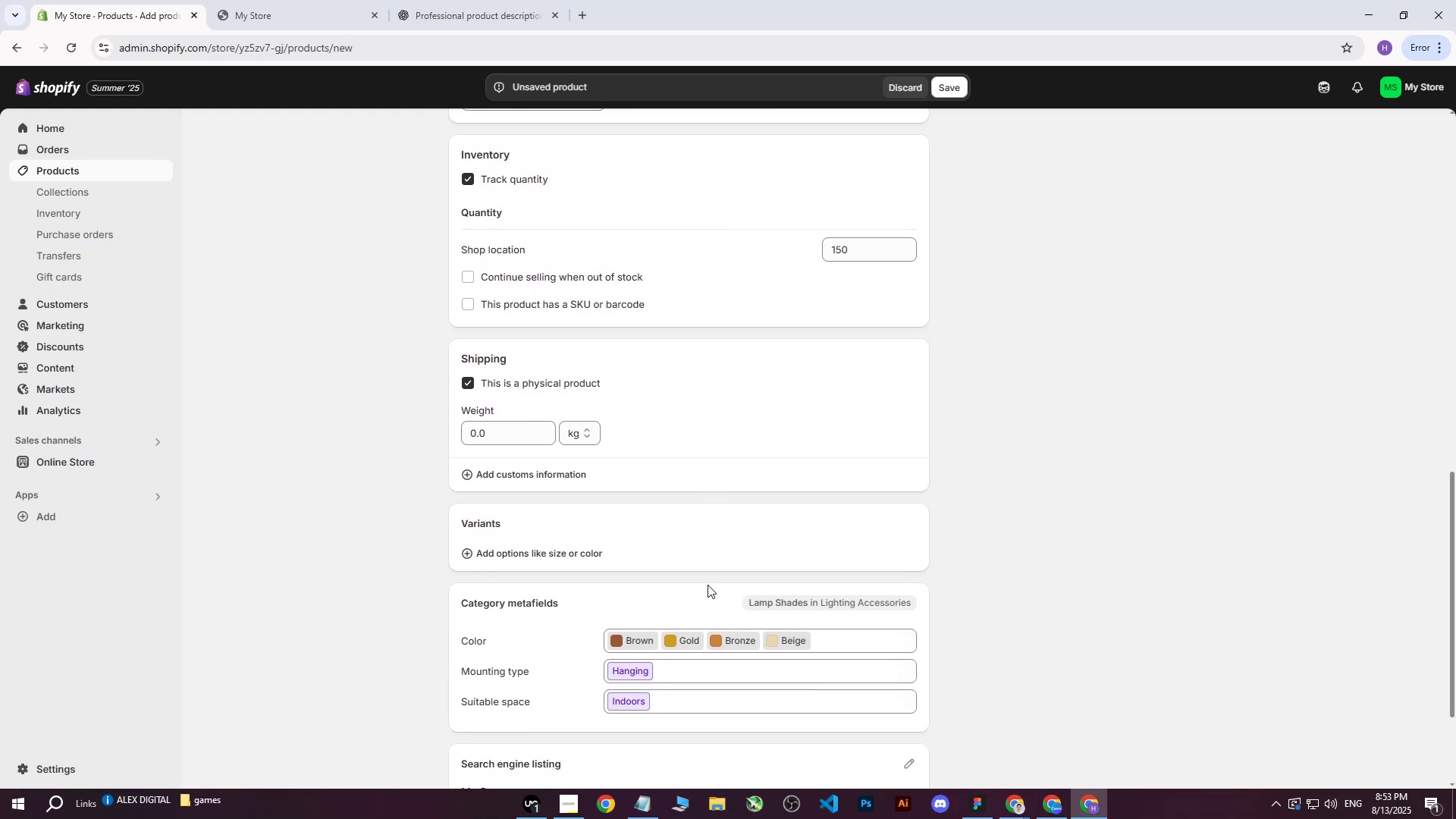 
scroll: coordinate [755, 551], scroll_direction: up, amount: 2.0
 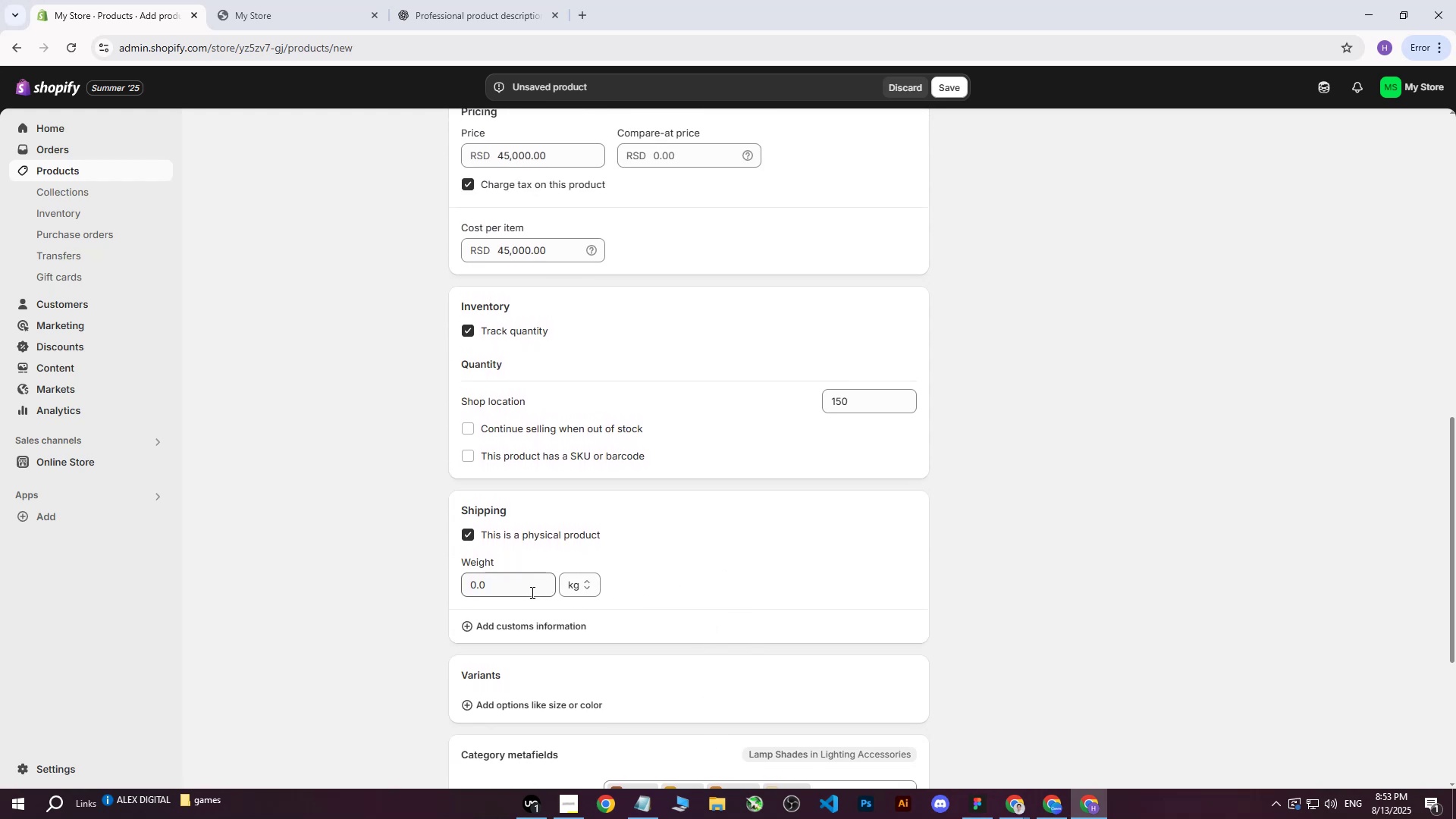 
left_click([515, 592])
 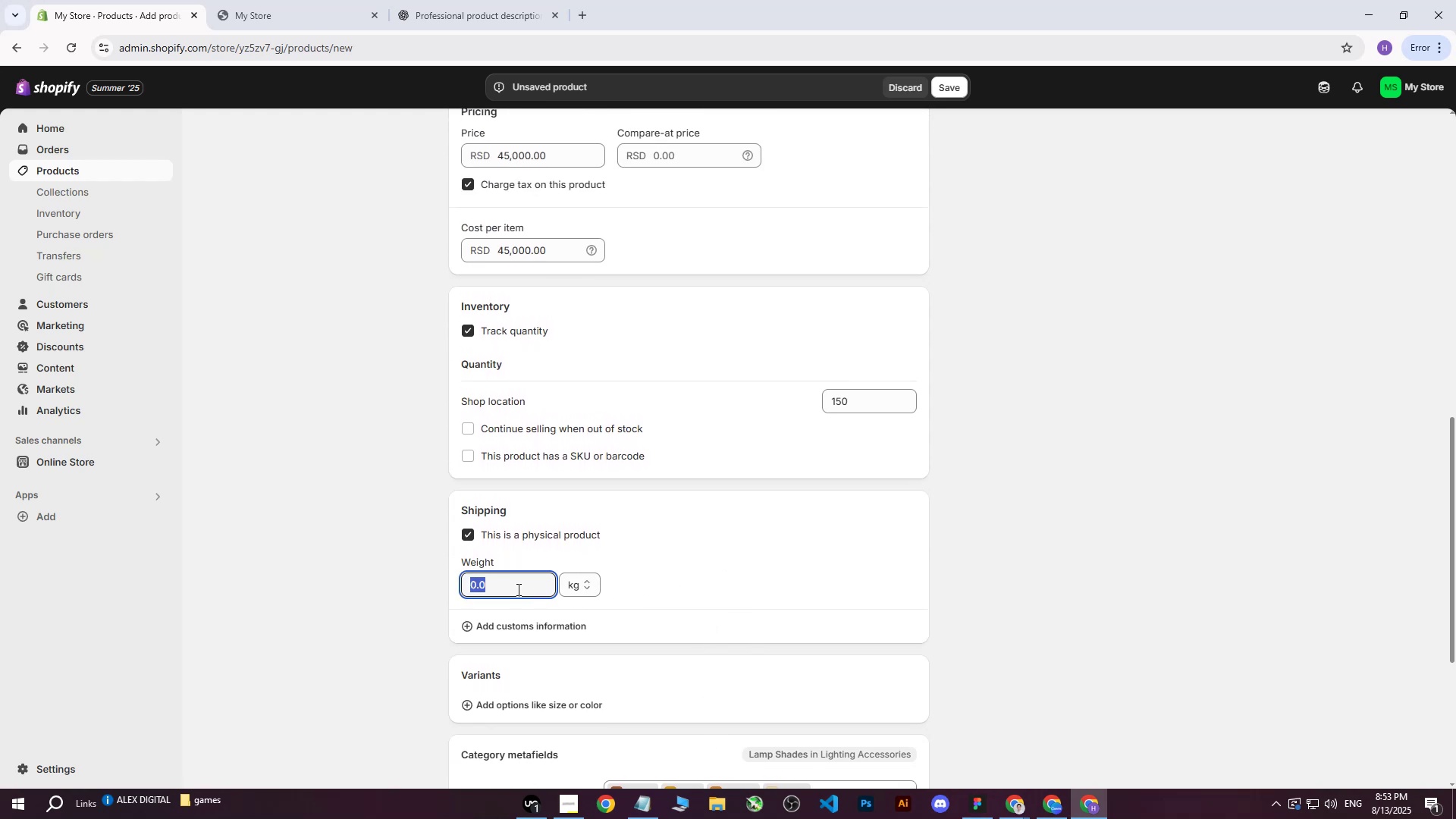 
scroll: coordinate [610, 476], scroll_direction: up, amount: 15.0
 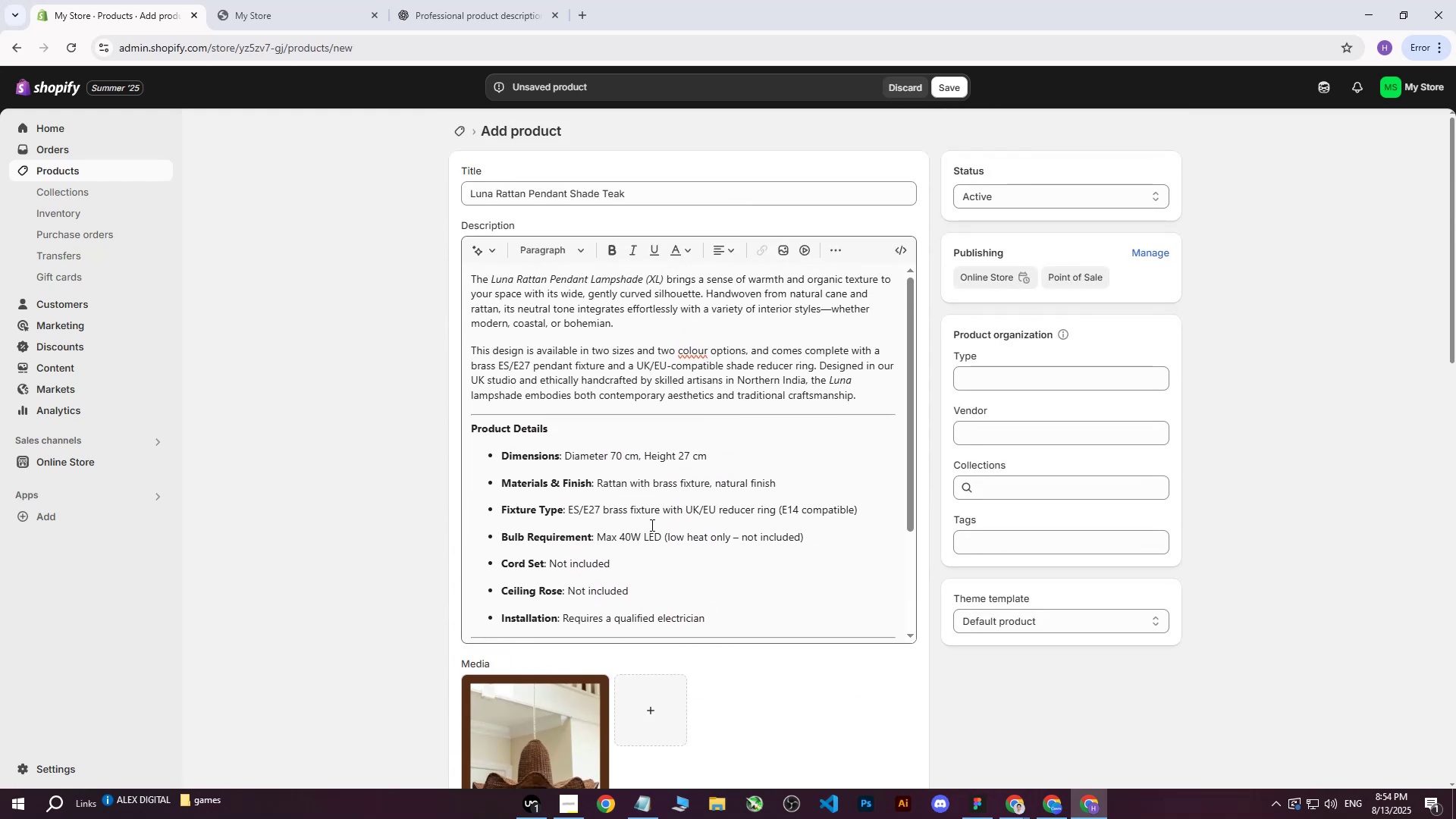 
scroll: coordinate [492, 515], scroll_direction: down, amount: 21.0
 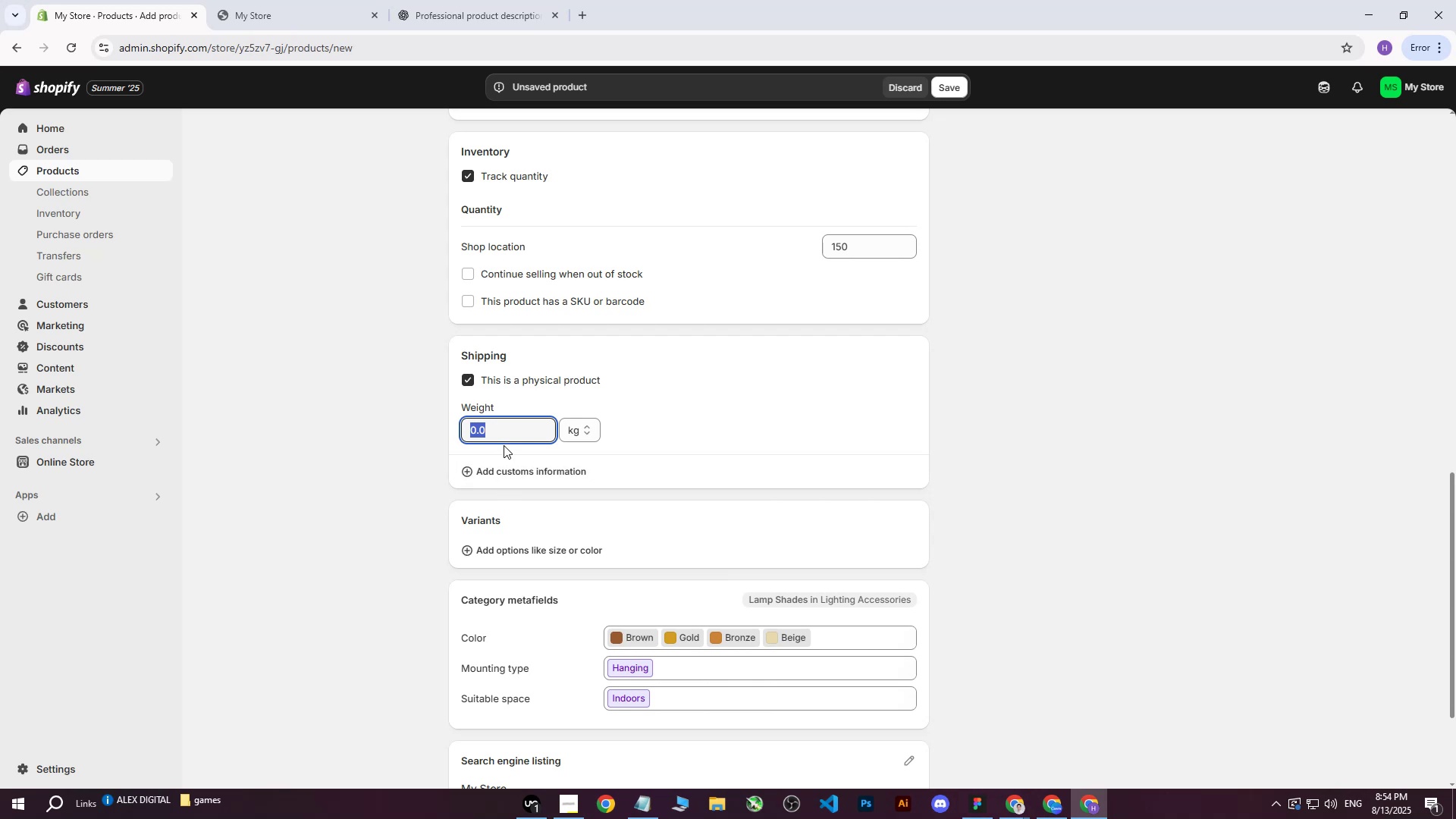 
type(15)
 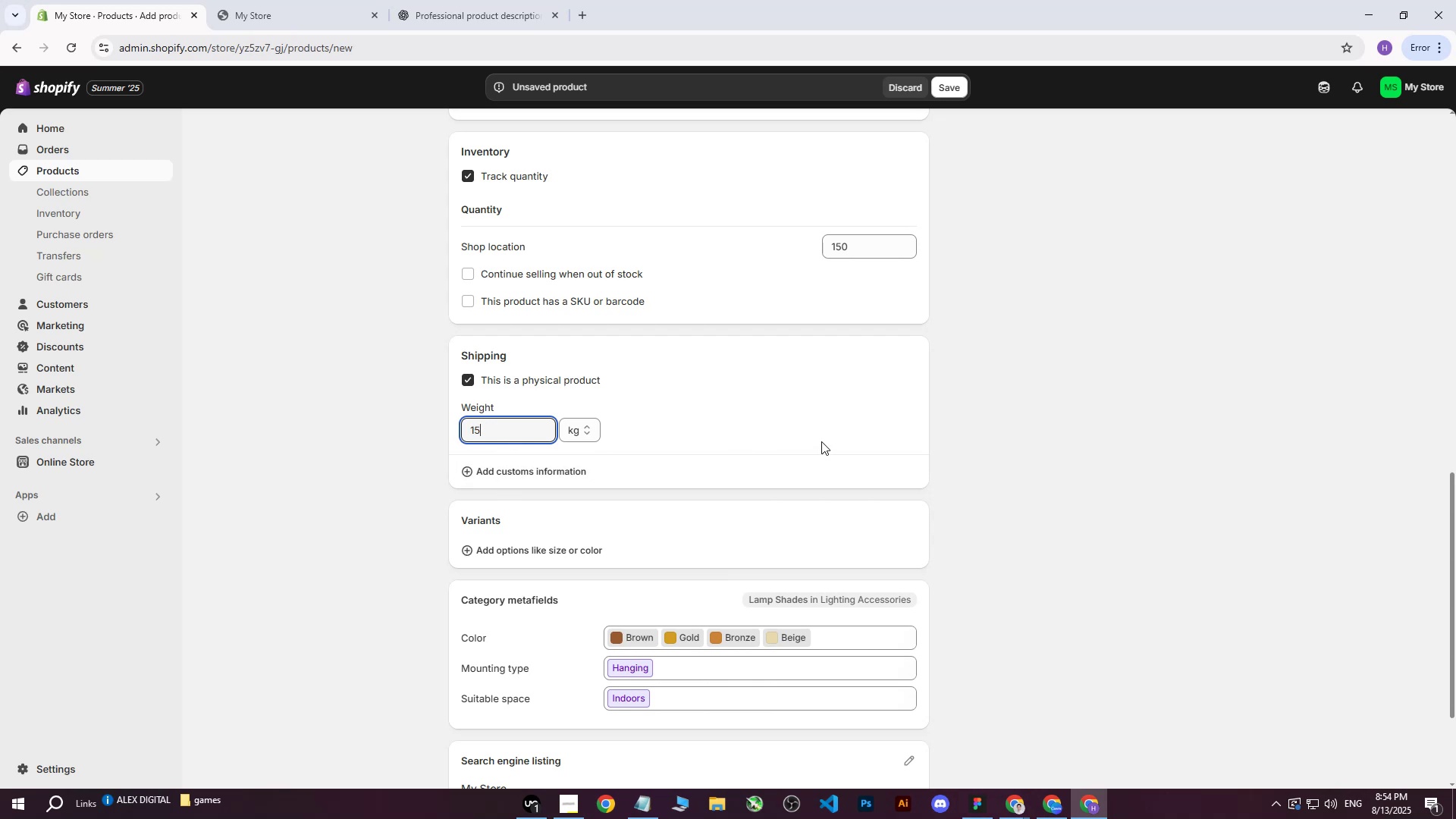 
left_click([821, 432])
 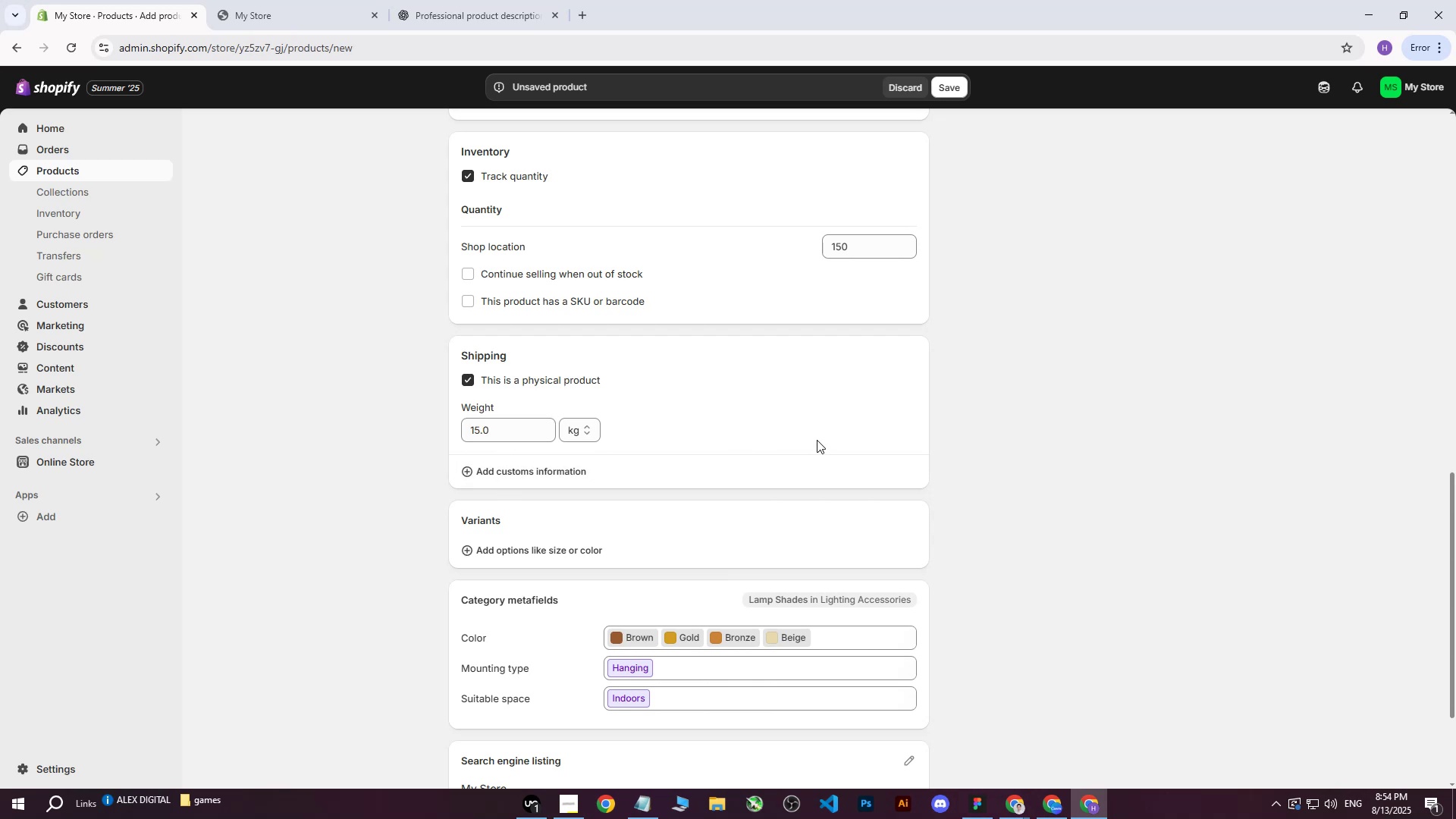 
scroll: coordinate [862, 436], scroll_direction: up, amount: 13.0
 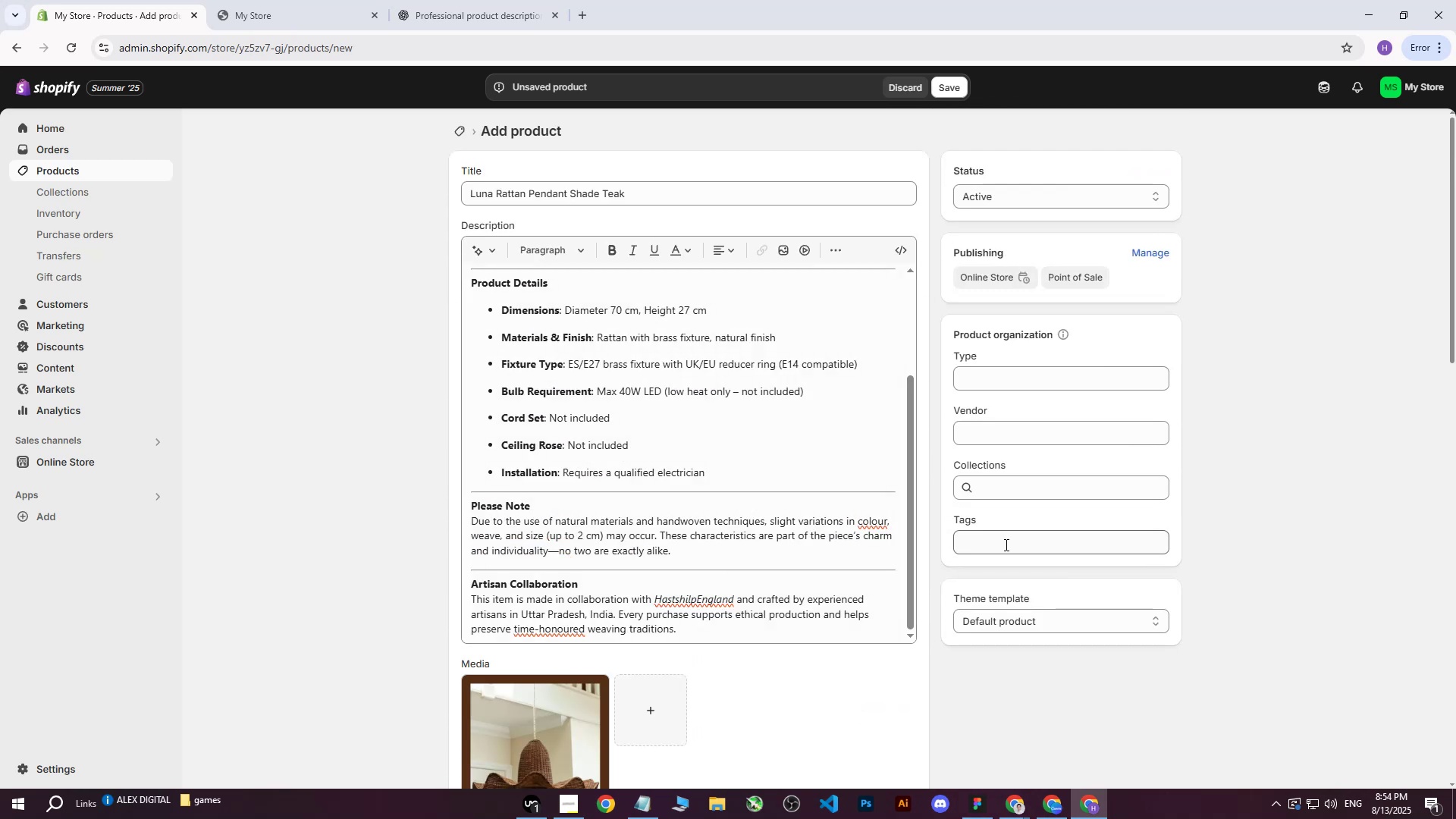 
left_click([1005, 544])
 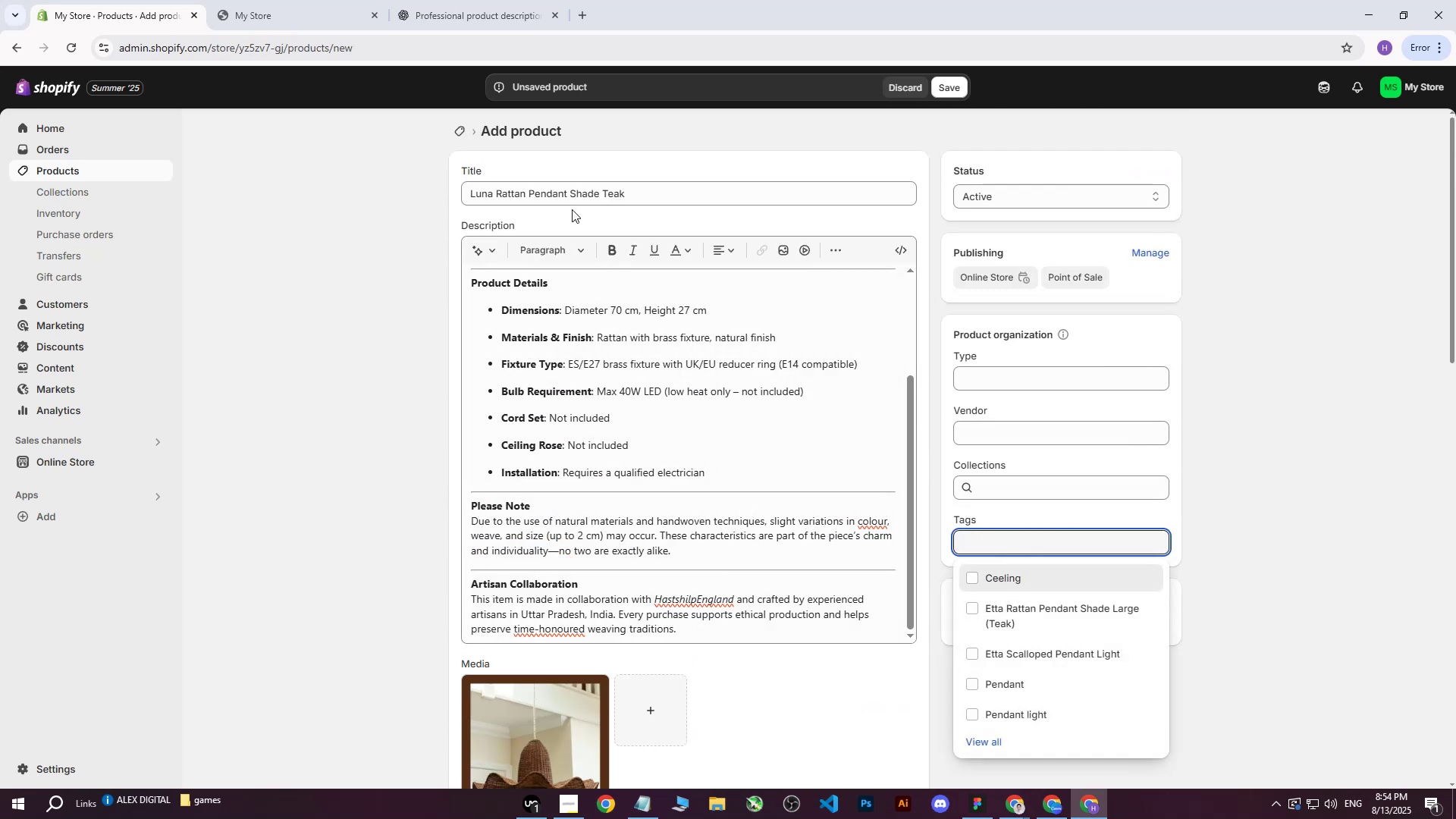 
left_click_drag(start_coordinate=[656, 197], to_coordinate=[439, 194])
 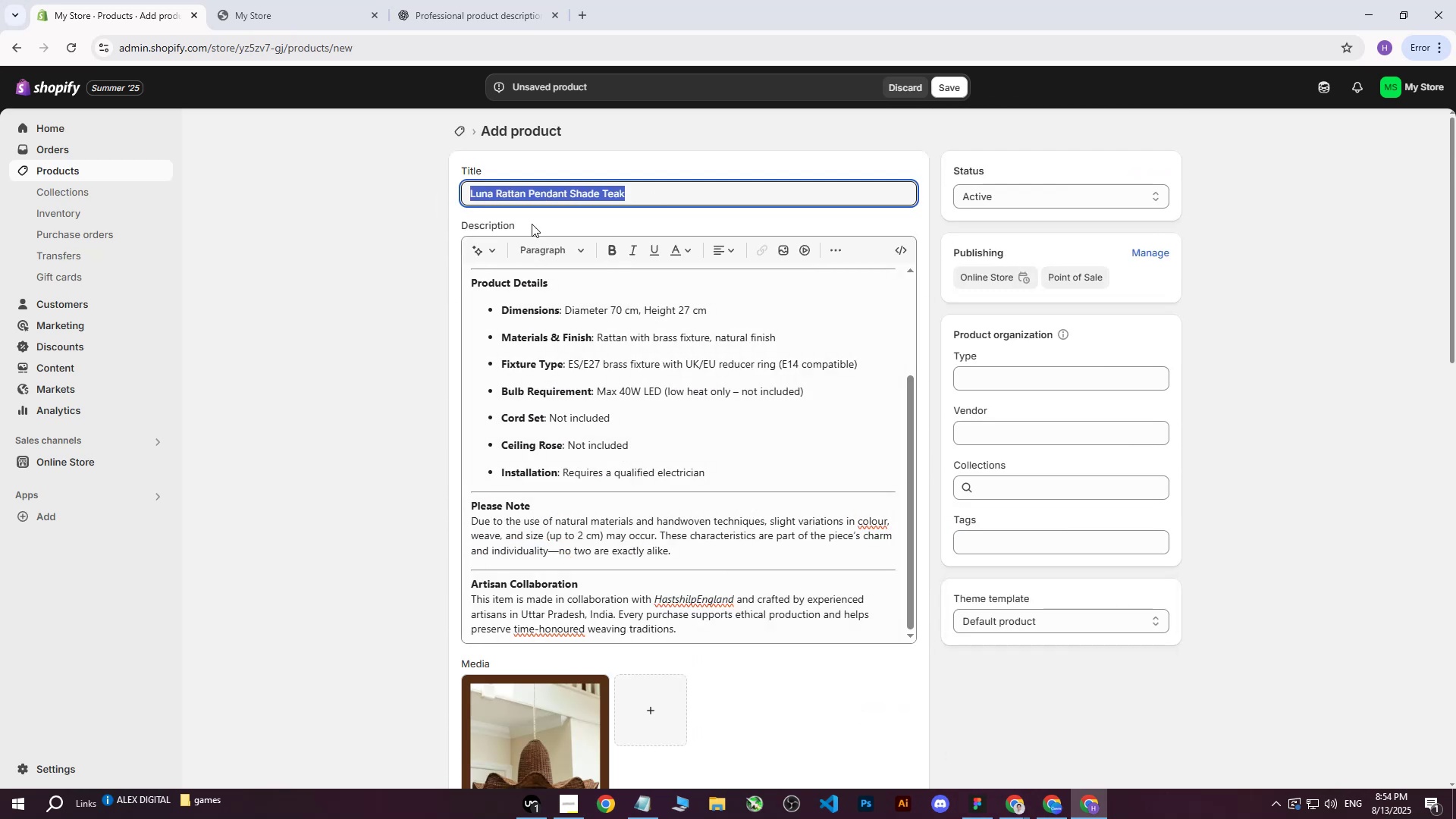 
key(Control+ControlLeft)
 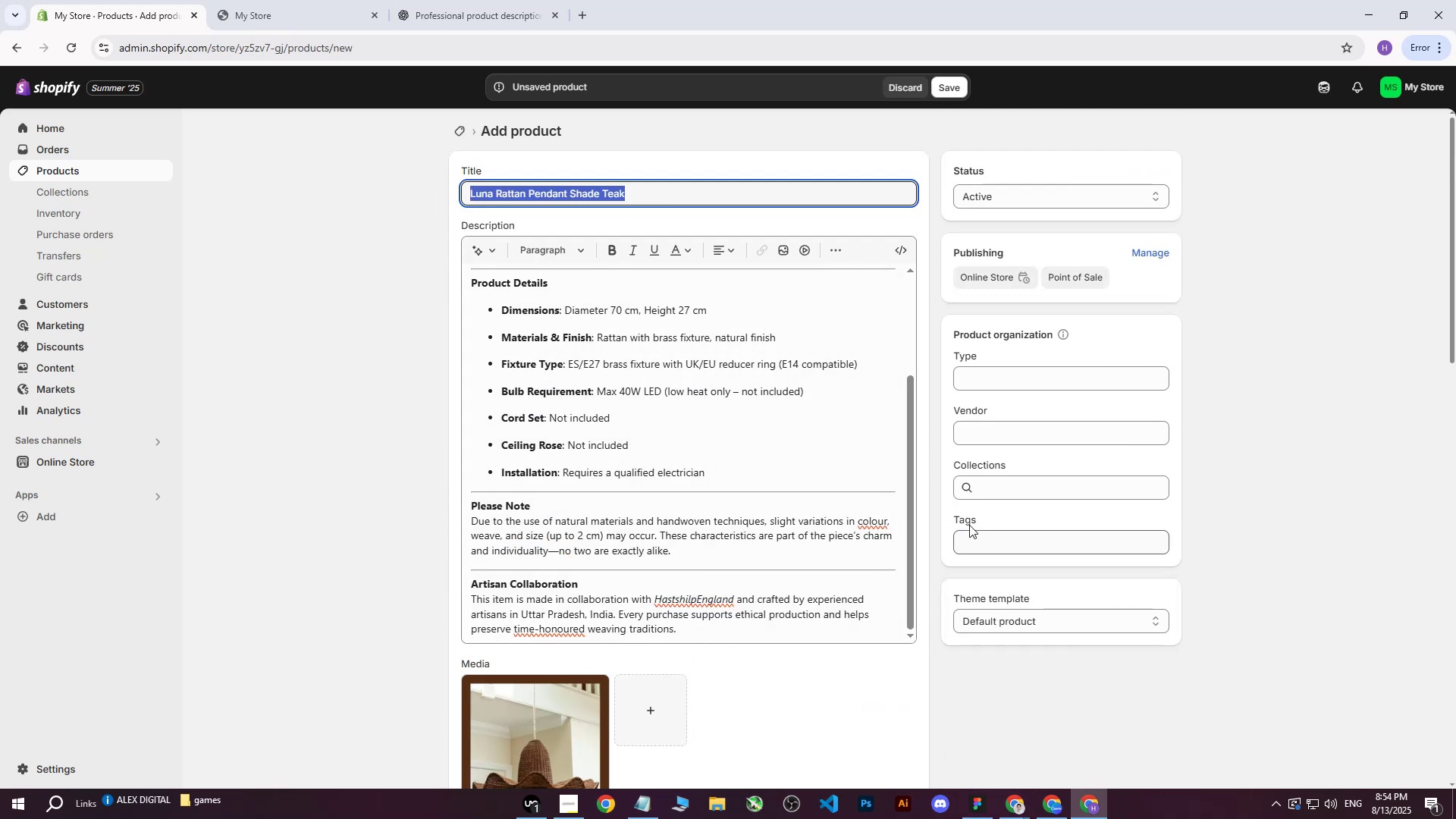 
key(Control+C)
 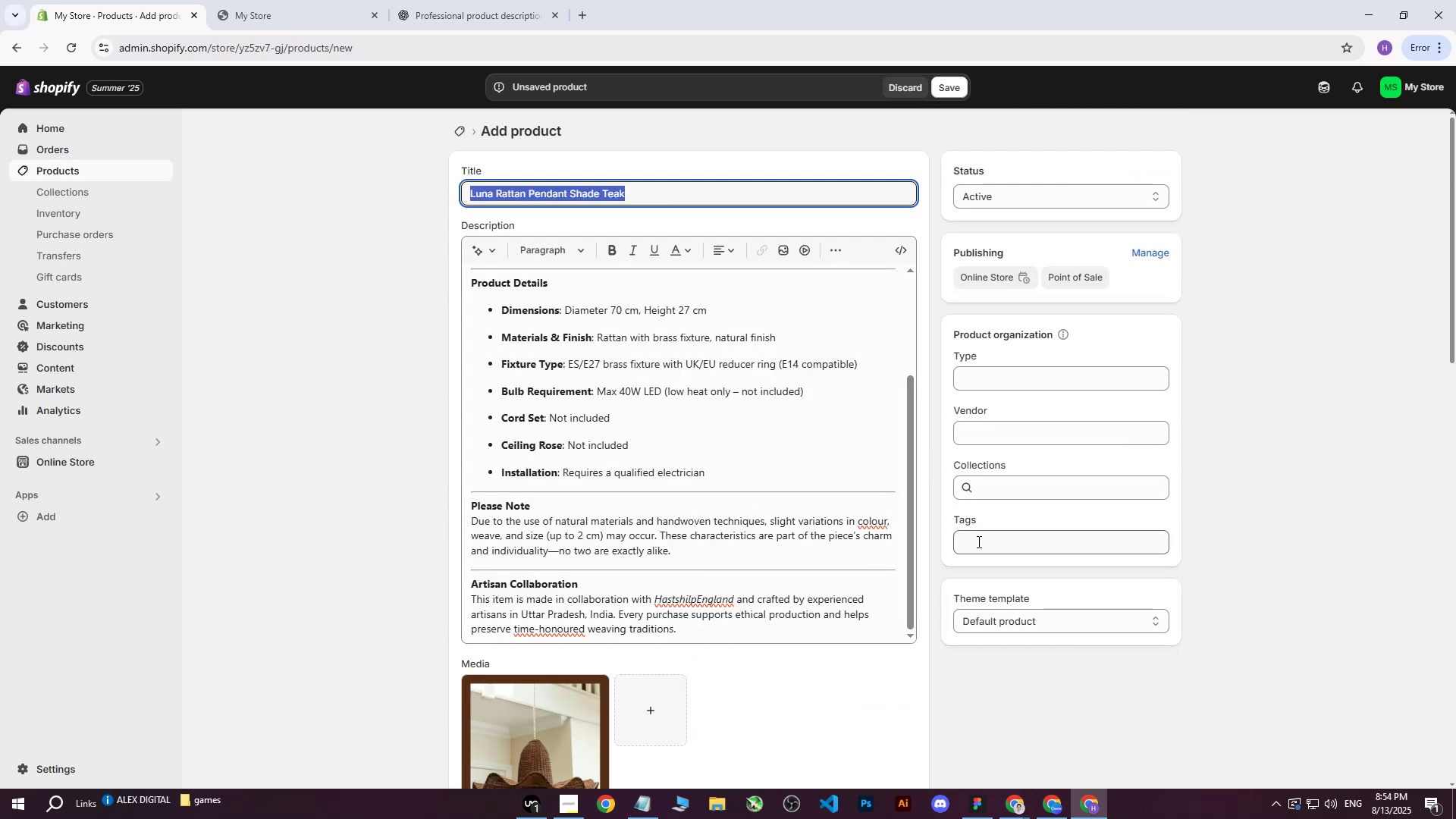 
left_click([977, 541])
 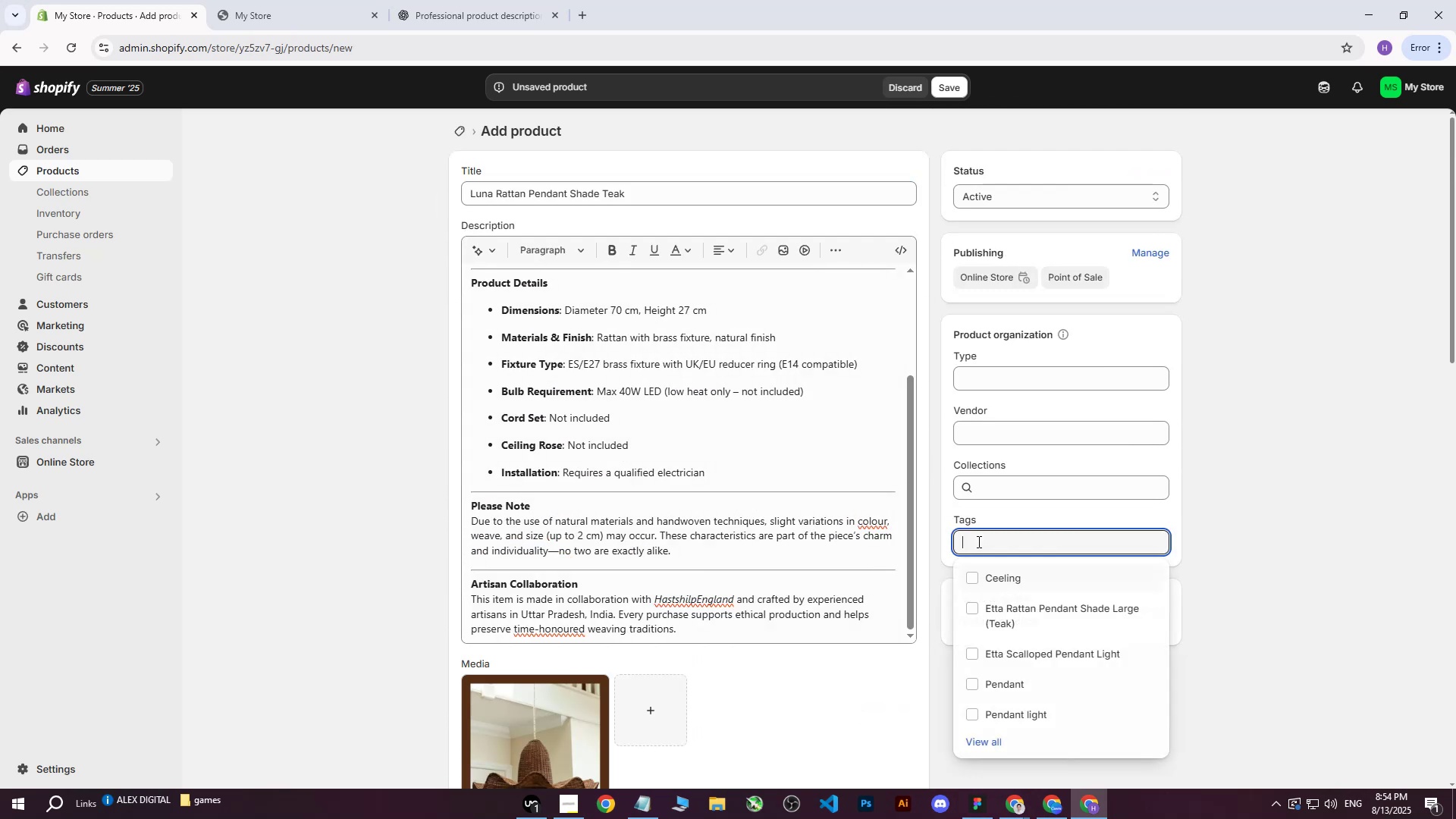 
key(Control+ControlLeft)
 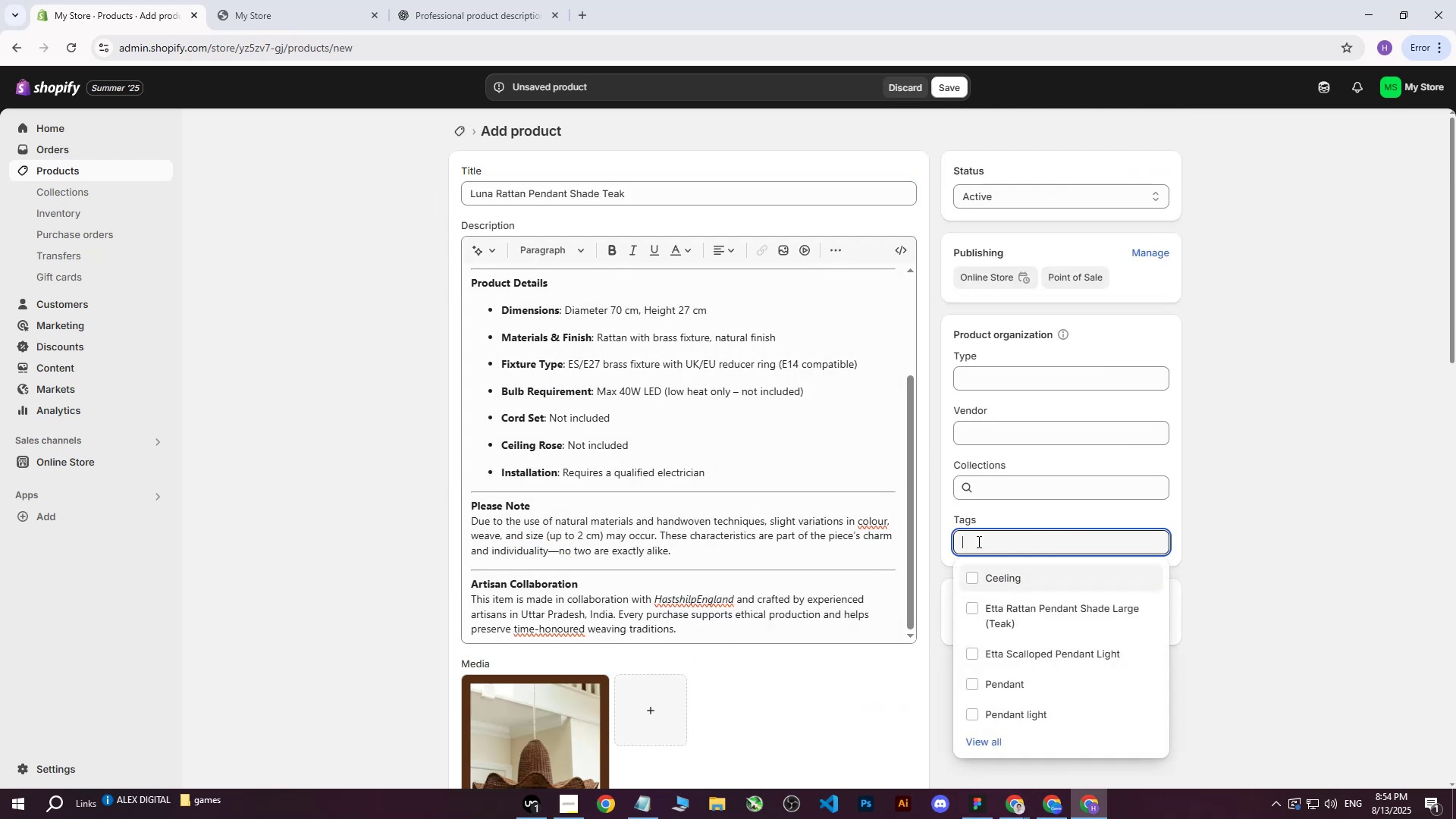 
key(Control+V)
 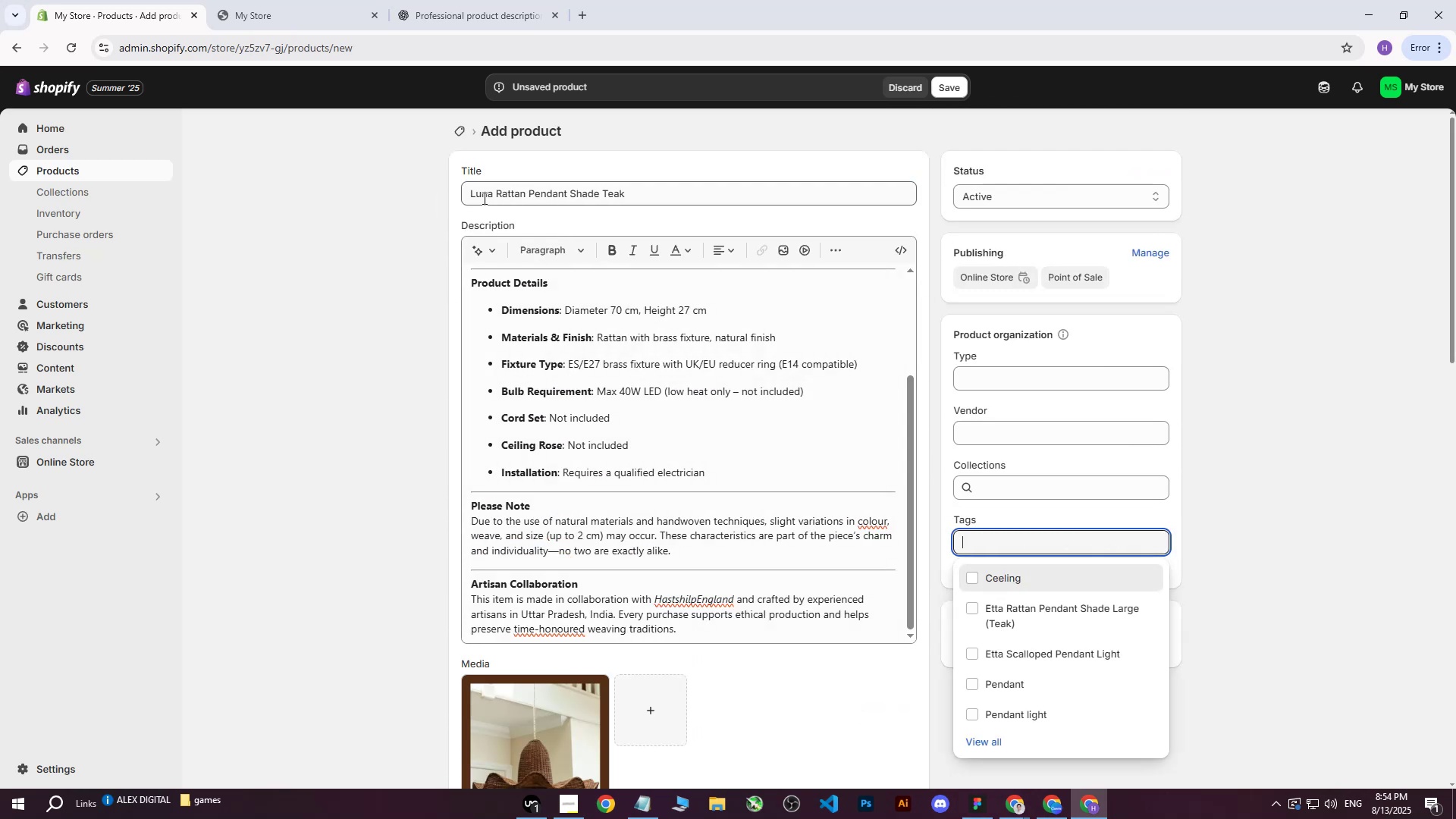 
left_click_drag(start_coordinate=[496, 193], to_coordinate=[567, 199])
 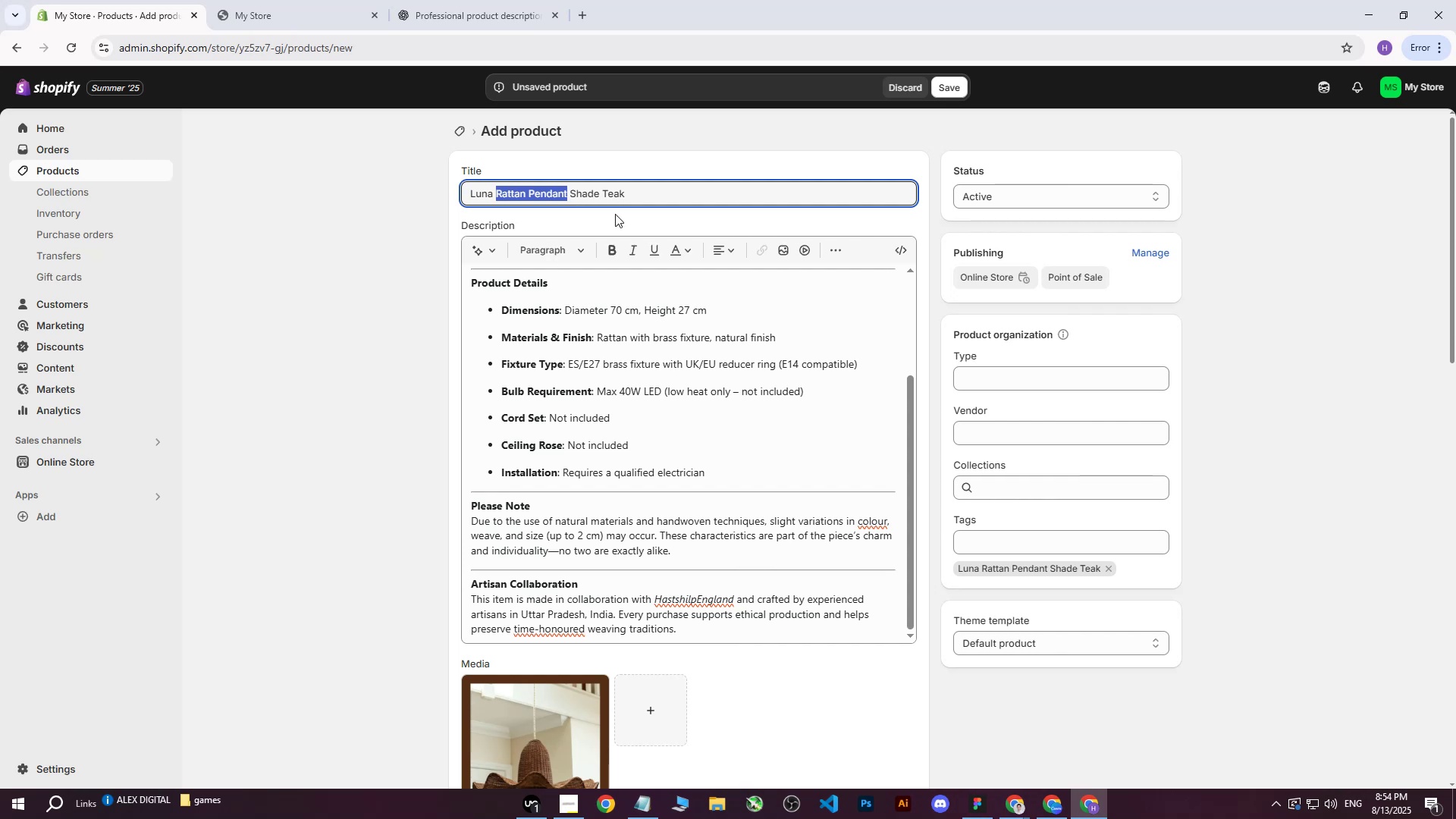 
key(Control+ControlLeft)
 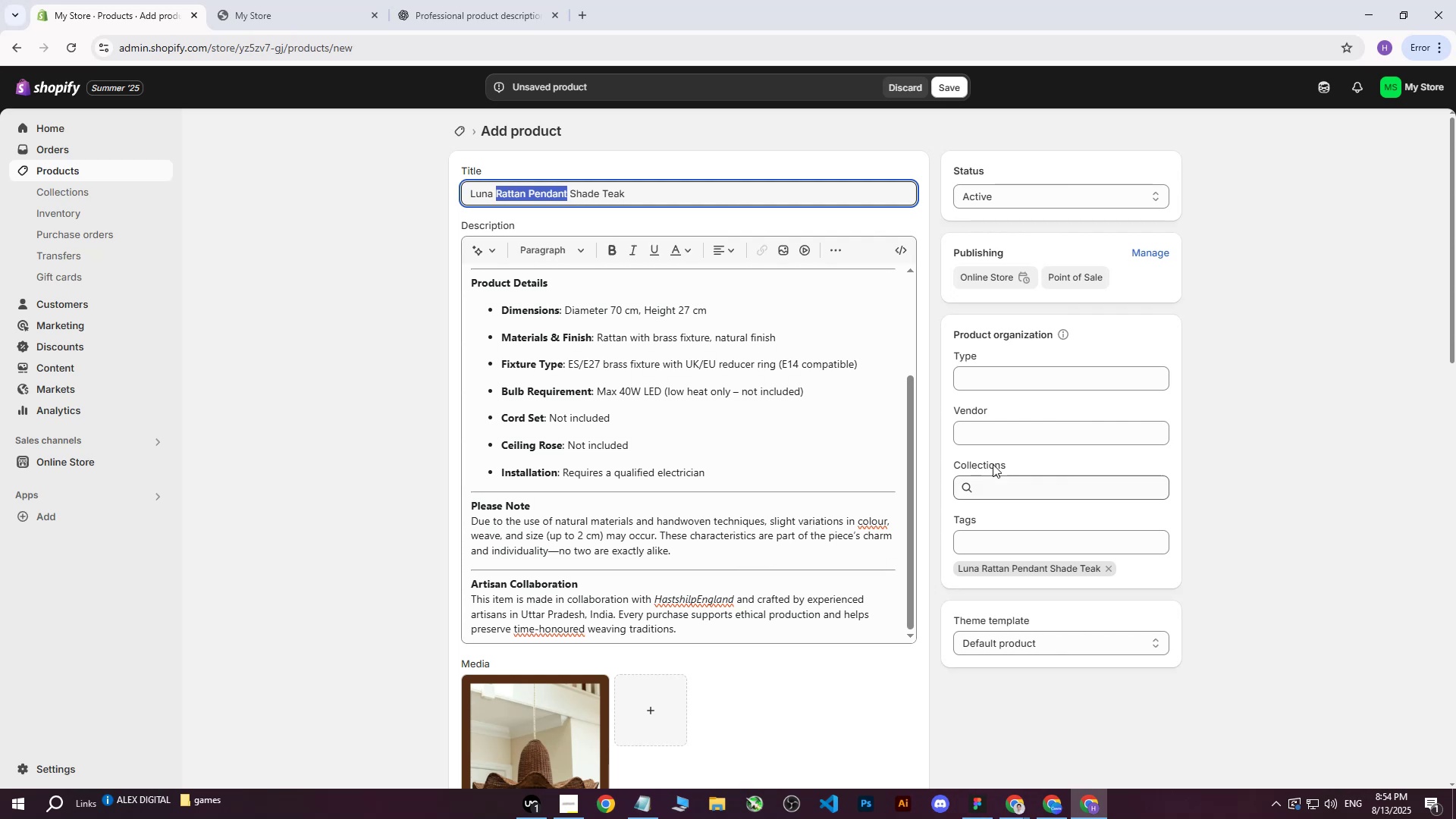 
key(Control+C)
 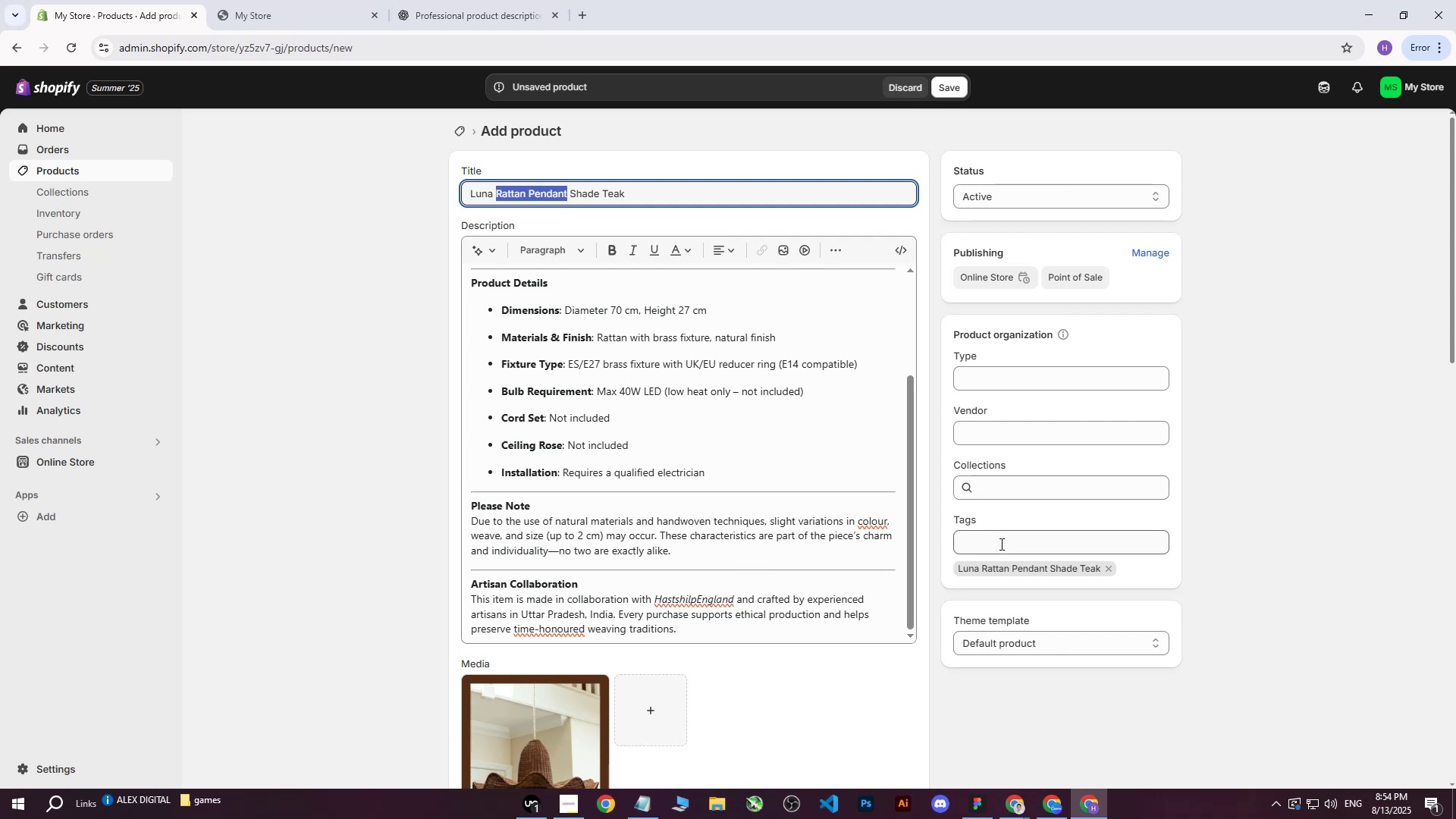 
left_click([1000, 544])
 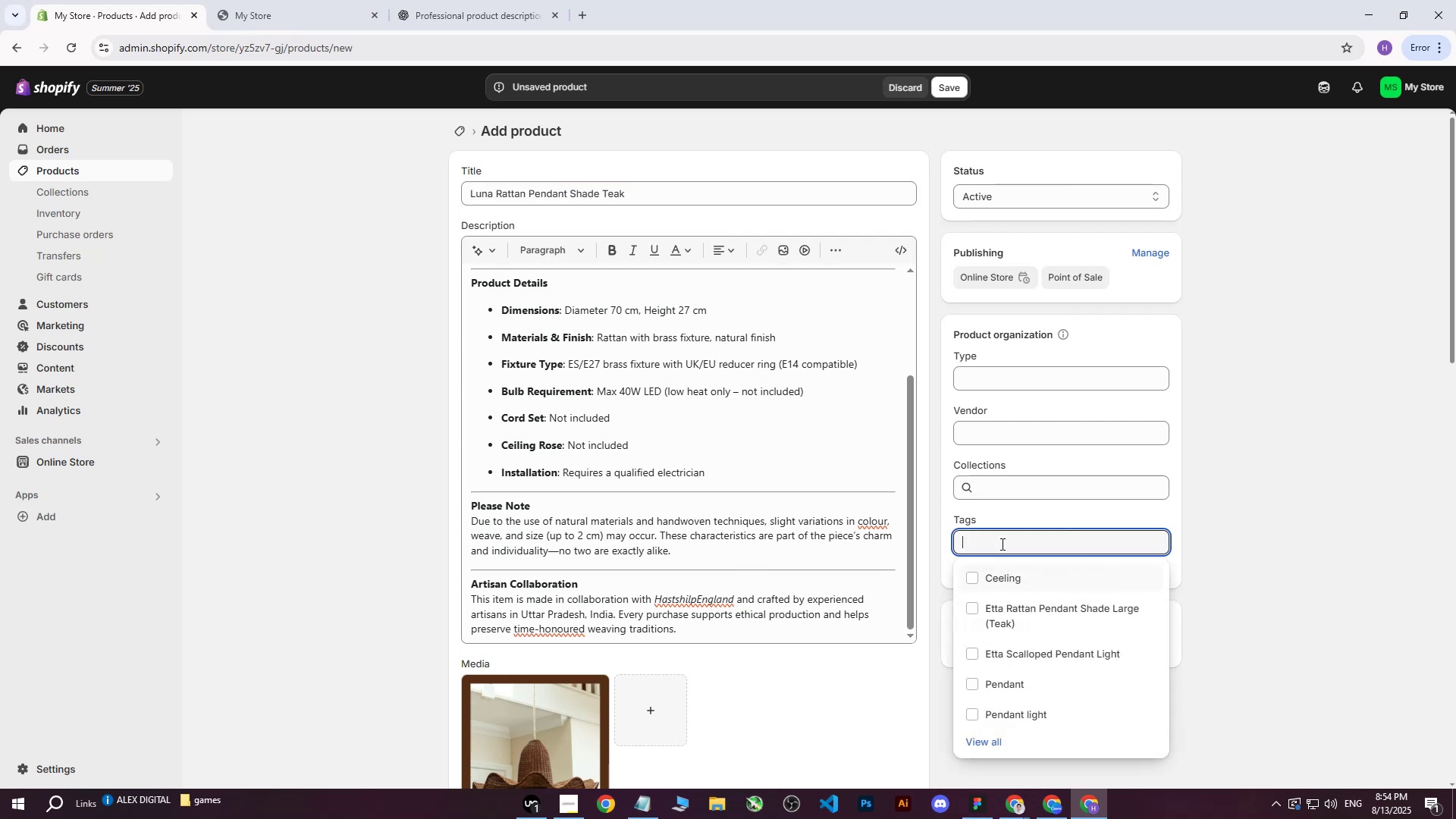 
key(Control+ControlLeft)
 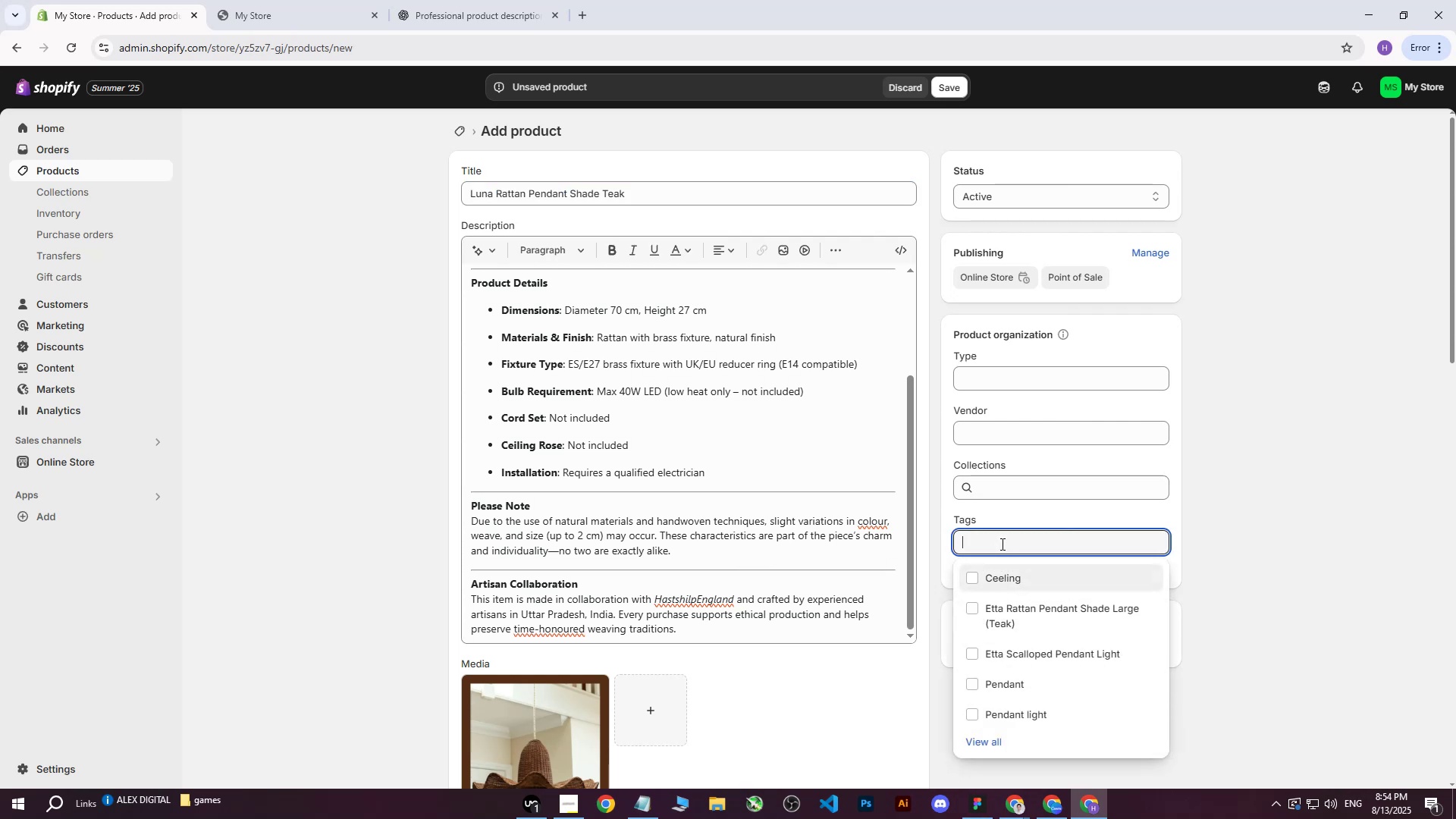 
key(Control+V)
 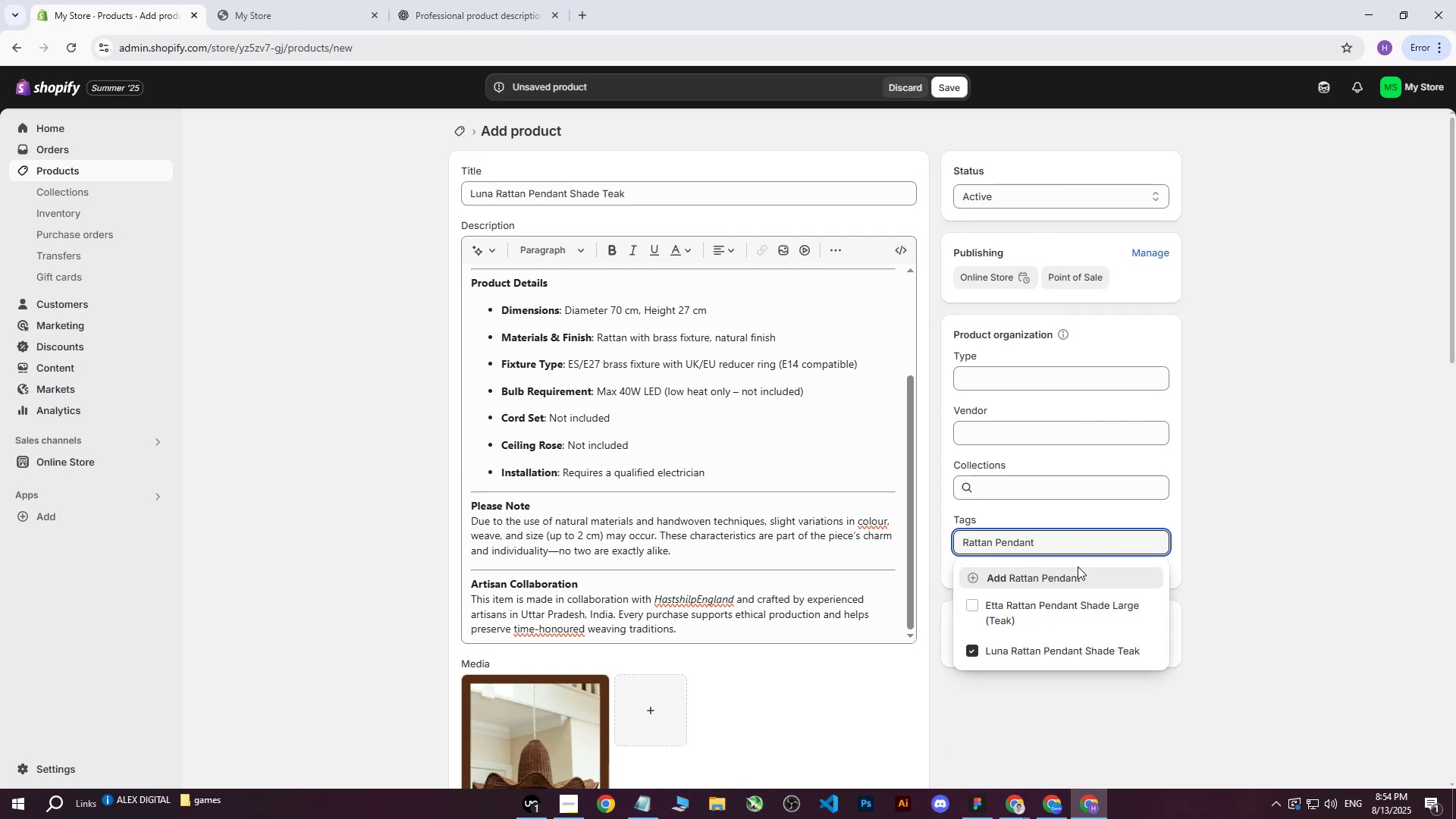 
left_click([1074, 572])
 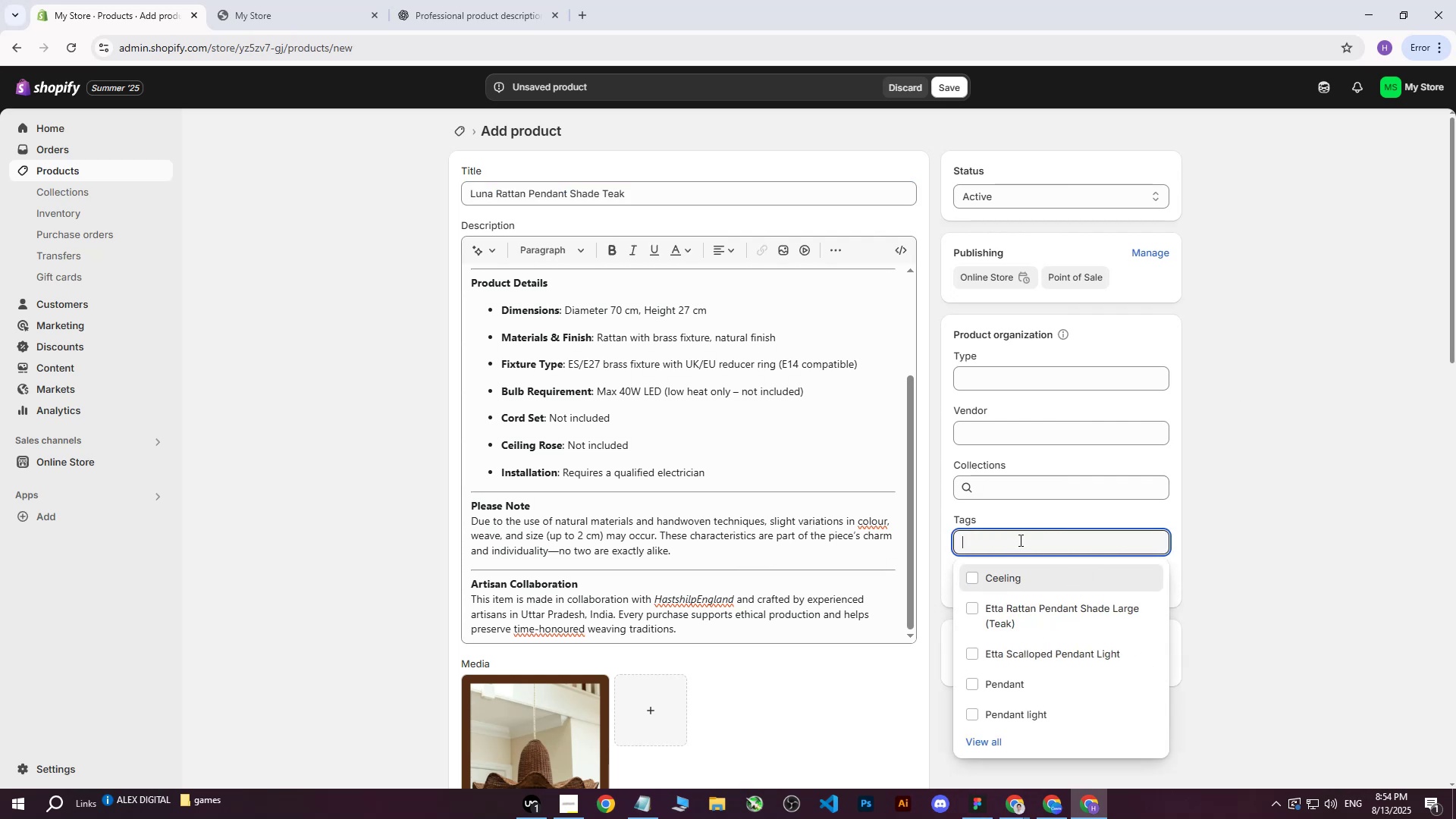 
double_click([1282, 475])
 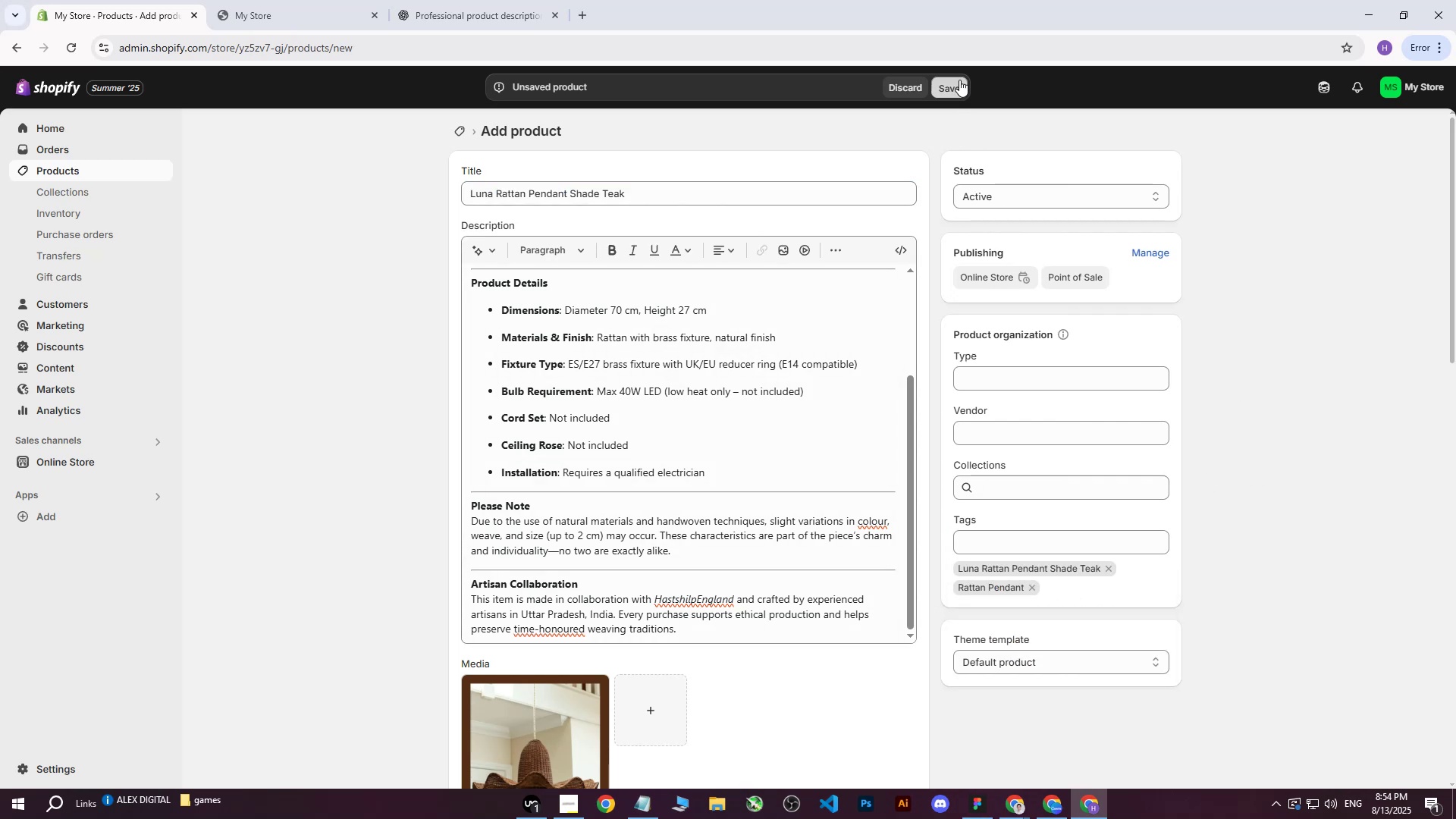 
wait(5.46)
 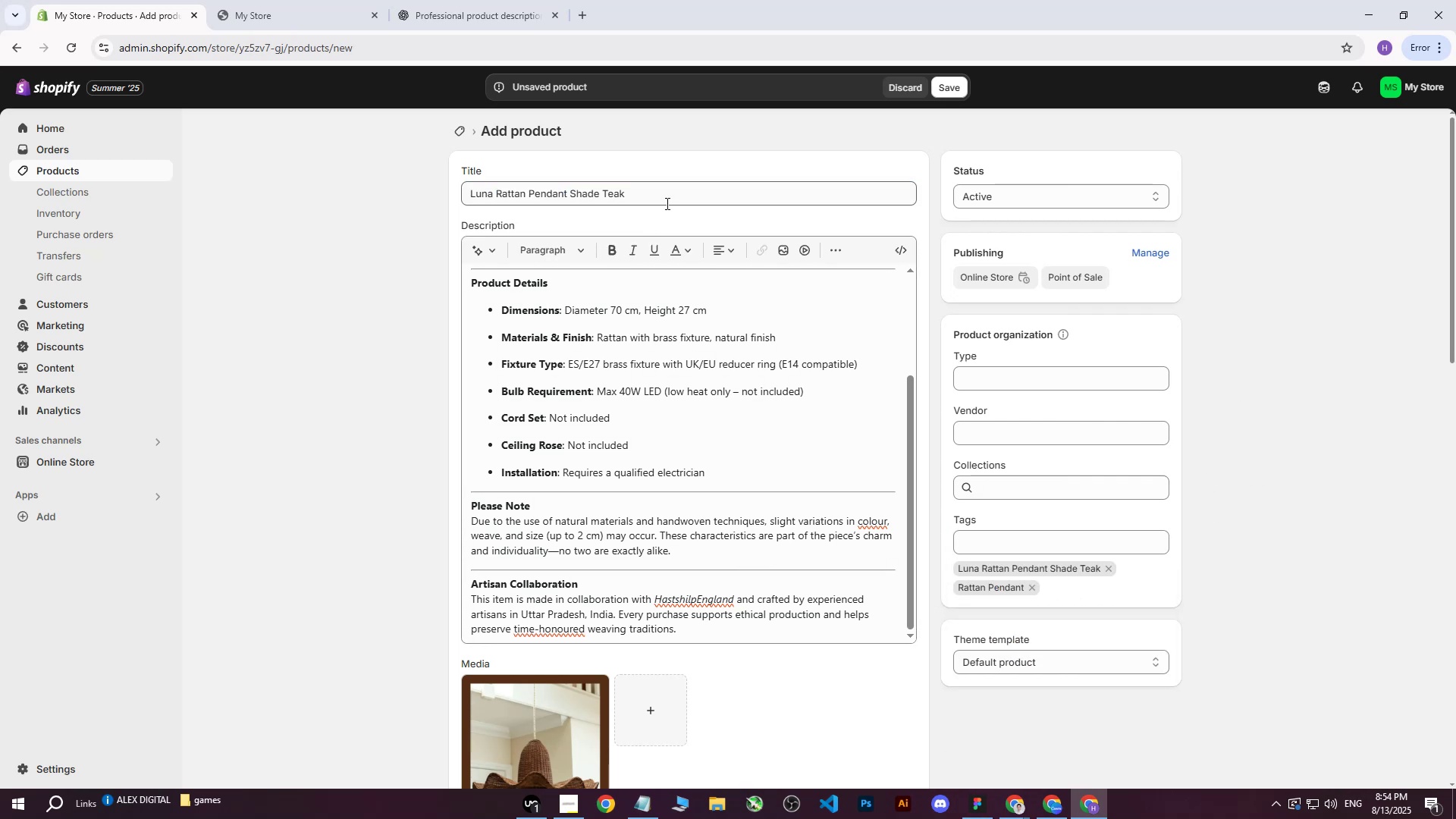 
left_click([959, 80])
 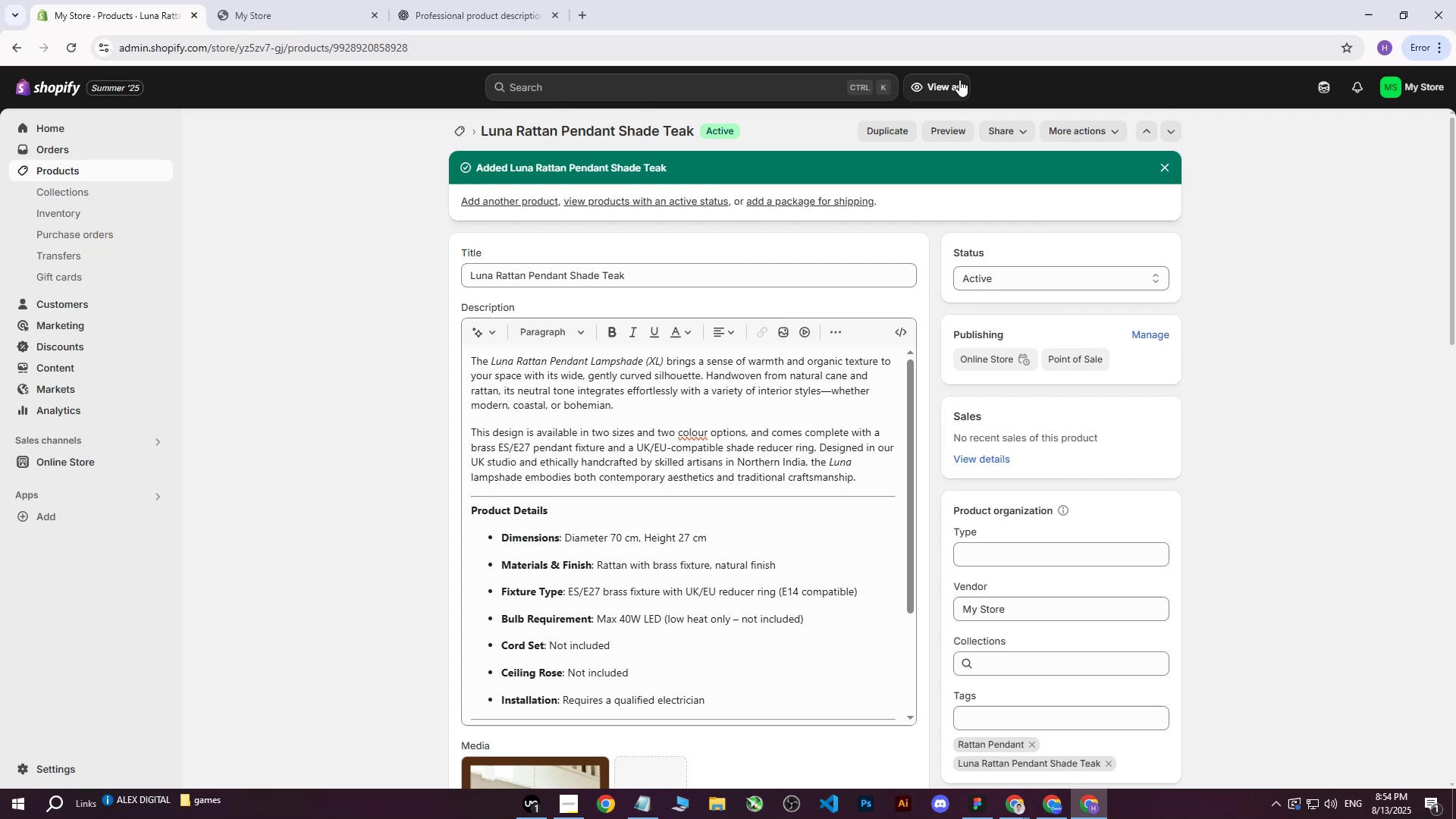 
wait(15.24)
 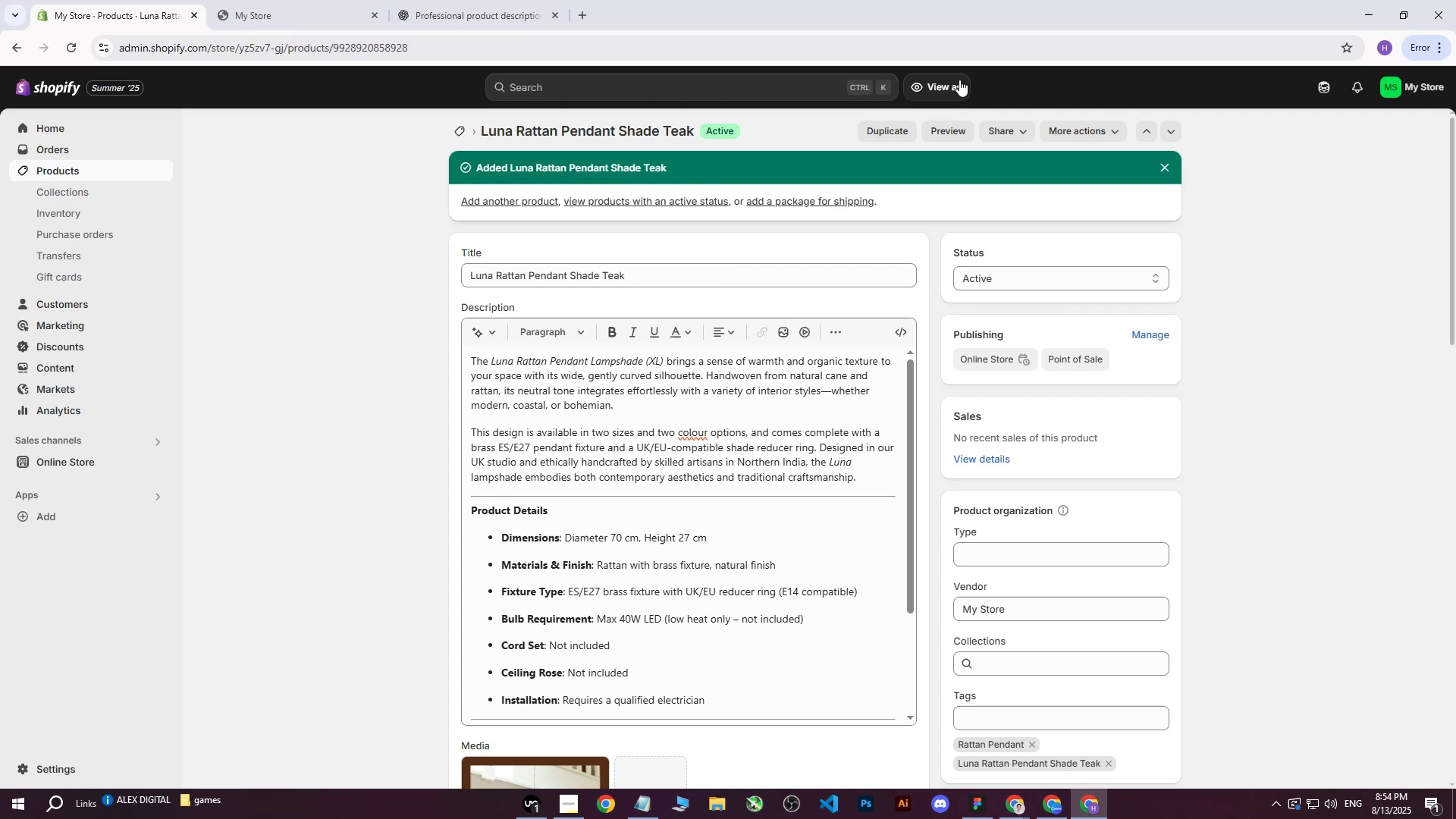 
left_click([1009, 811])
 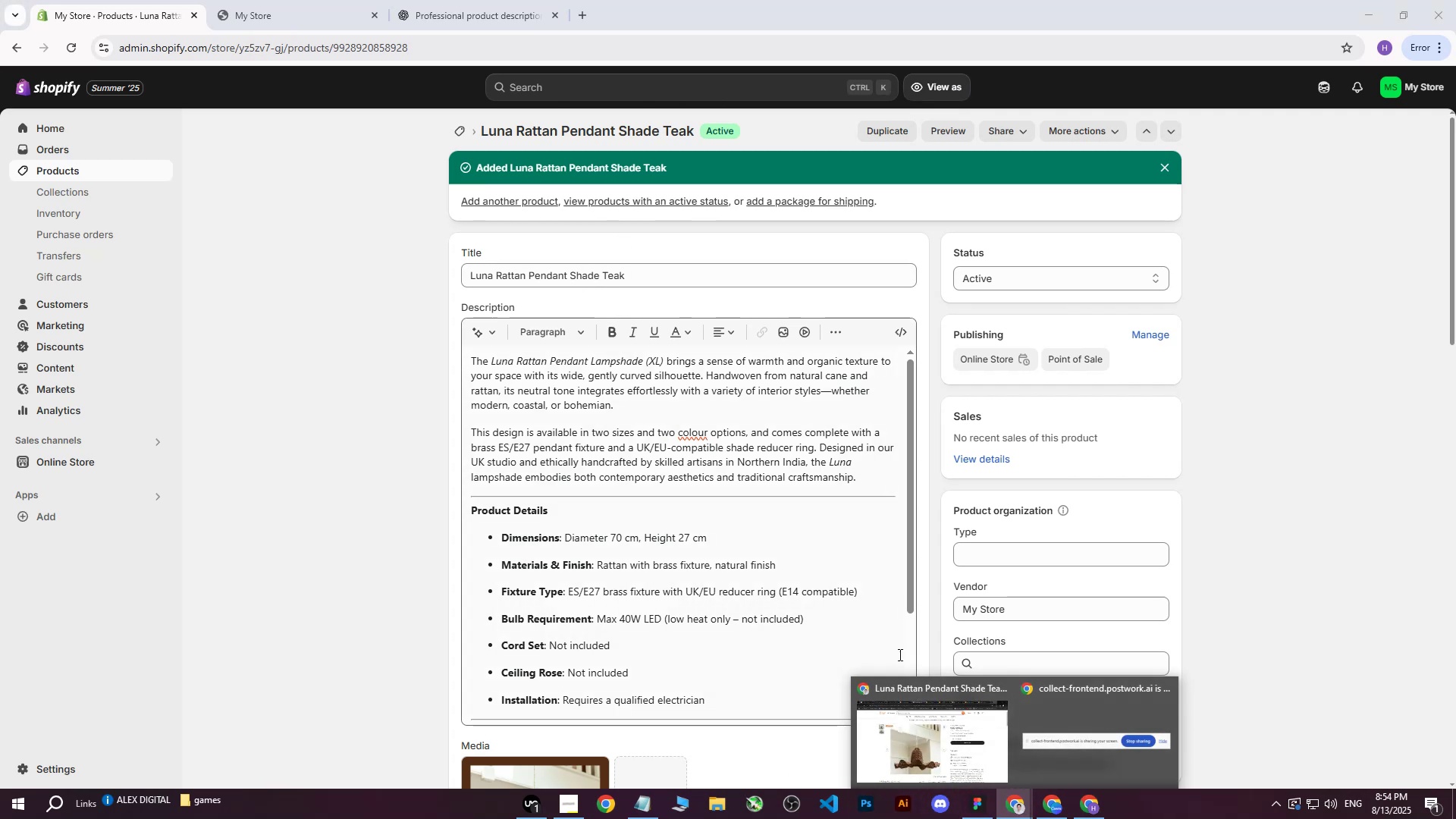 
left_click([906, 724])
 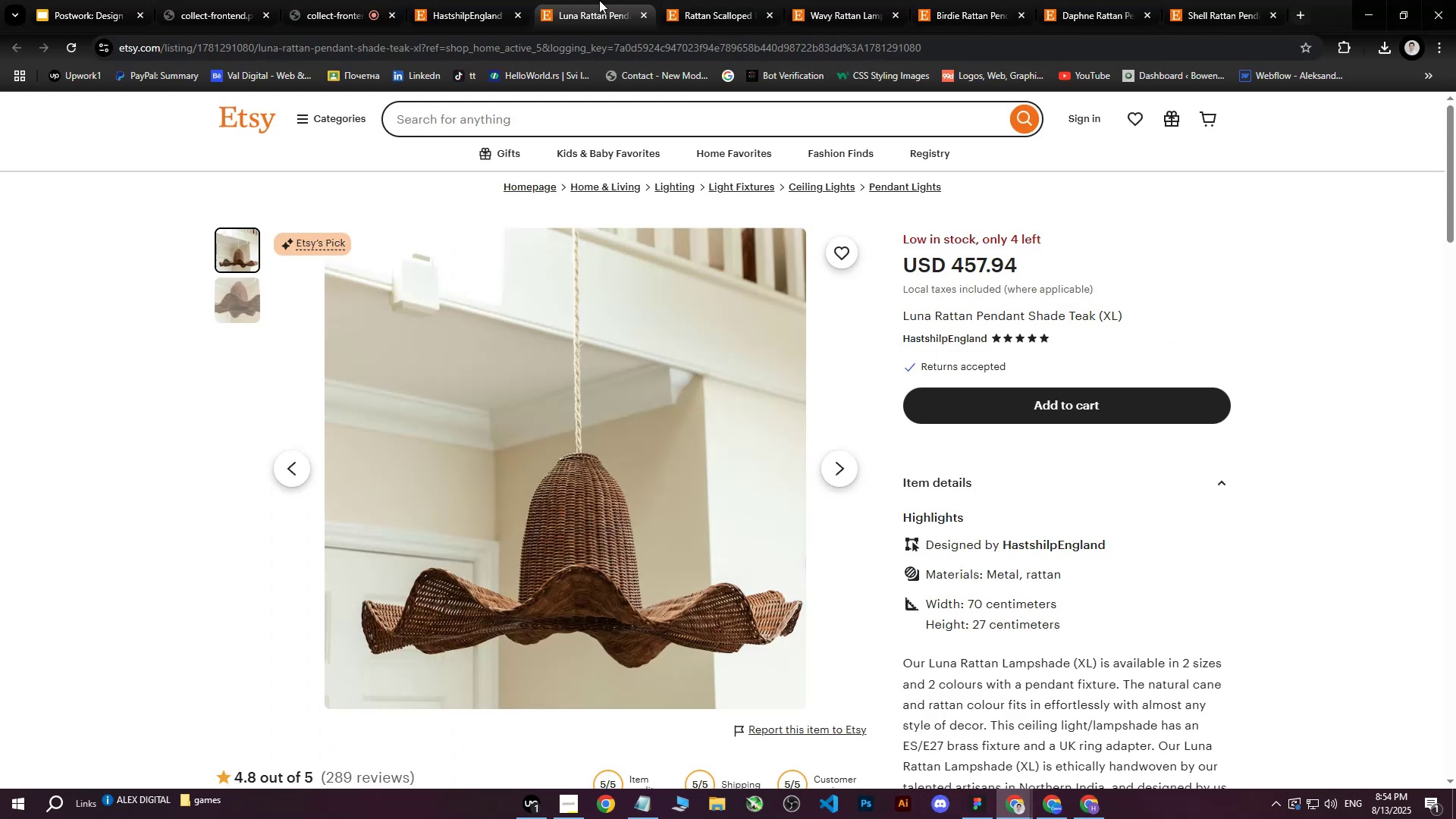 
double_click([489, 0])
 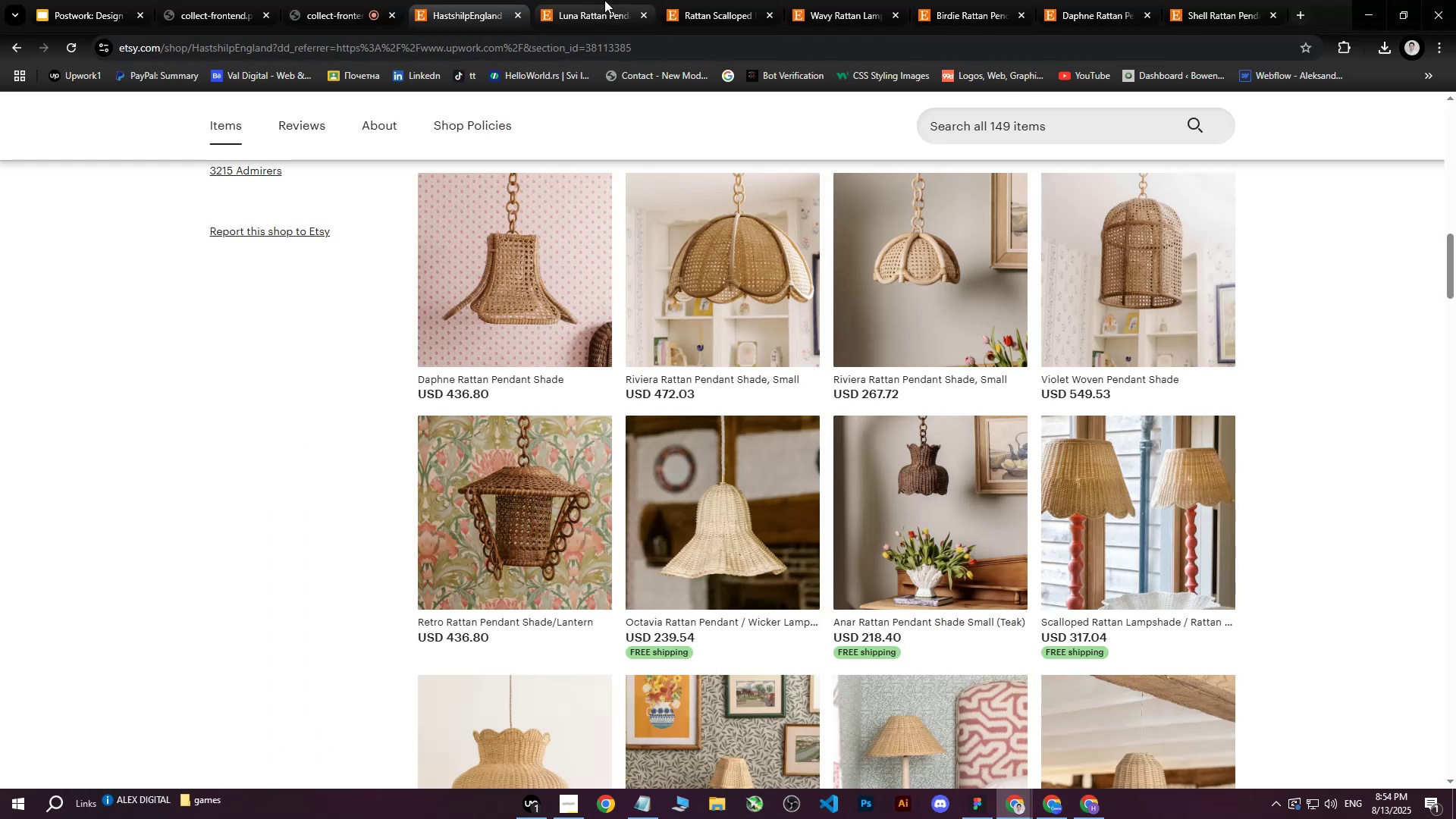 
triple_click([604, 0])
 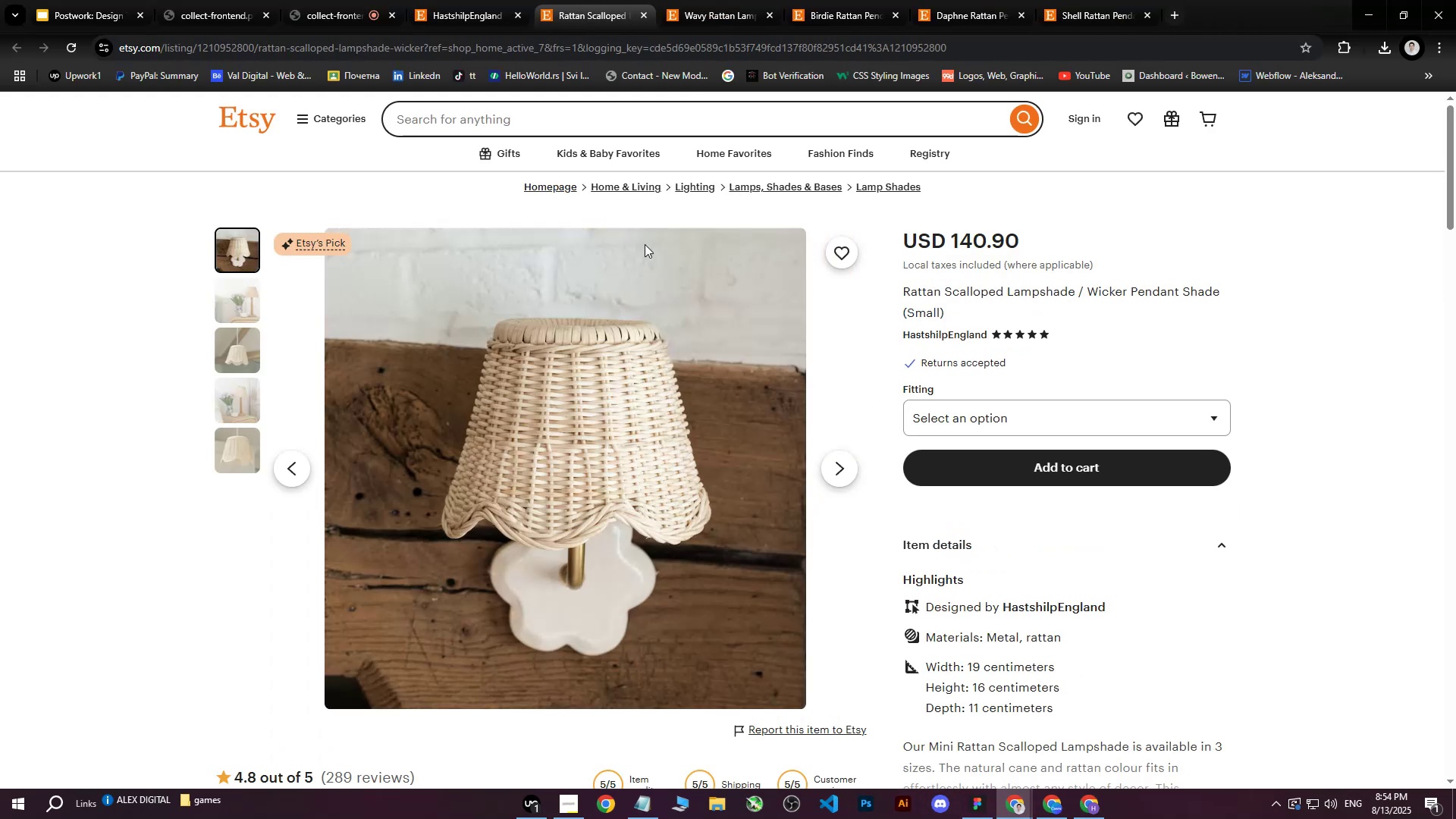 
right_click([551, 414])
 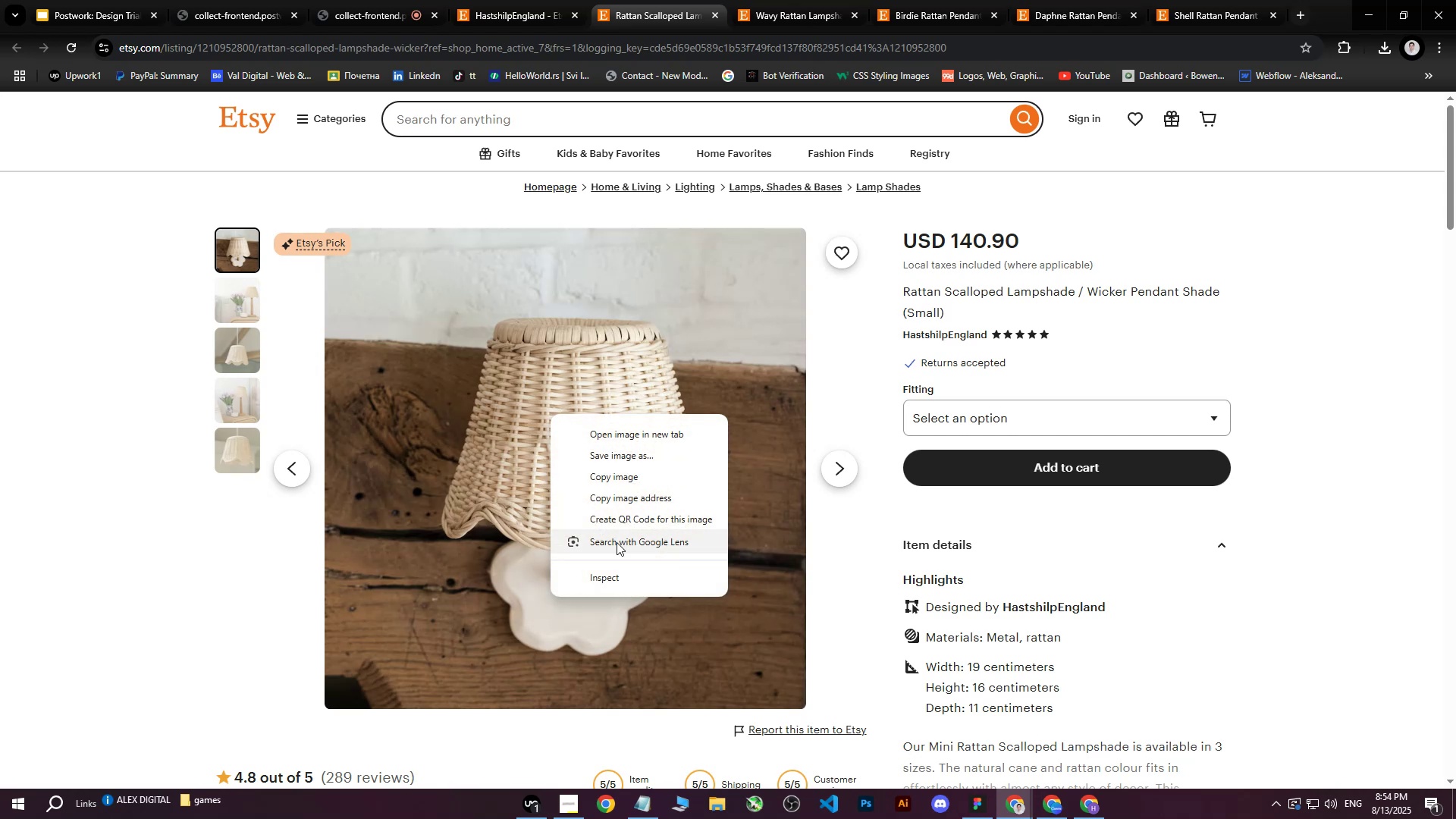 
left_click([621, 577])
 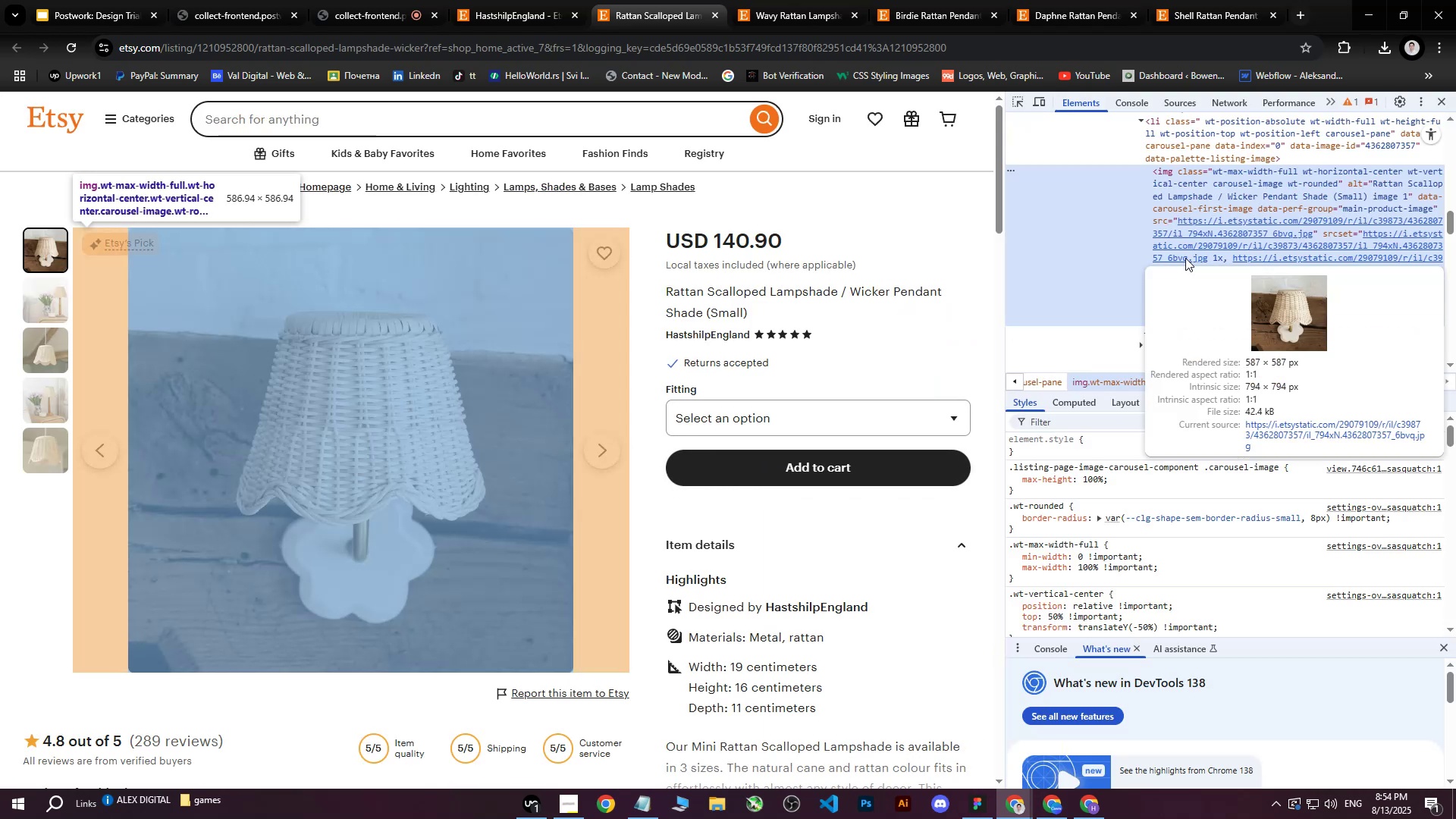 
left_click([1185, 254])
 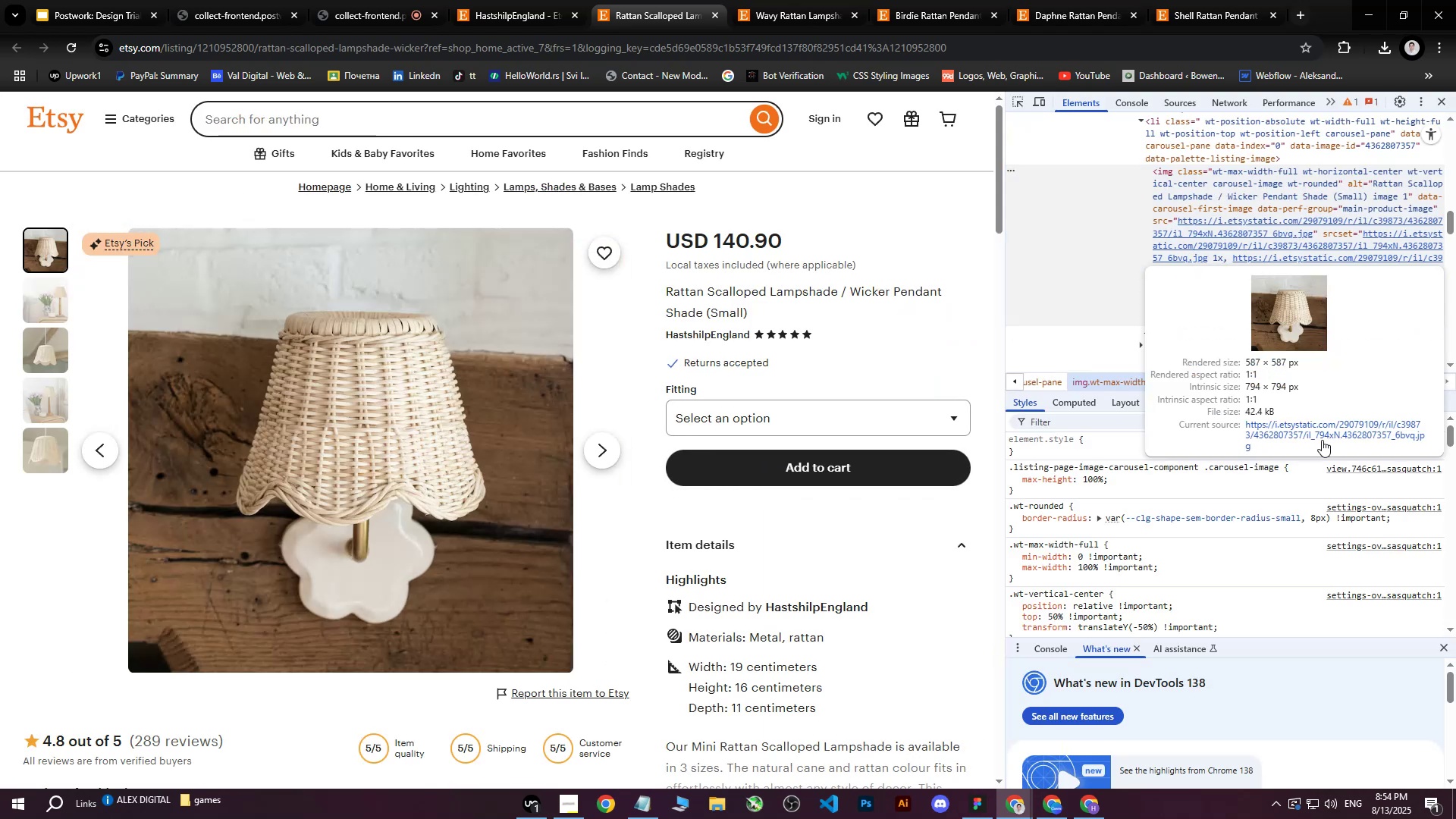 
left_click([1323, 435])
 